 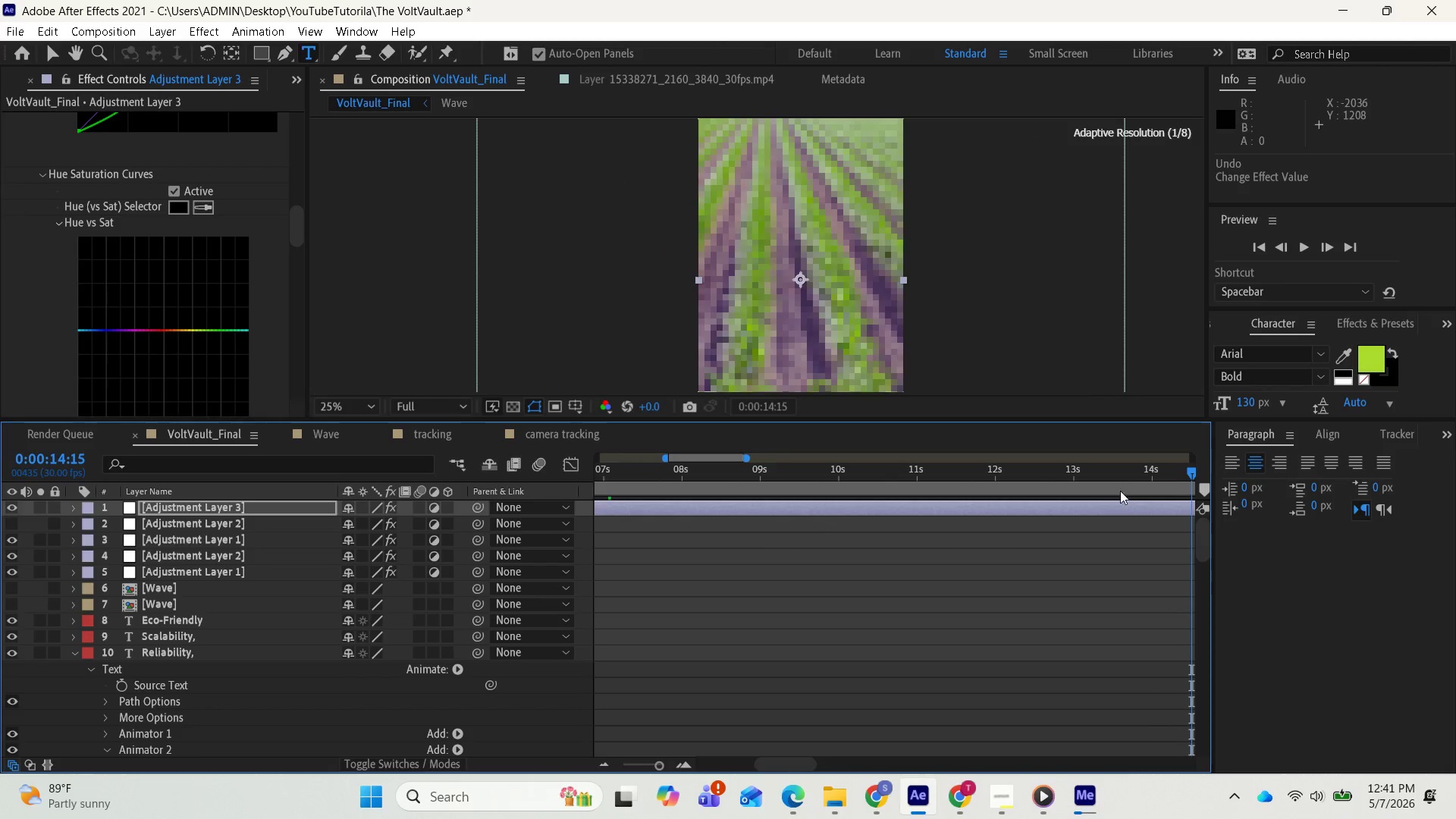 
scroll: coordinate [975, 692], scroll_direction: up, amount: 6.0
 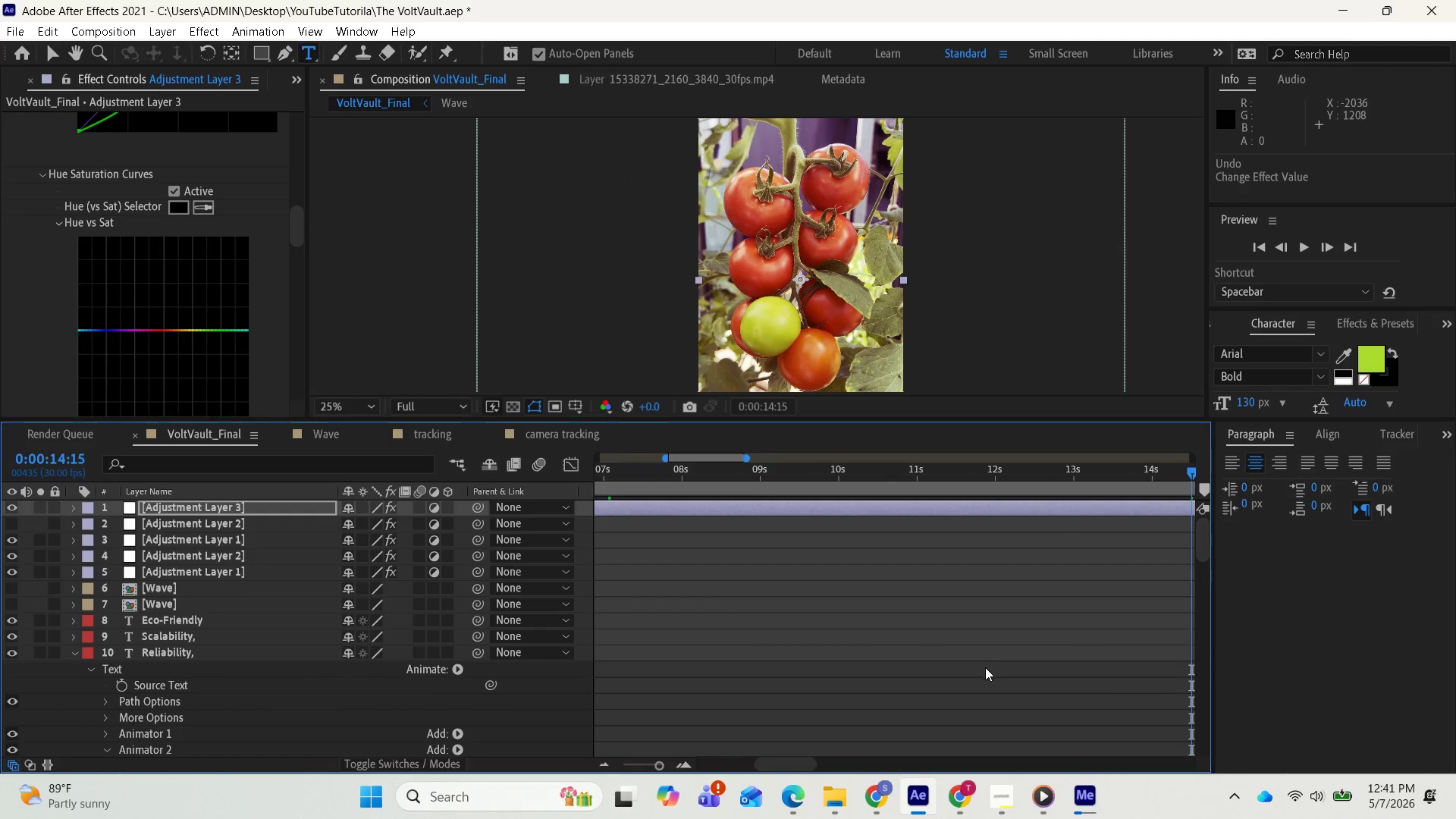 
key(Minus)
 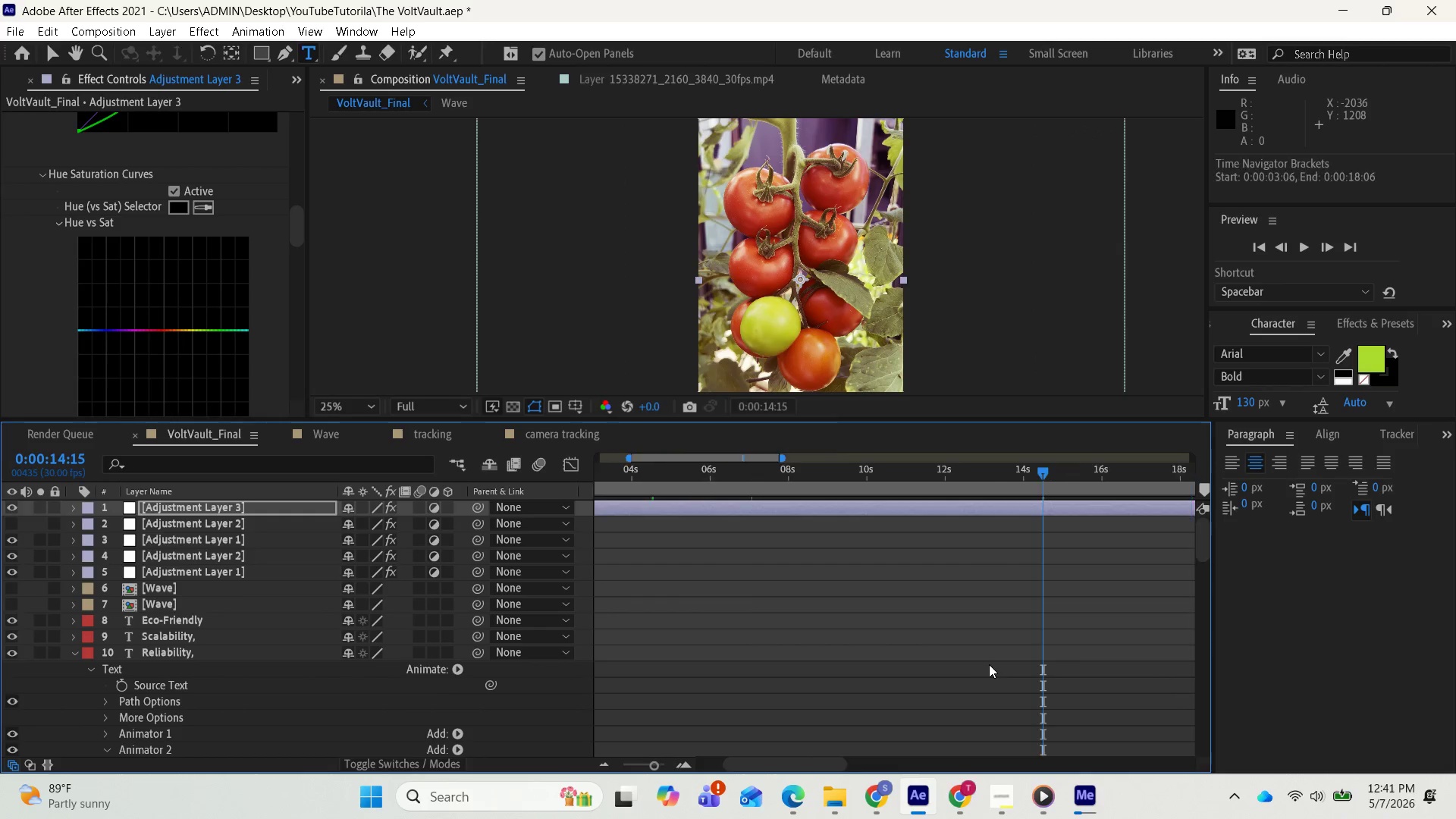 
key(Minus)
 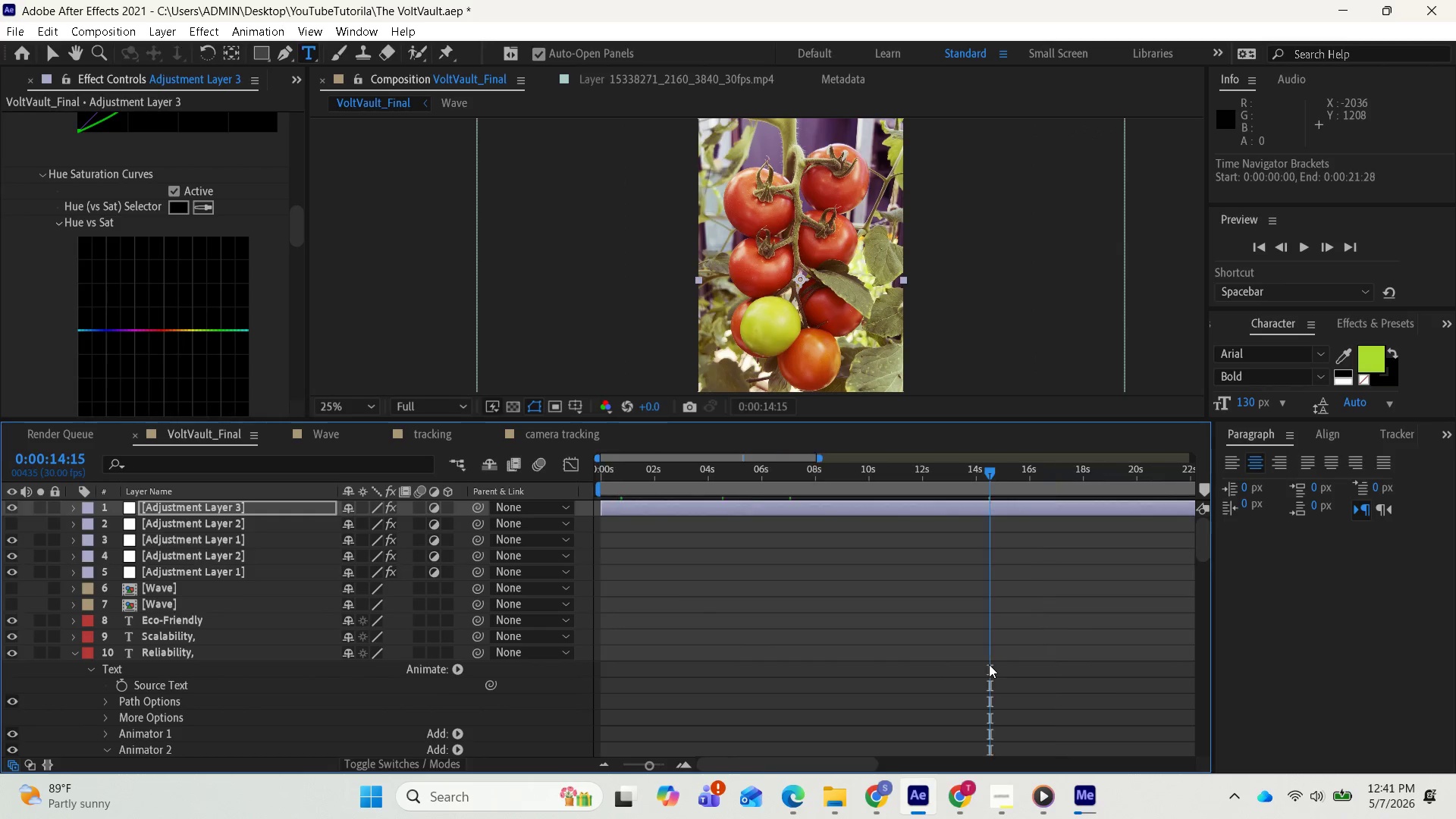 
key(Minus)
 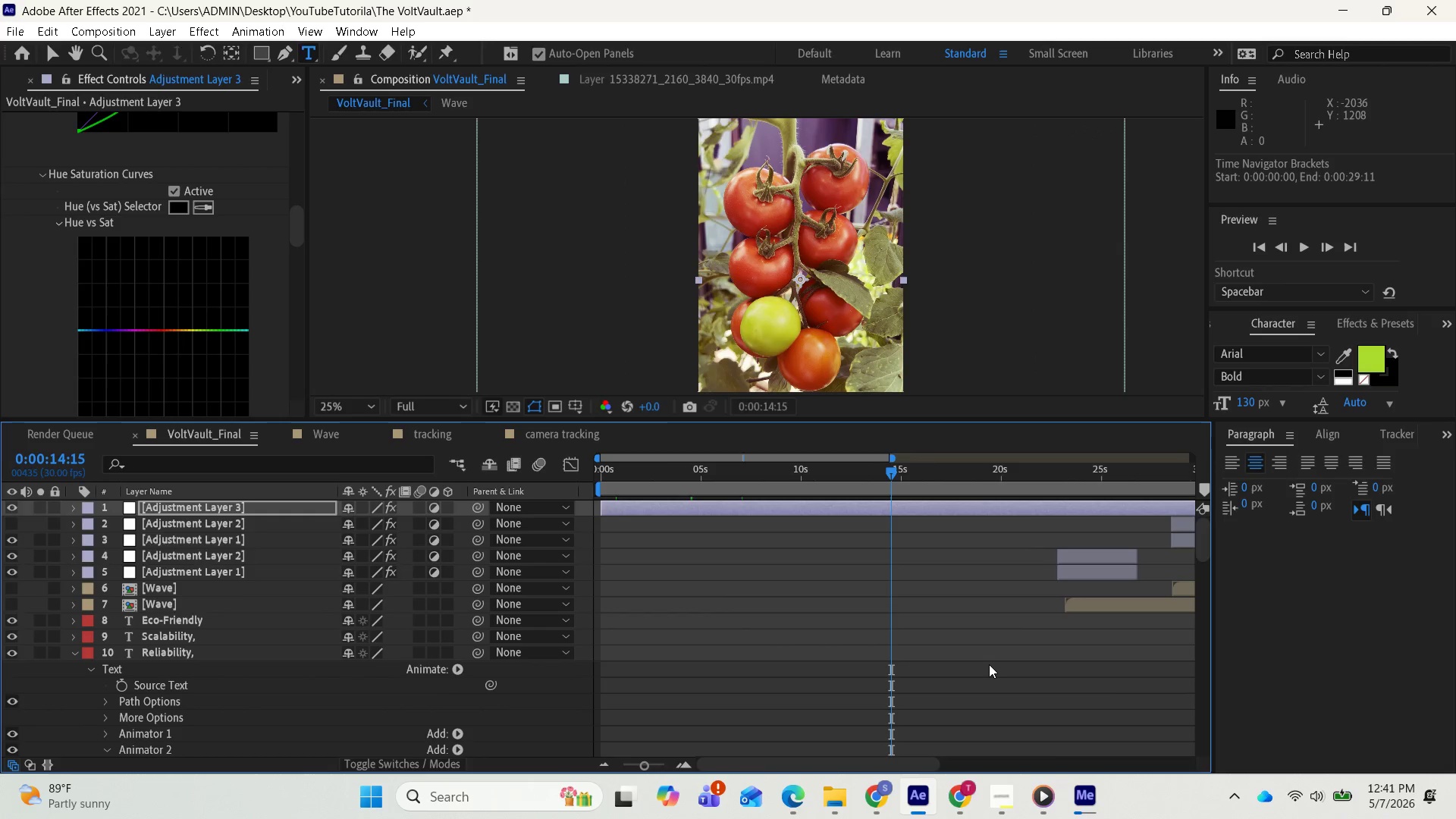 
key(Minus)
 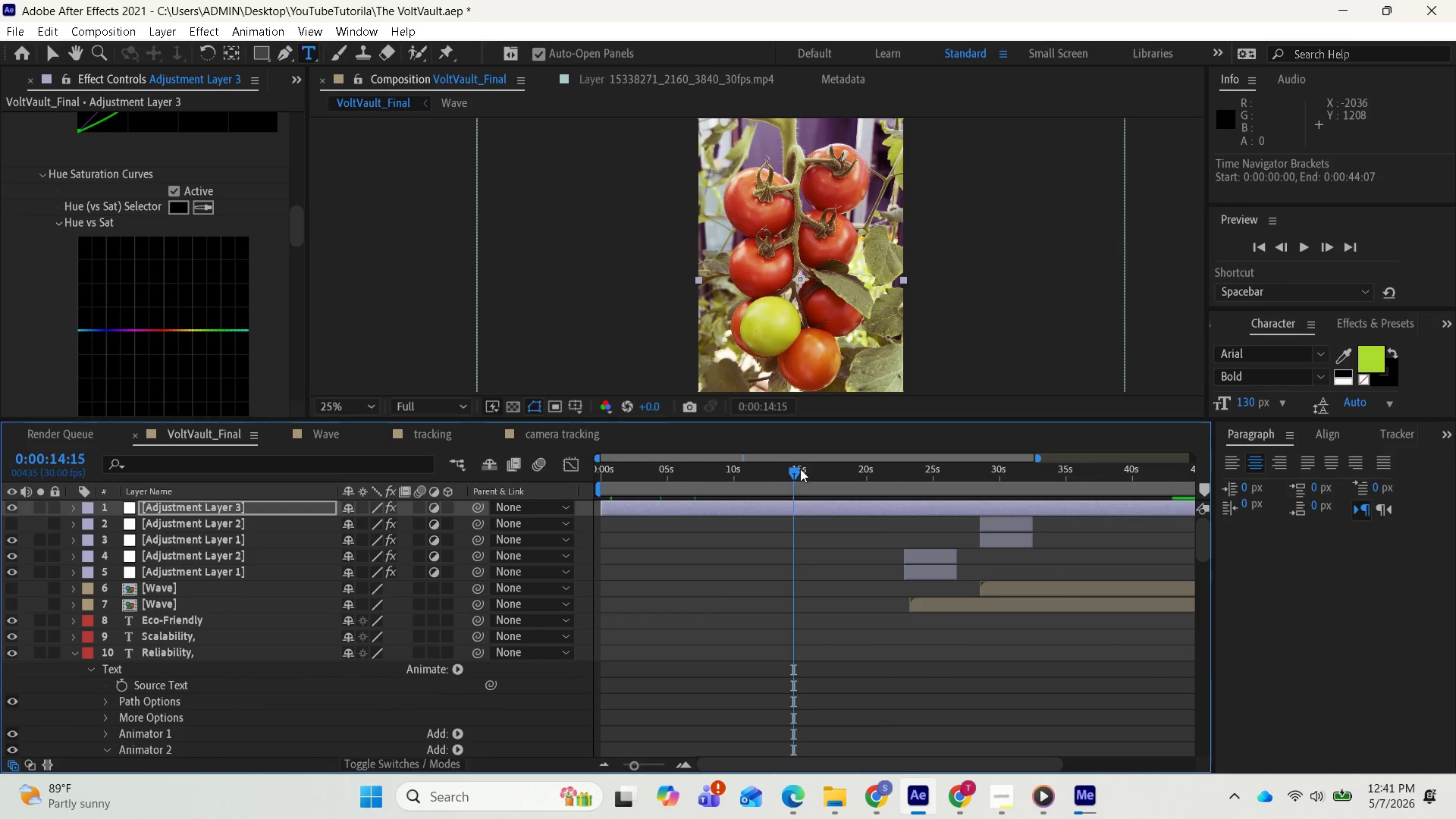 
left_click_drag(start_coordinate=[792, 466], to_coordinate=[928, 498])
 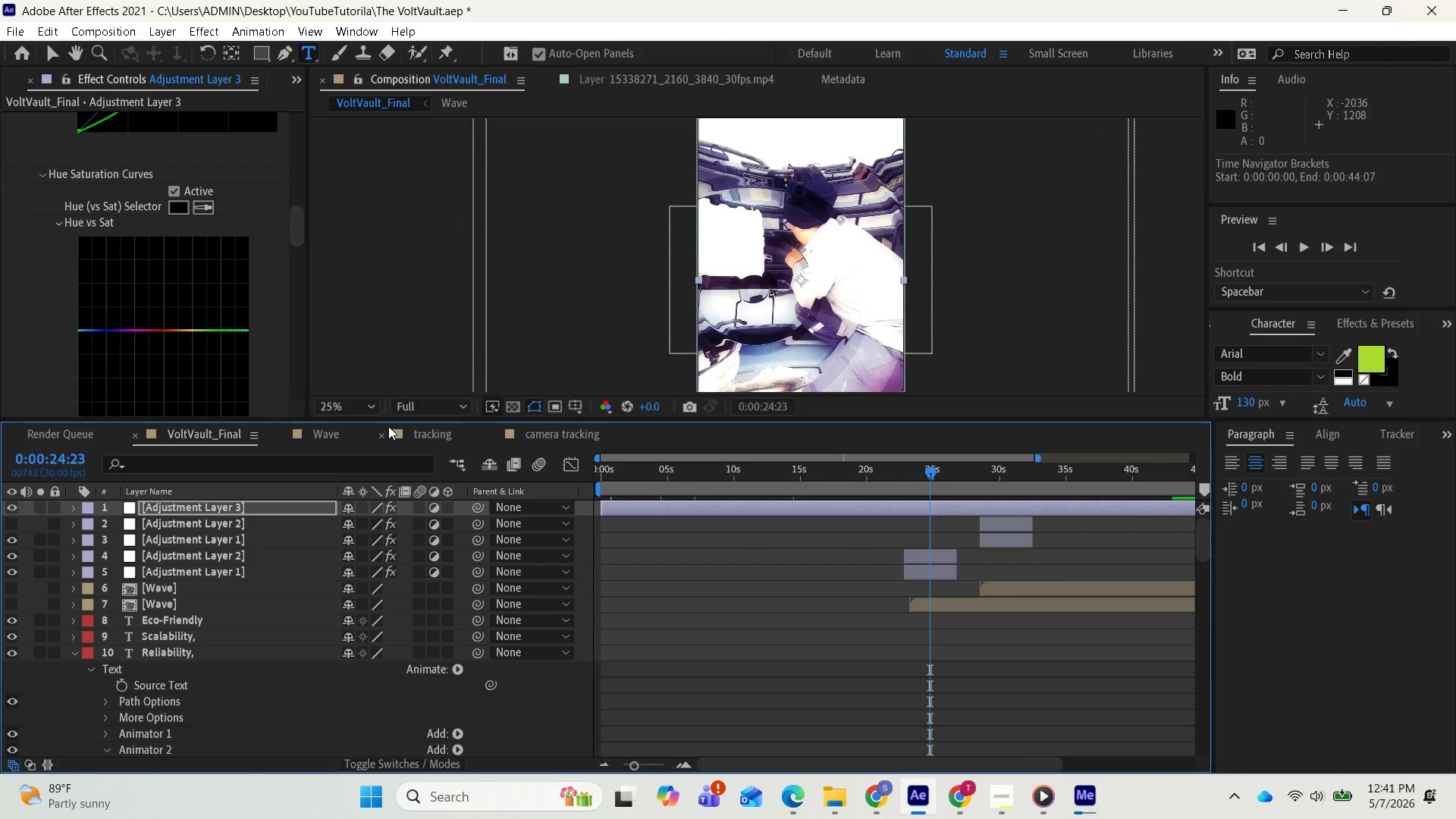 
wait(7.31)
 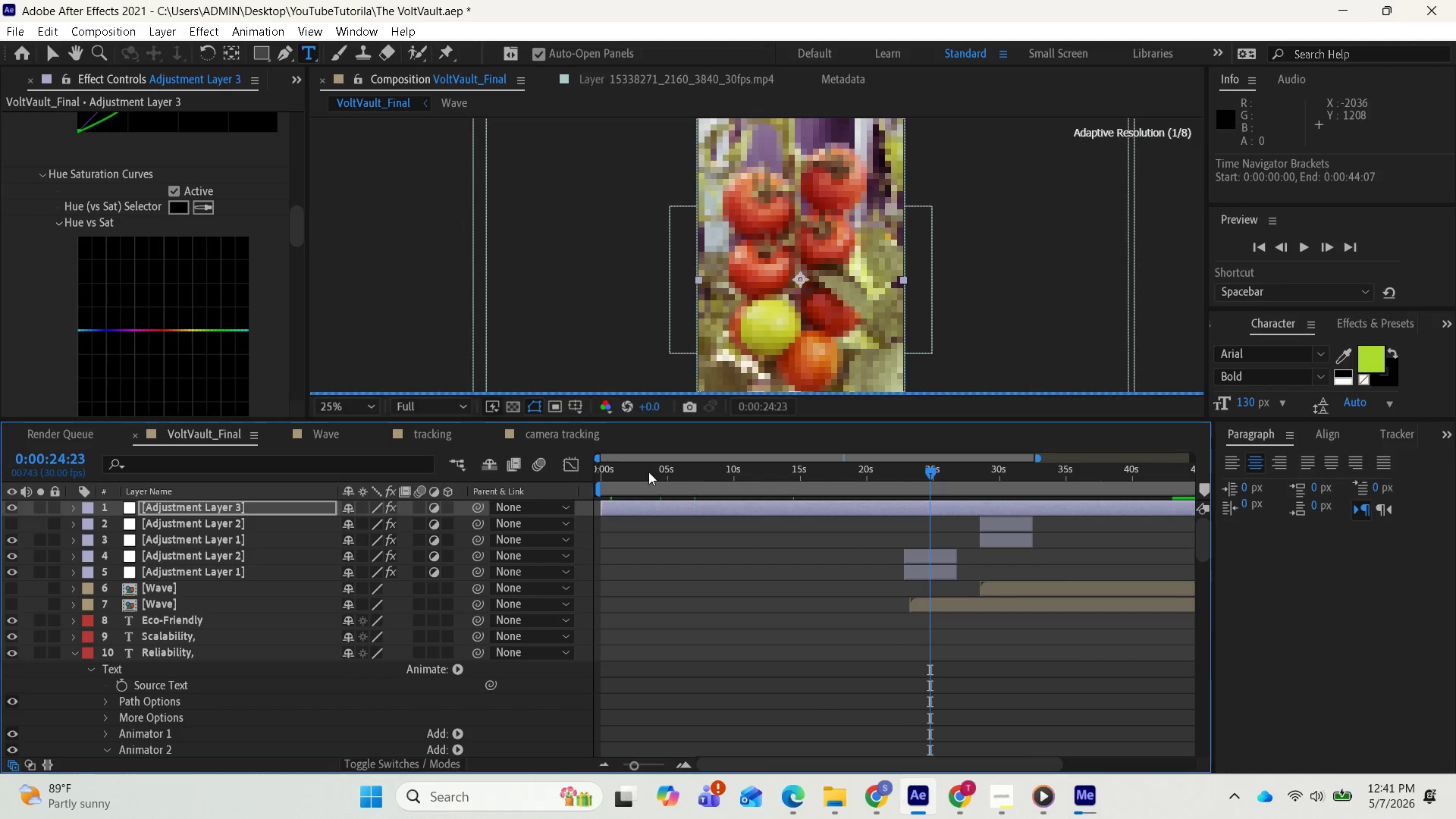 
left_click_drag(start_coordinate=[927, 472], to_coordinate=[961, 478])
 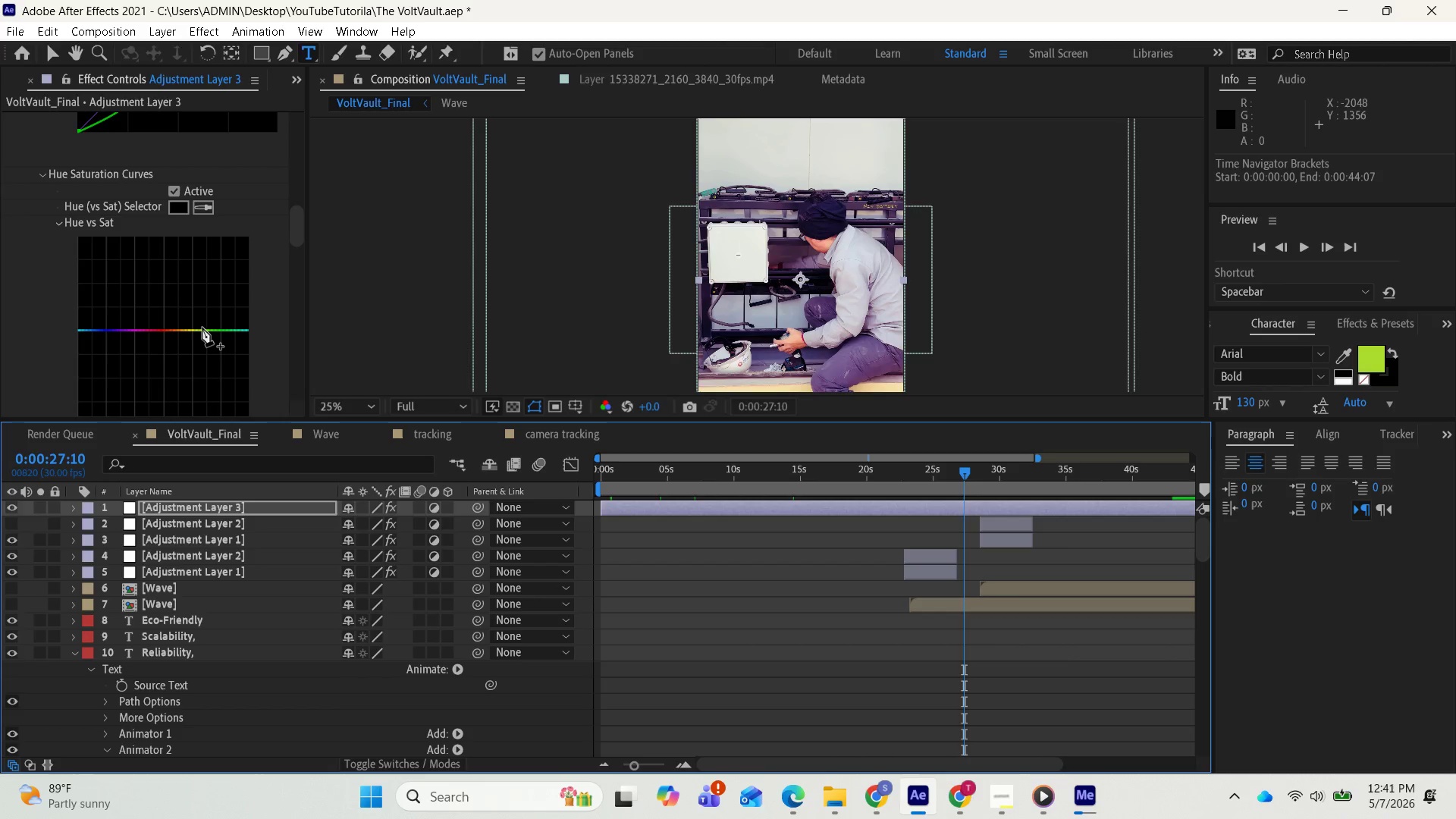 
wait(9.98)
 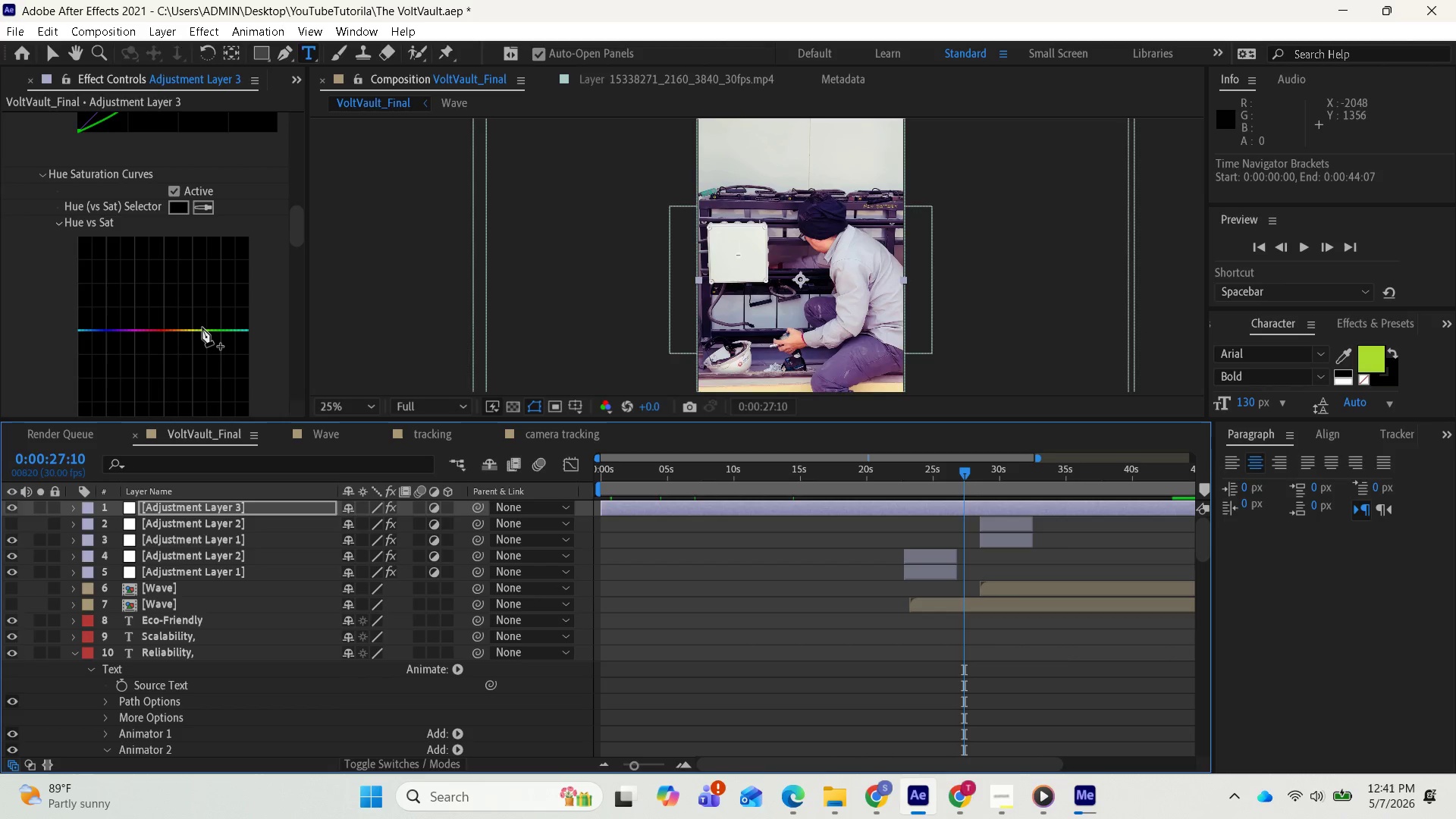 
left_click([187, 329])
 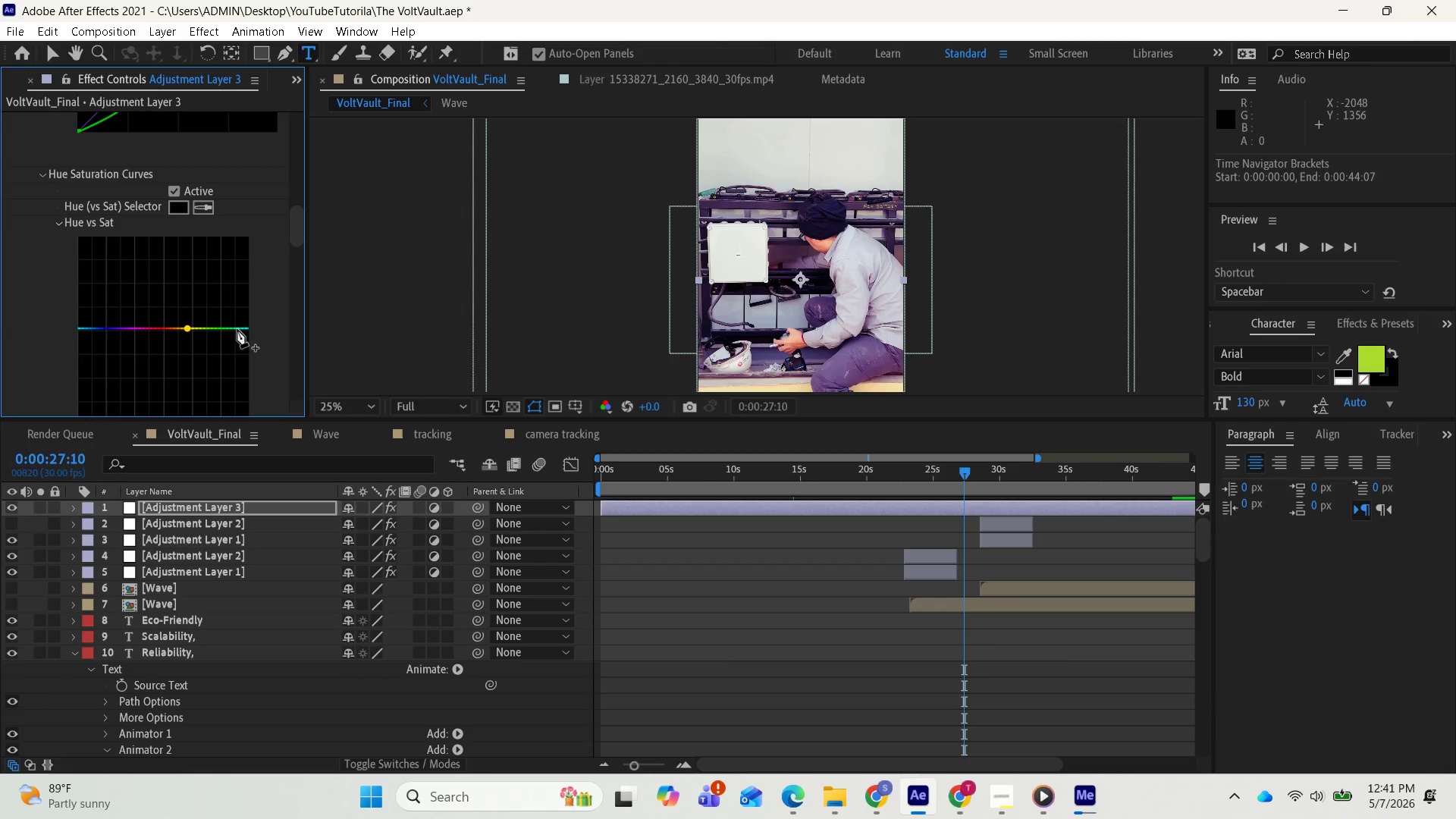 
left_click([237, 329])
 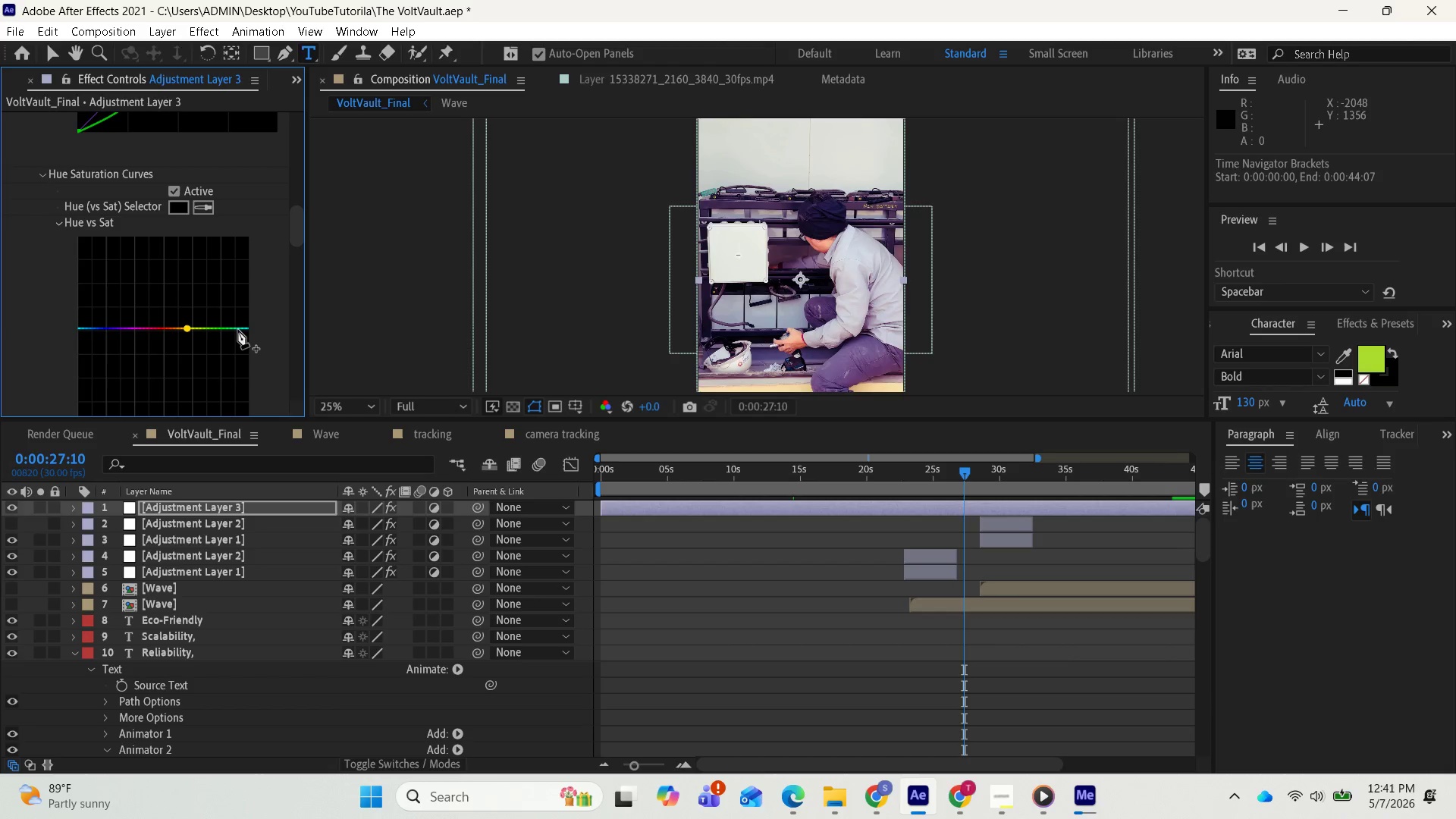 
left_click([238, 330])
 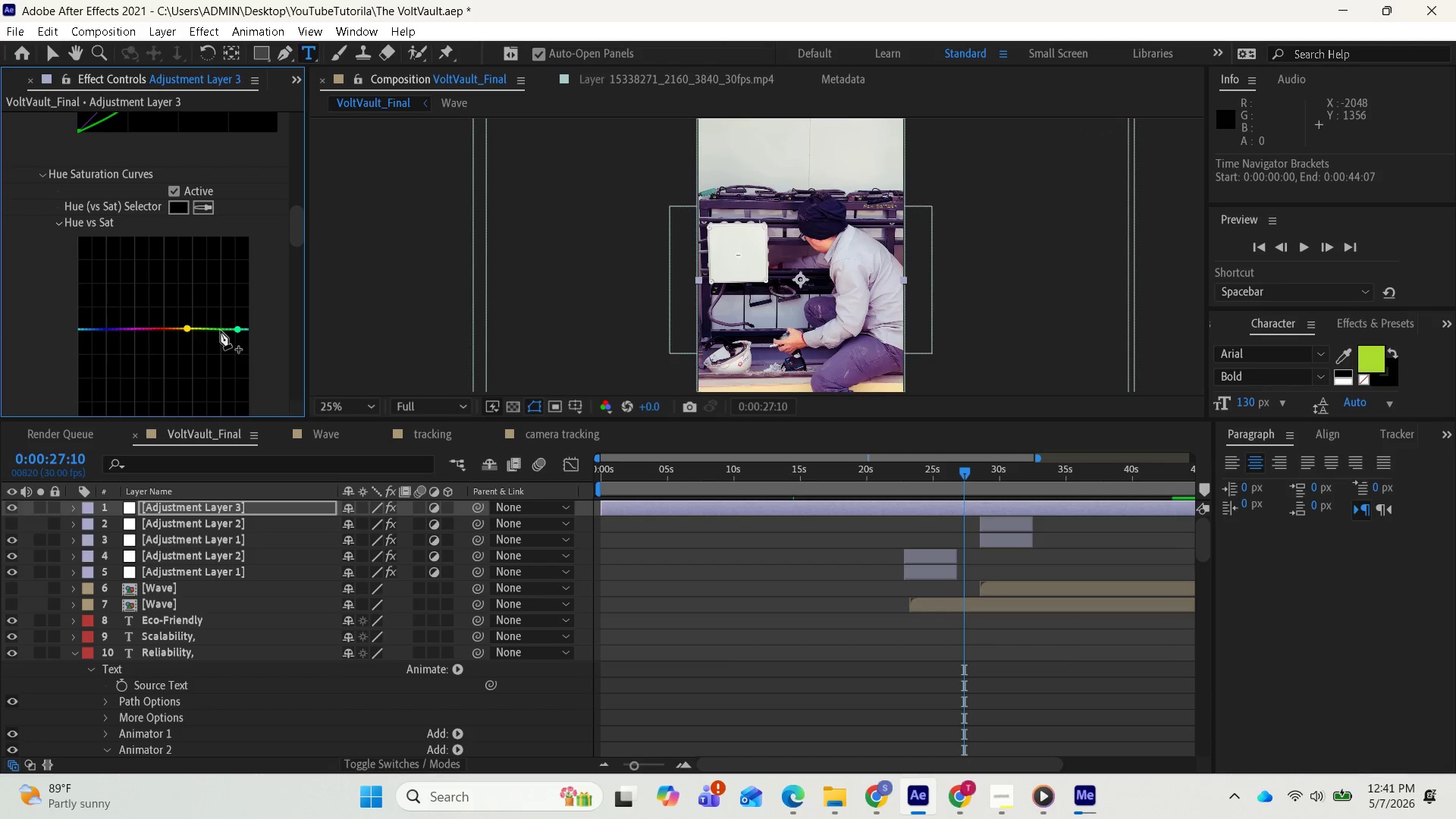 
left_click_drag(start_coordinate=[220, 331], to_coordinate=[219, 302])
 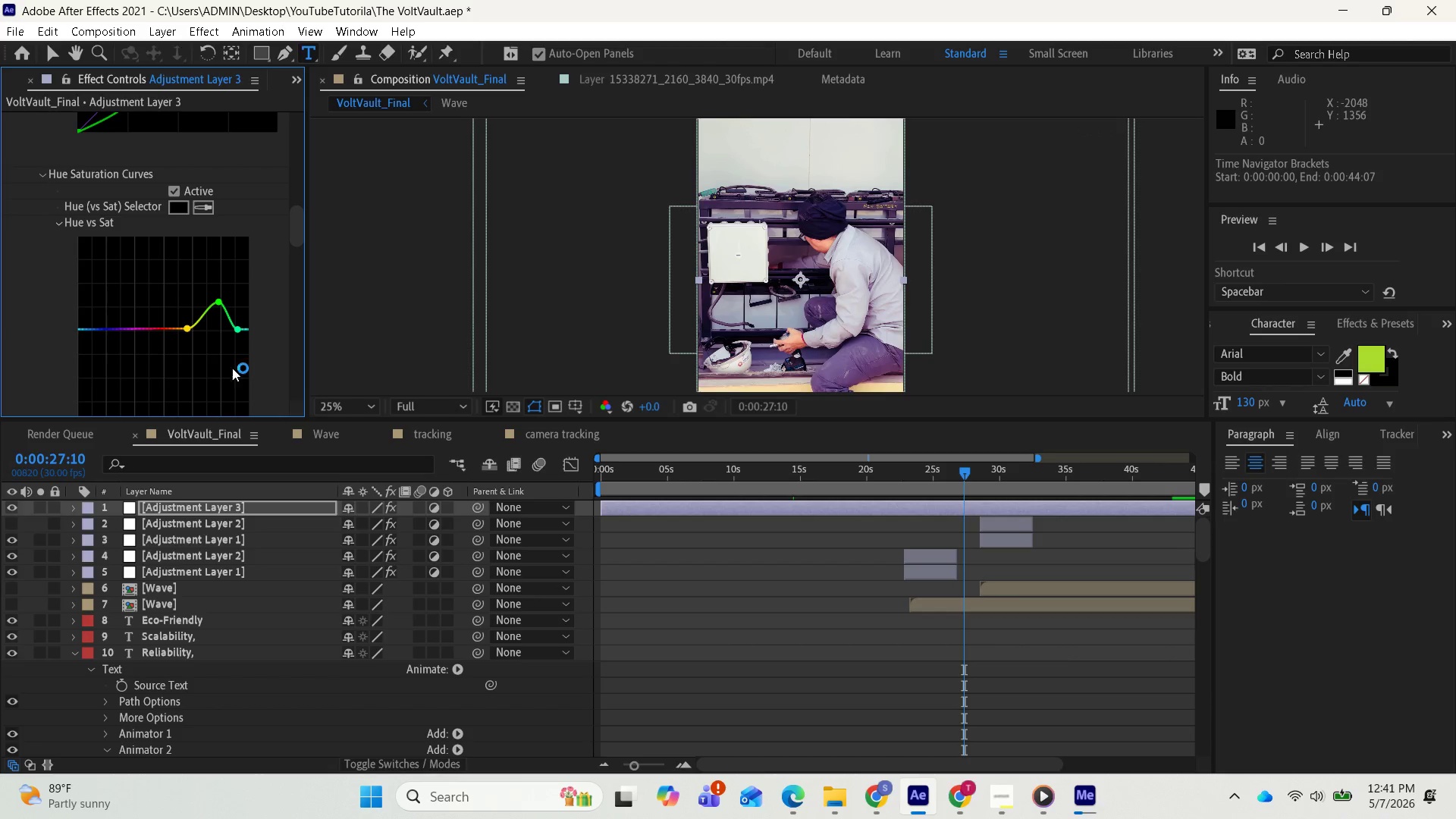 
left_click_drag(start_coordinate=[191, 330], to_coordinate=[204, 328])
 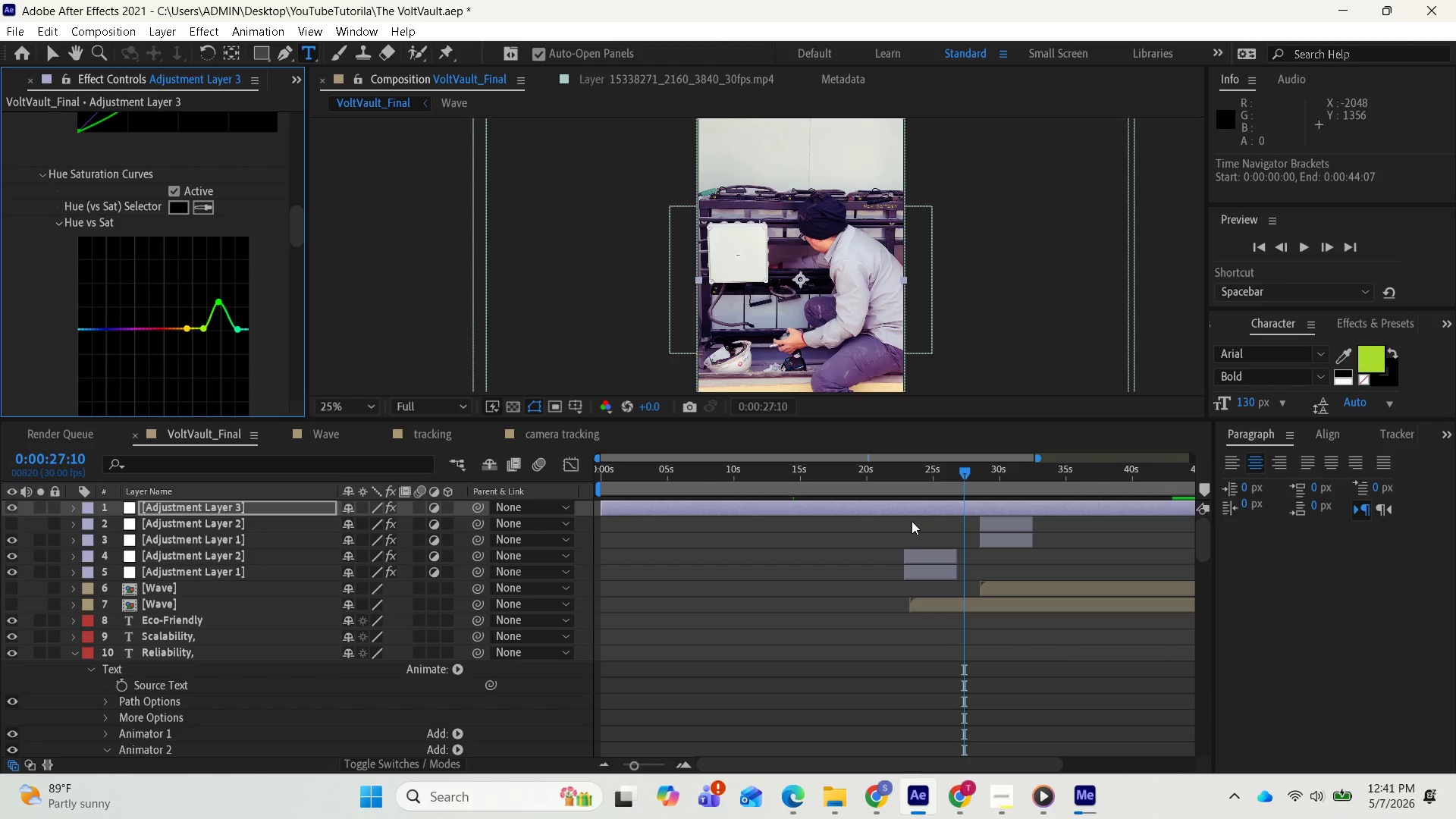 
left_click_drag(start_coordinate=[958, 476], to_coordinate=[646, 438])
 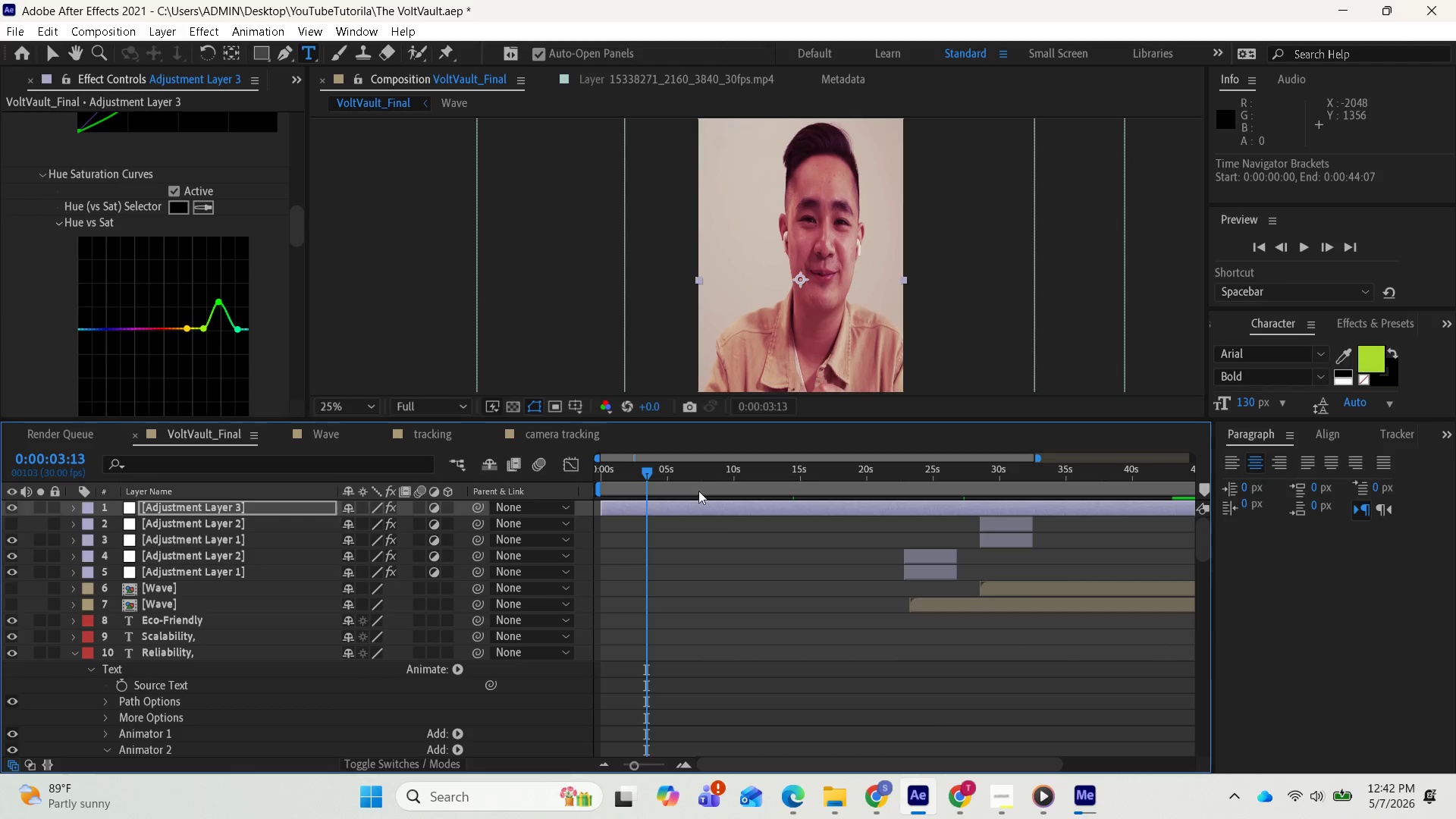 
left_click_drag(start_coordinate=[652, 469], to_coordinate=[813, 513])
 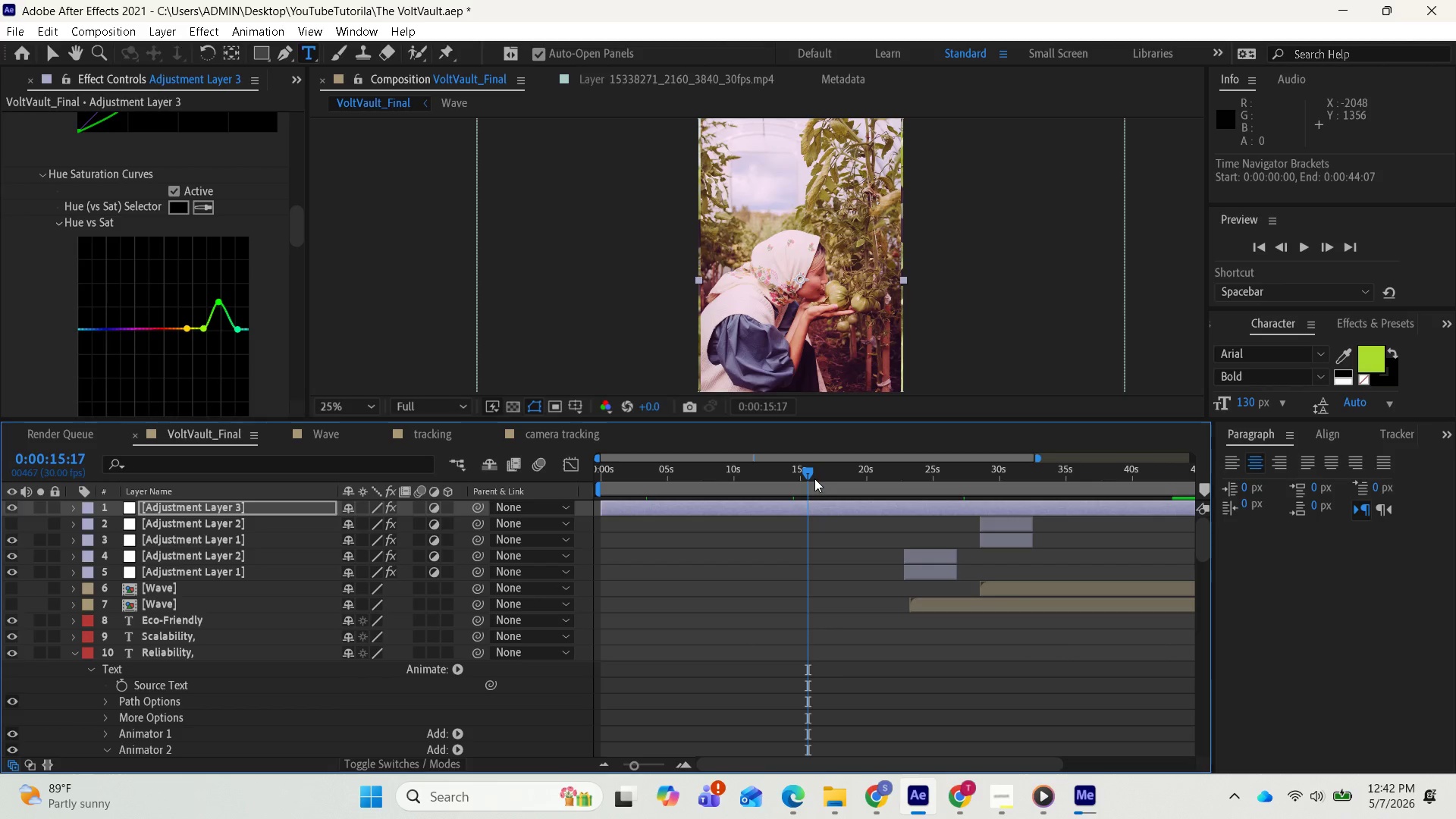 
left_click_drag(start_coordinate=[811, 472], to_coordinate=[858, 480])
 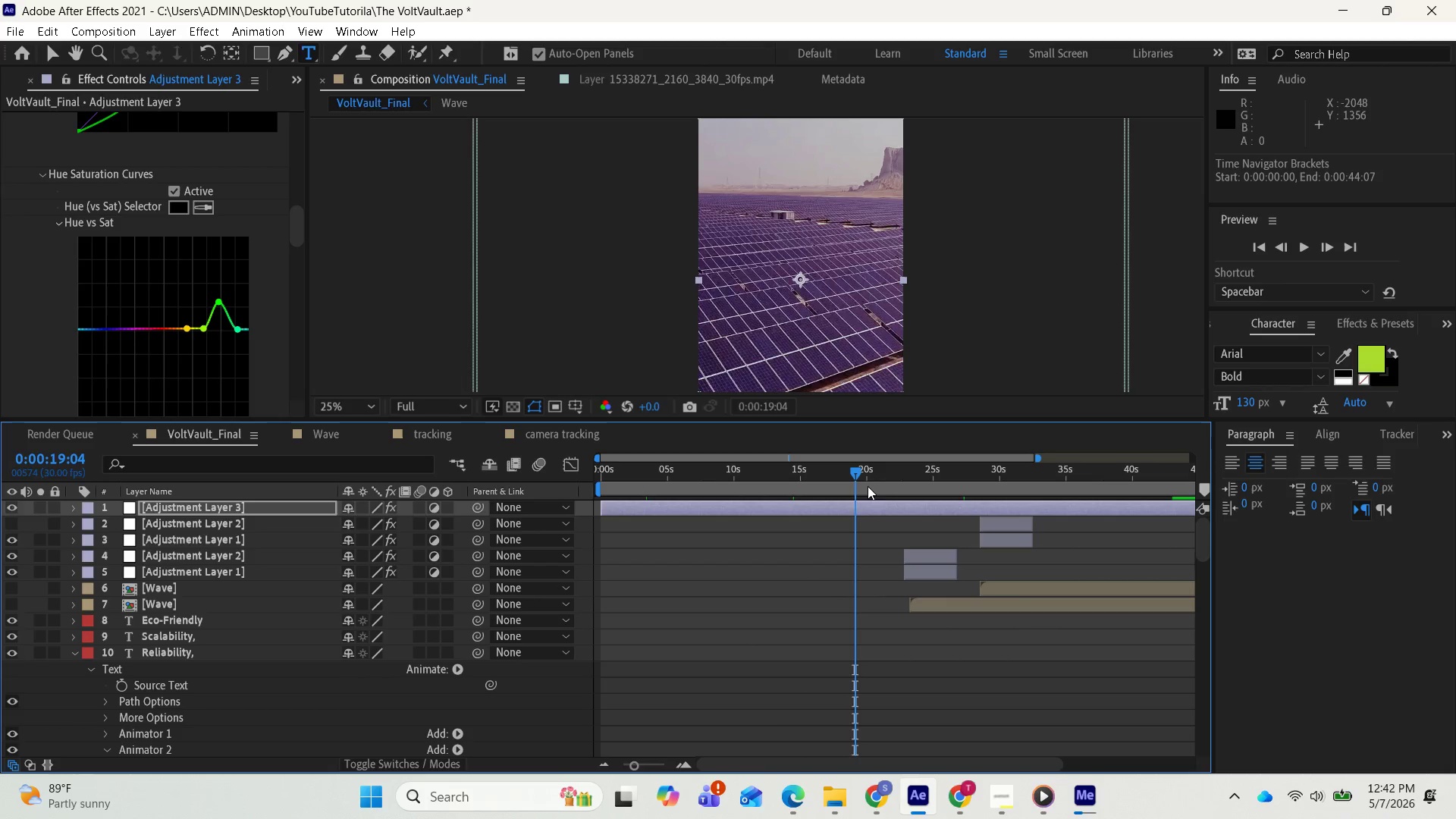 
left_click_drag(start_coordinate=[858, 470], to_coordinate=[902, 480])
 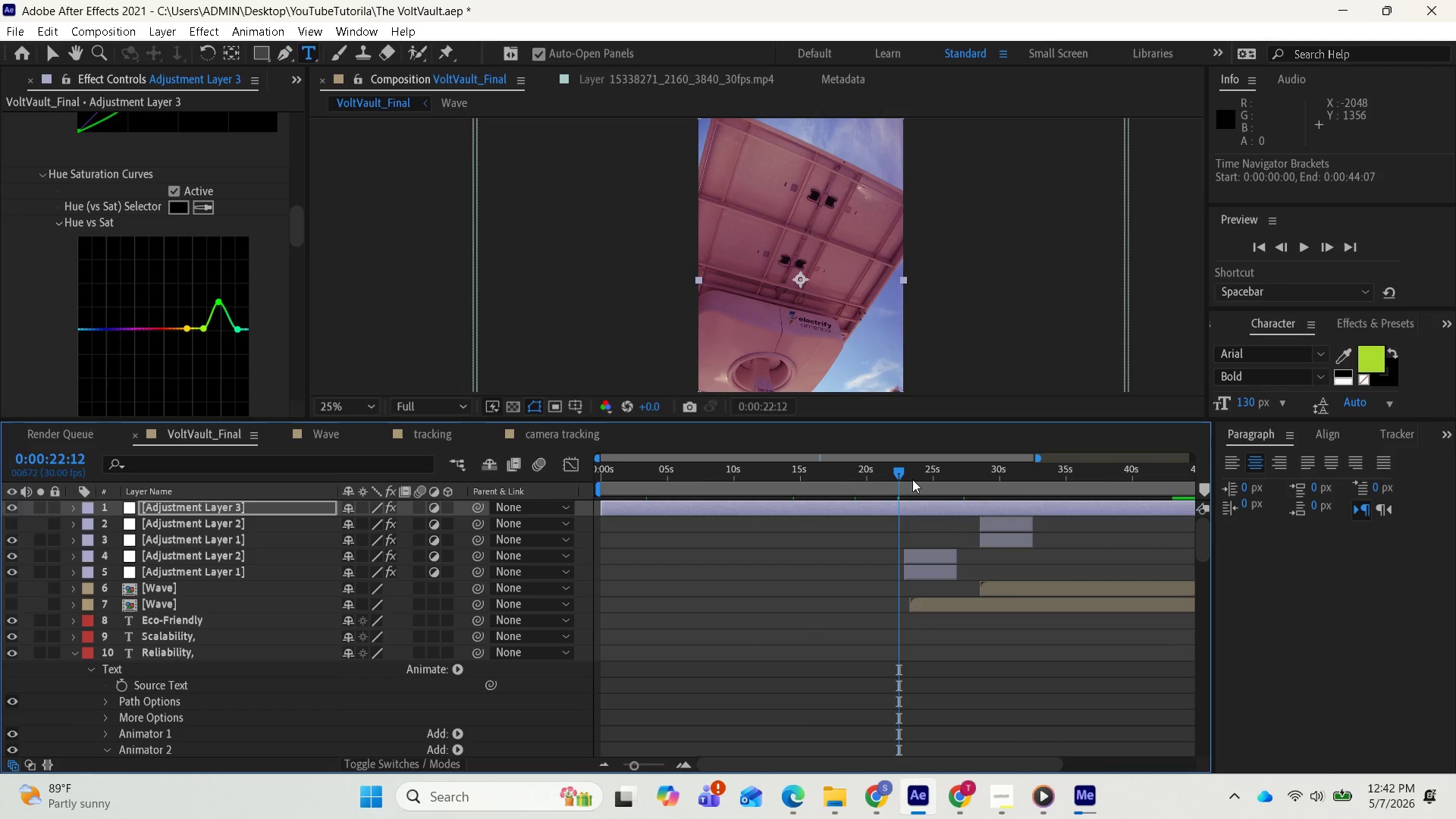 
left_click_drag(start_coordinate=[900, 475], to_coordinate=[912, 475])
 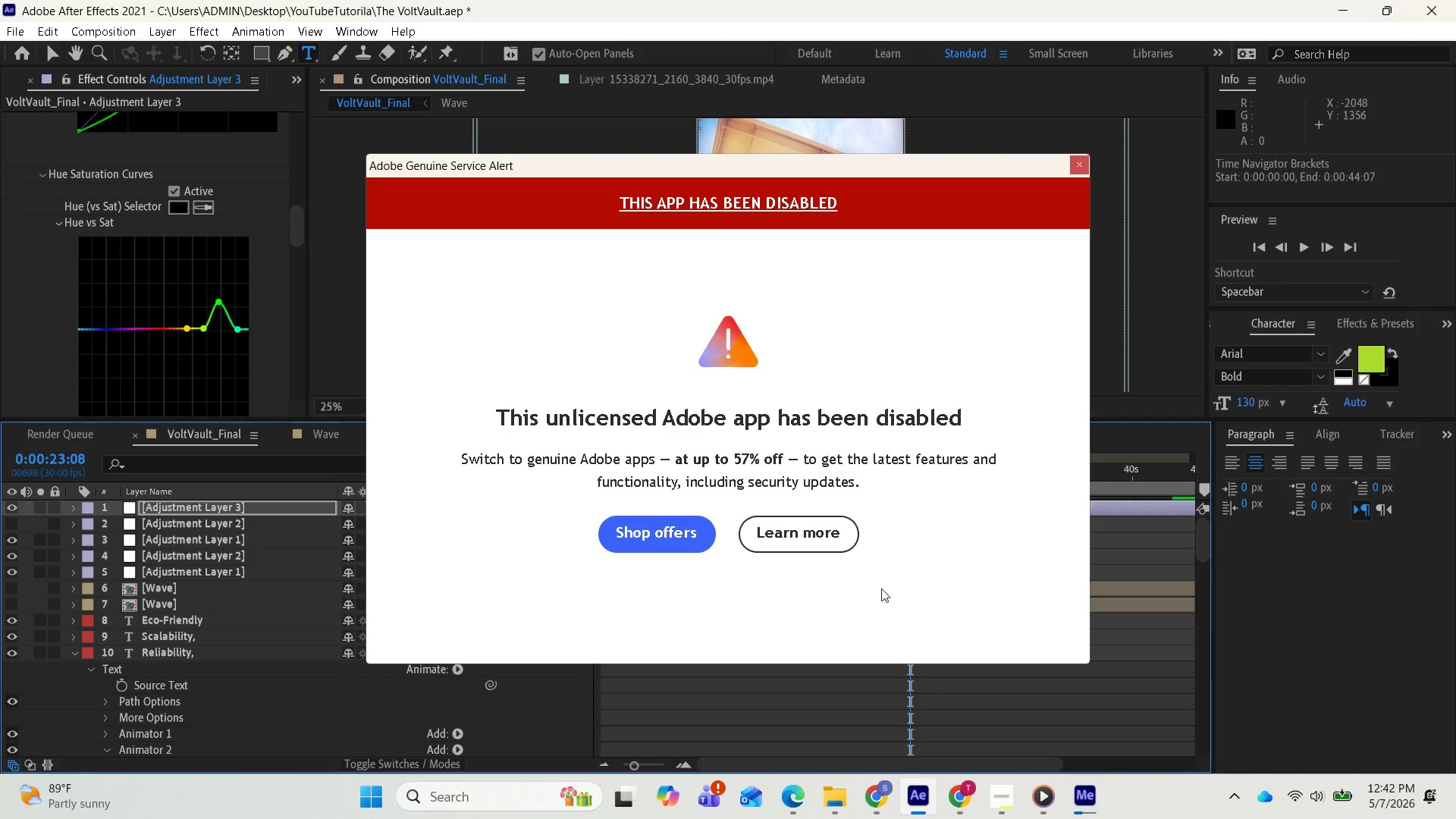 
wait(7.39)
 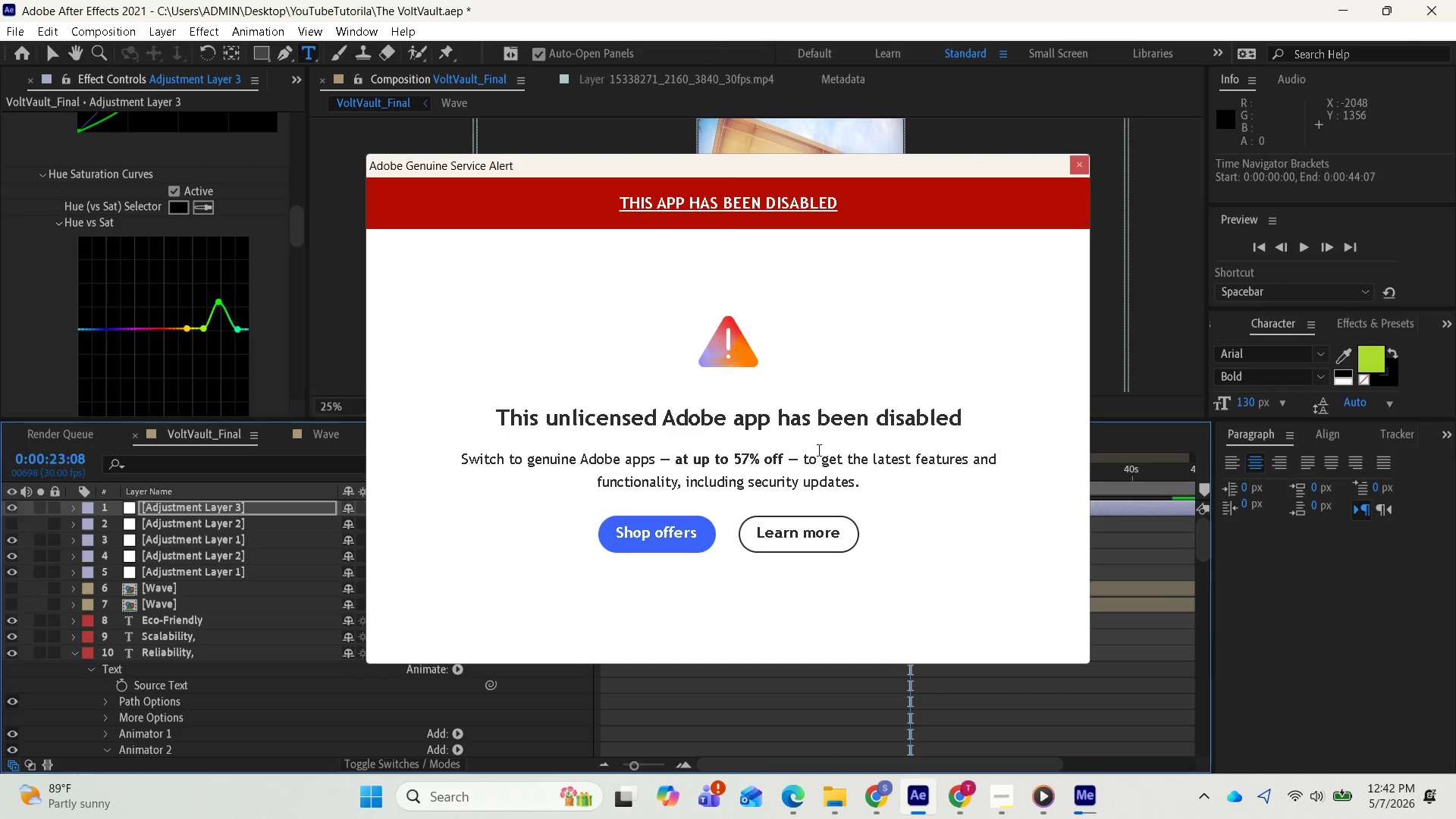 
left_click_drag(start_coordinate=[759, 167], to_coordinate=[283, 818])
 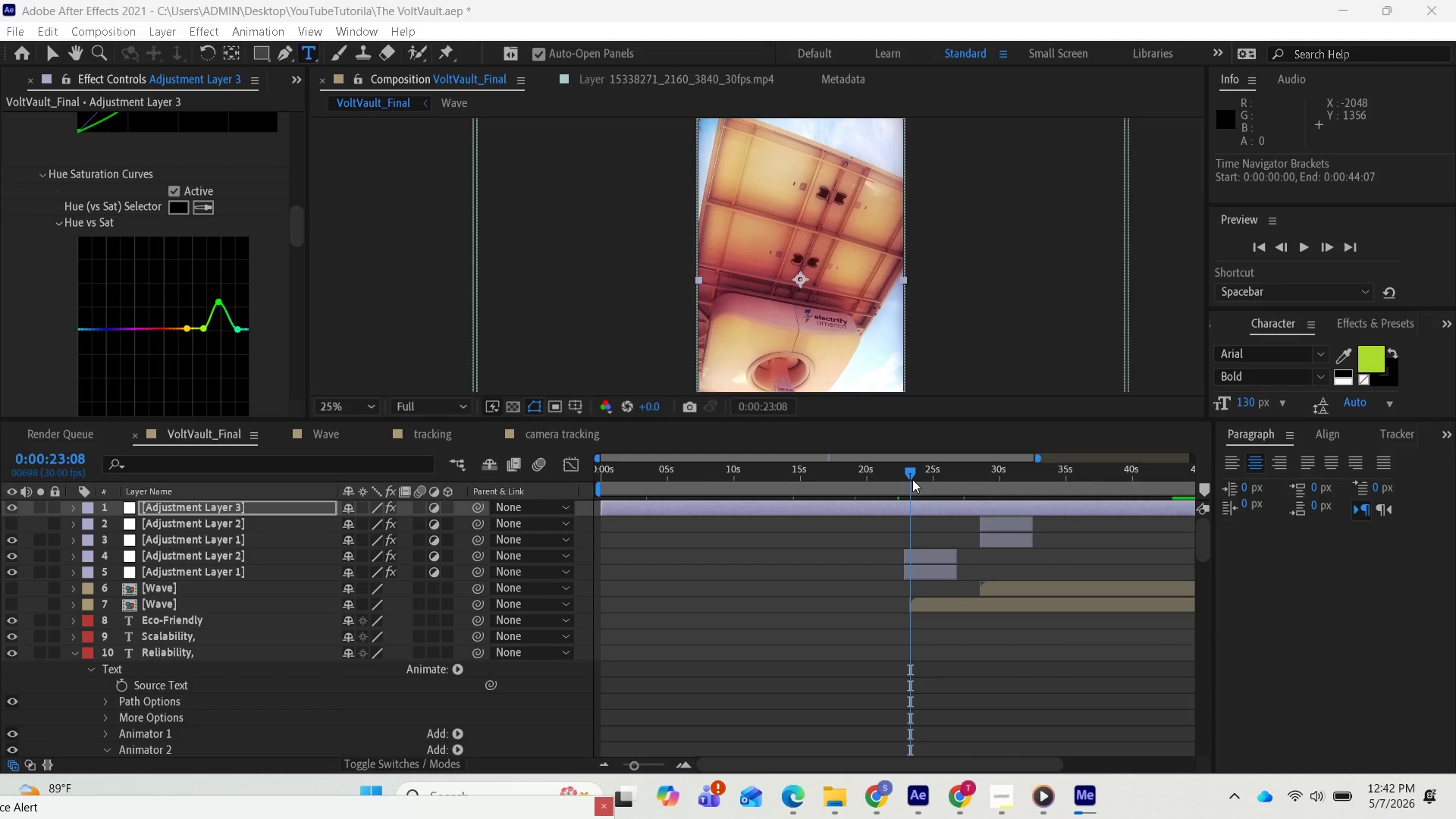 
left_click_drag(start_coordinate=[912, 475], to_coordinate=[963, 483])
 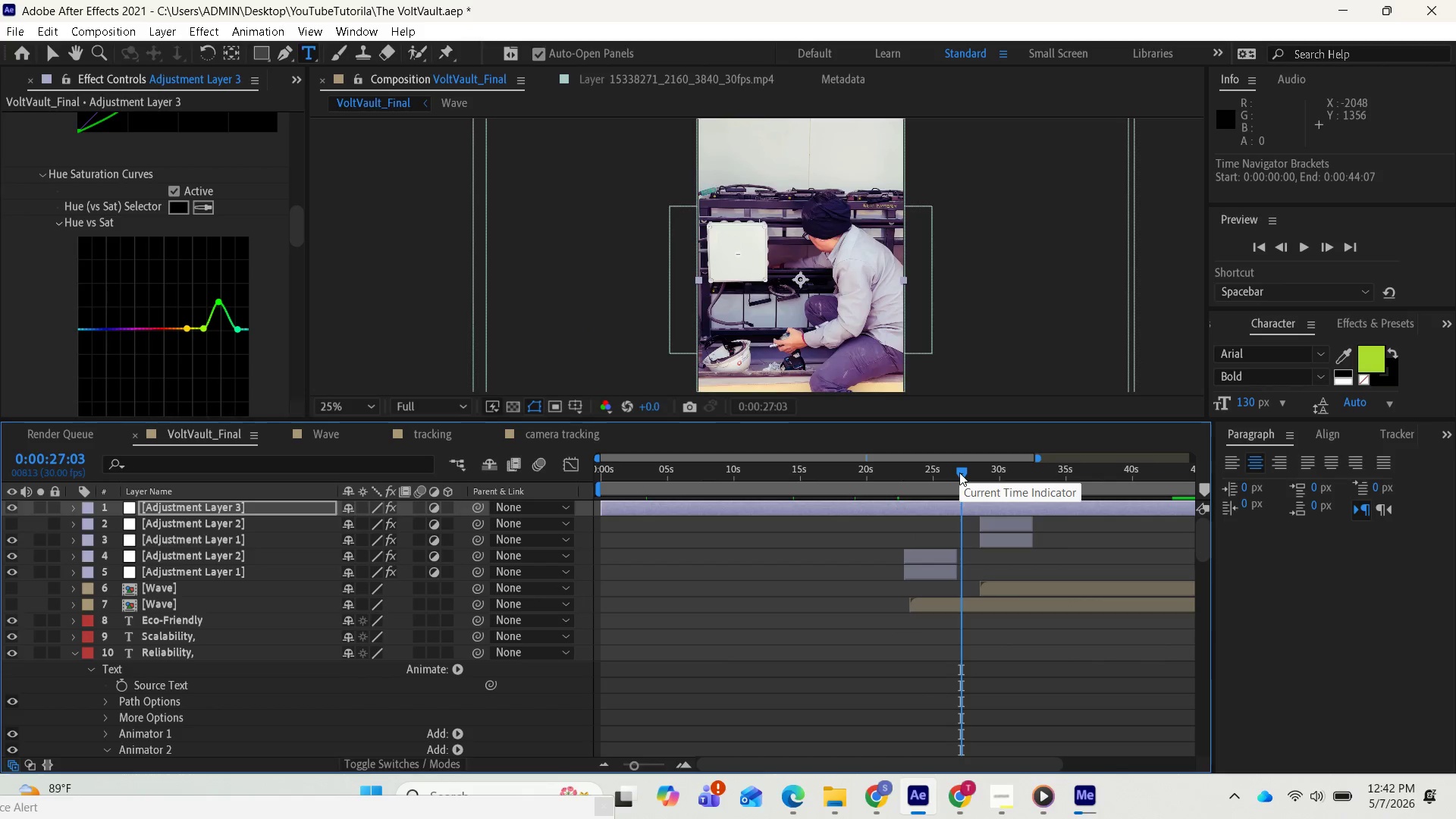 
left_click_drag(start_coordinate=[962, 475], to_coordinate=[948, 470])
 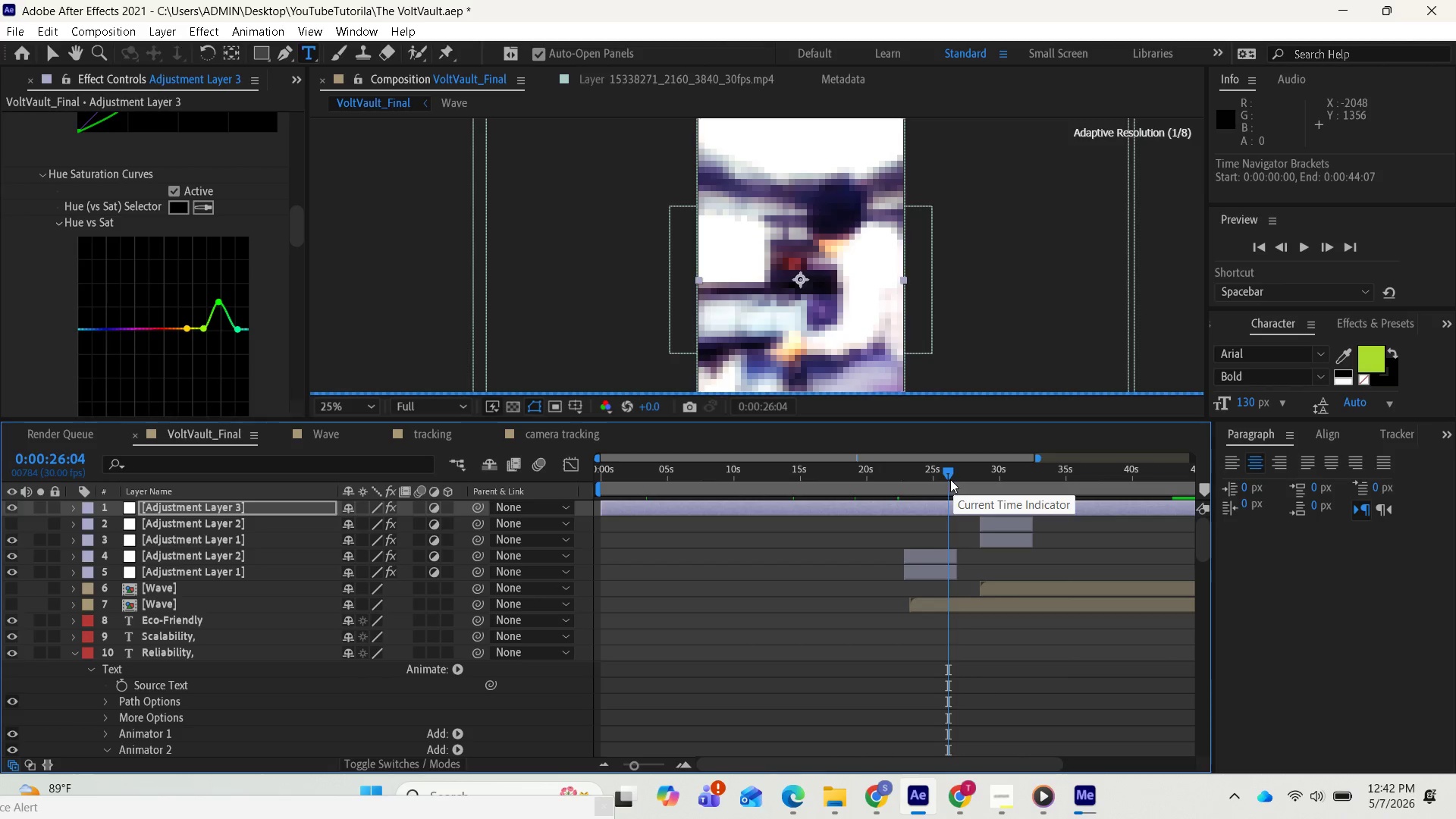 
wait(7.5)
 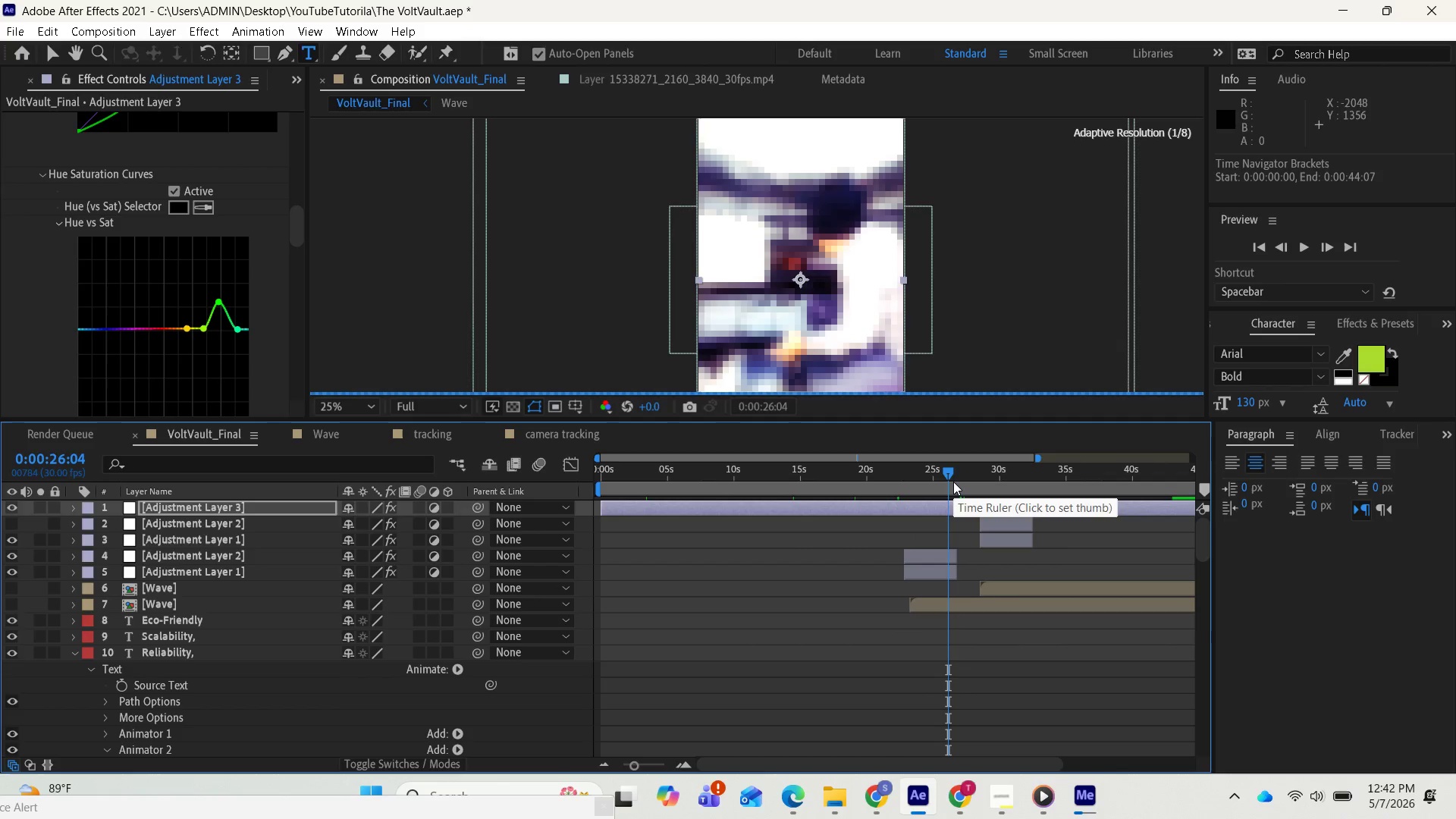 
left_click_drag(start_coordinate=[942, 464], to_coordinate=[923, 461])
 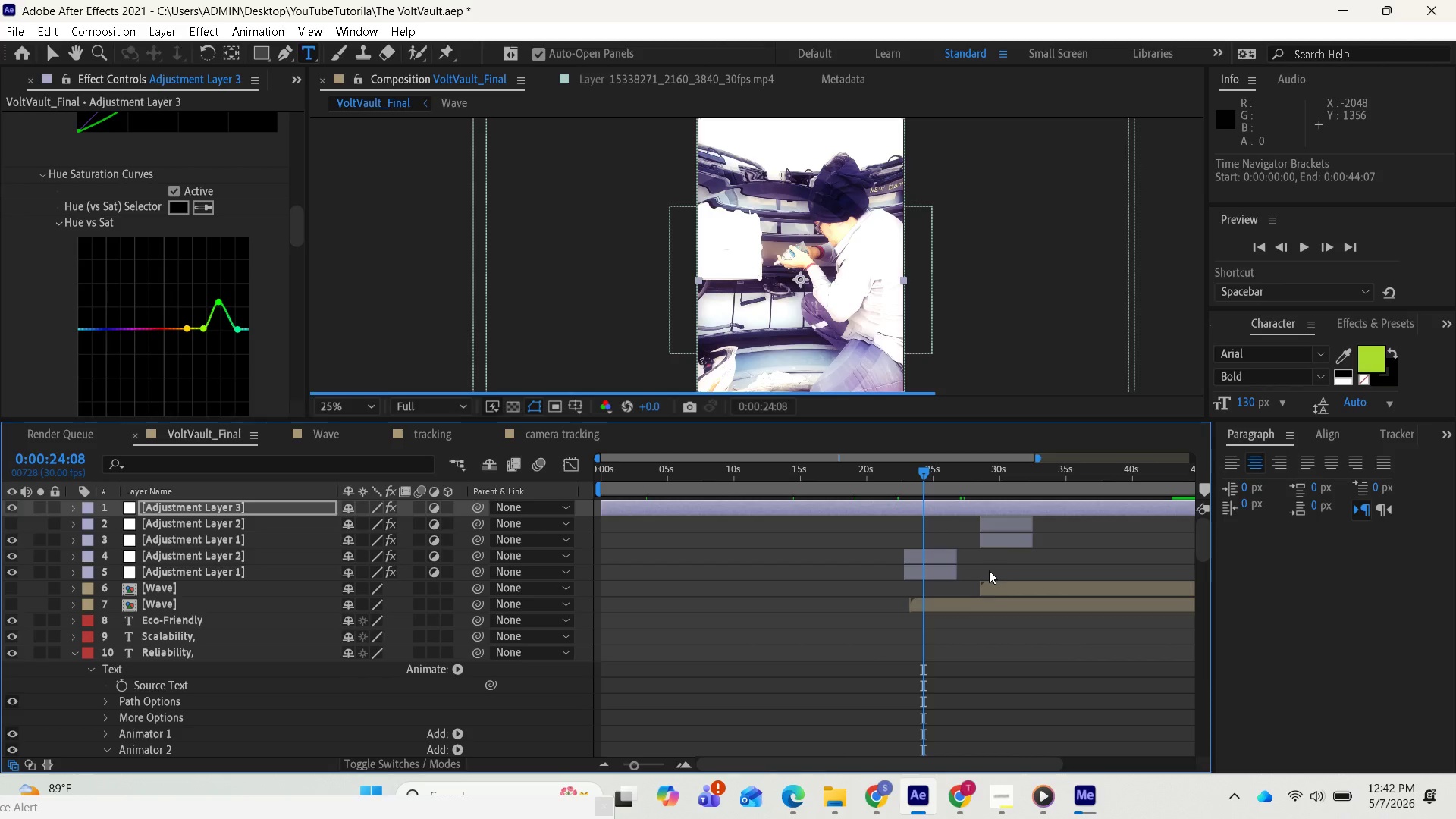 
wait(11.31)
 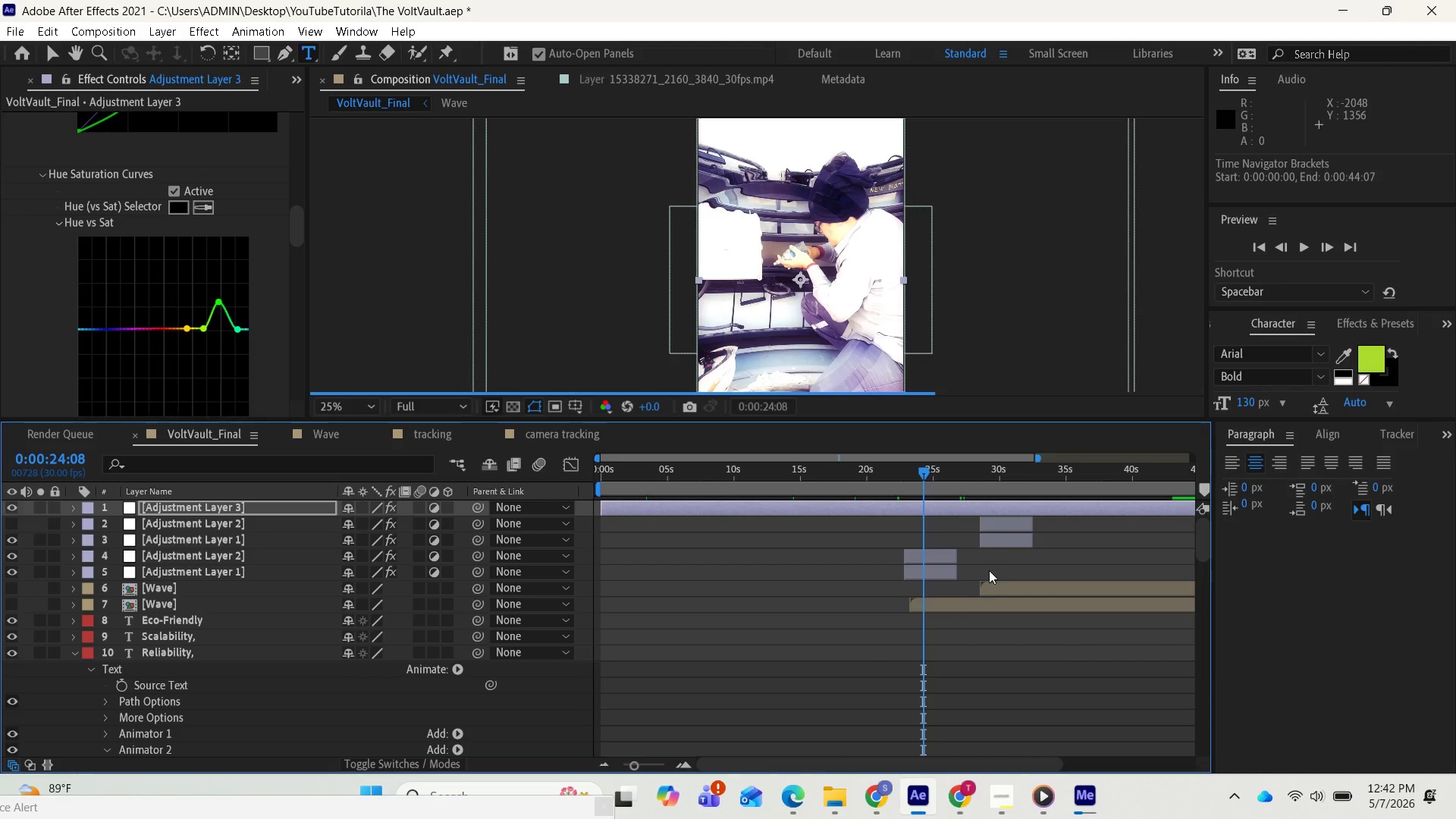 
left_click_drag(start_coordinate=[928, 469], to_coordinate=[938, 466])
 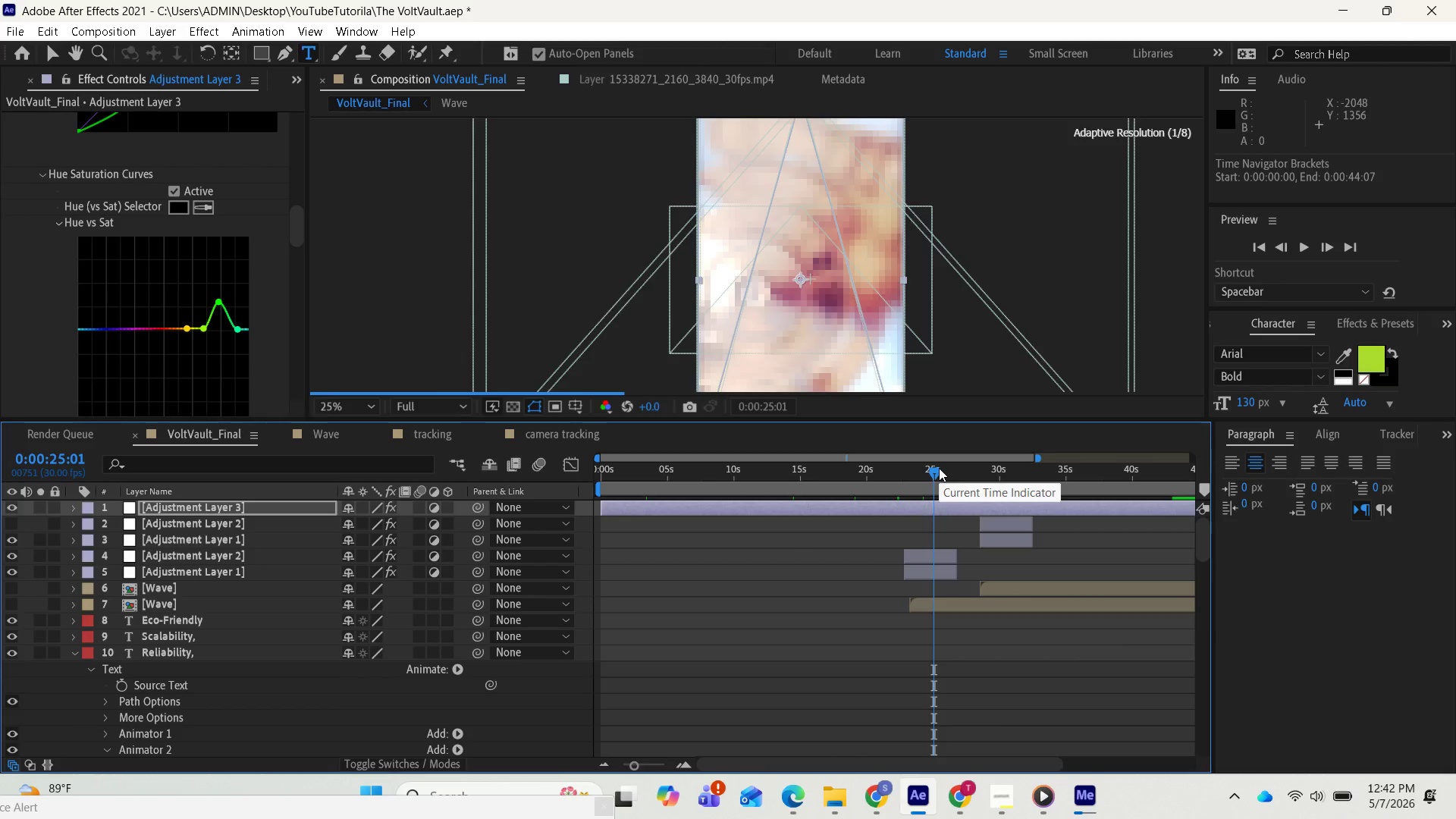 
mouse_move([1093, 801])
 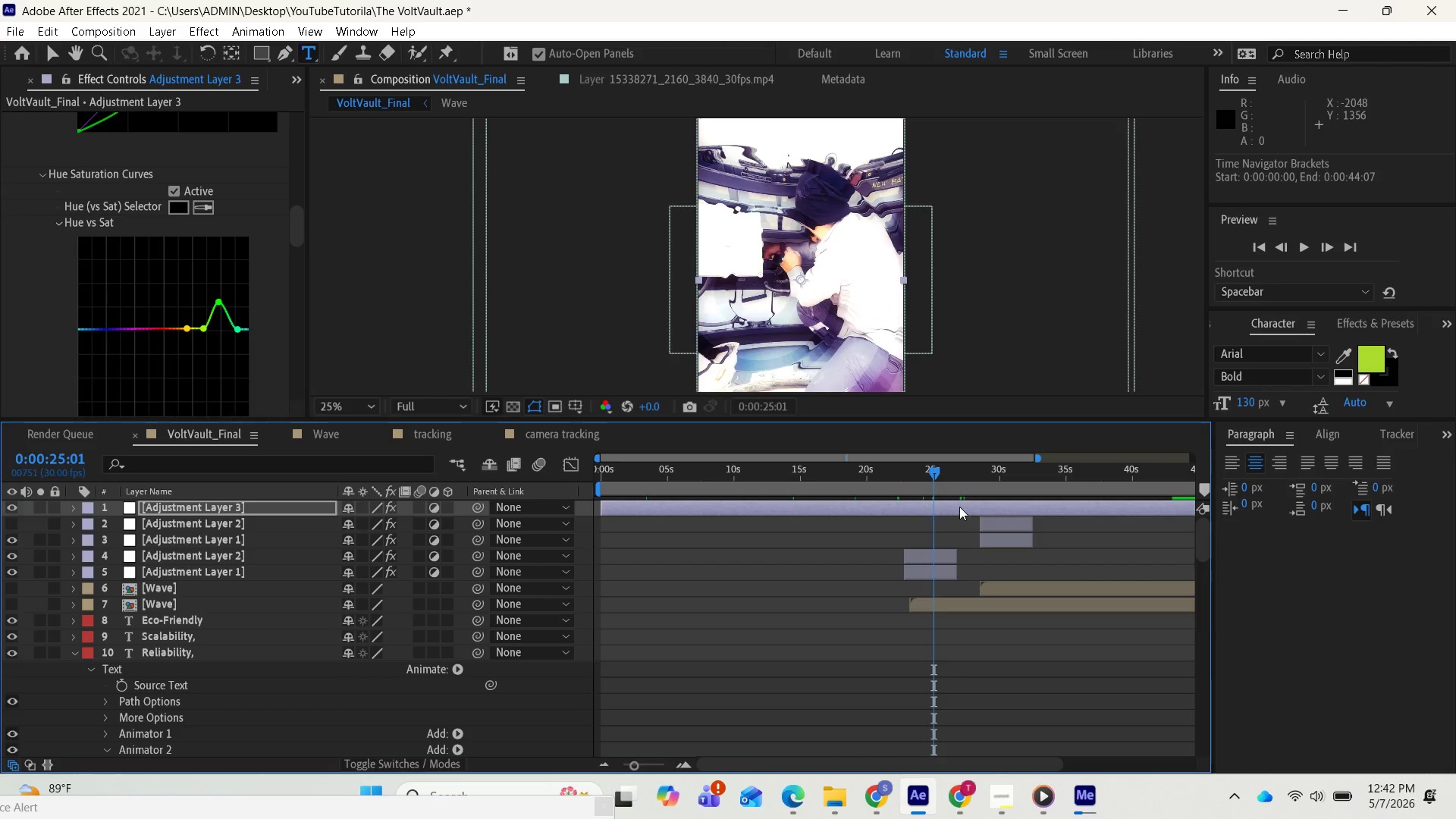 
left_click_drag(start_coordinate=[935, 468], to_coordinate=[993, 476])
 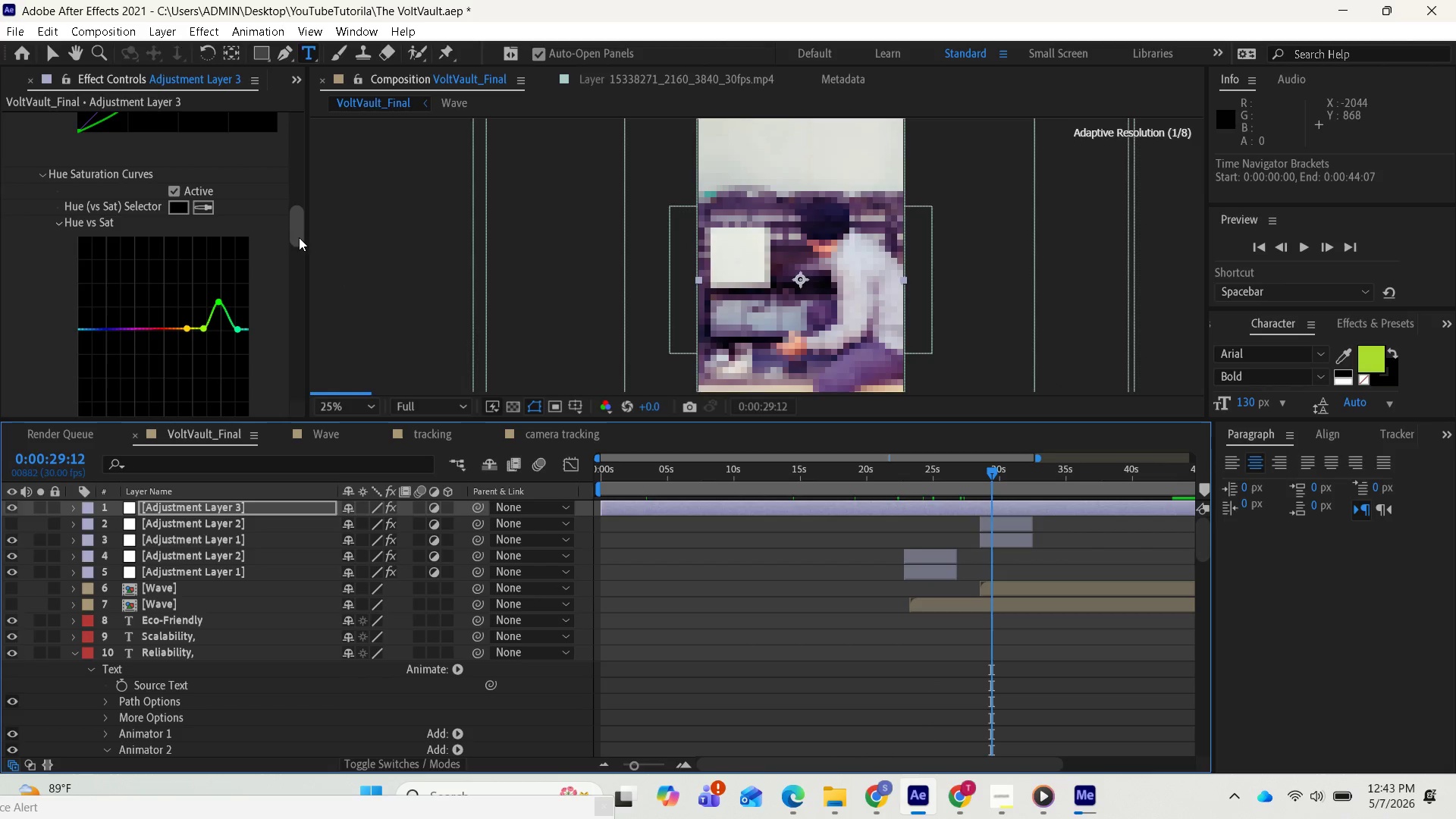 
left_click_drag(start_coordinate=[299, 235], to_coordinate=[297, 270])
 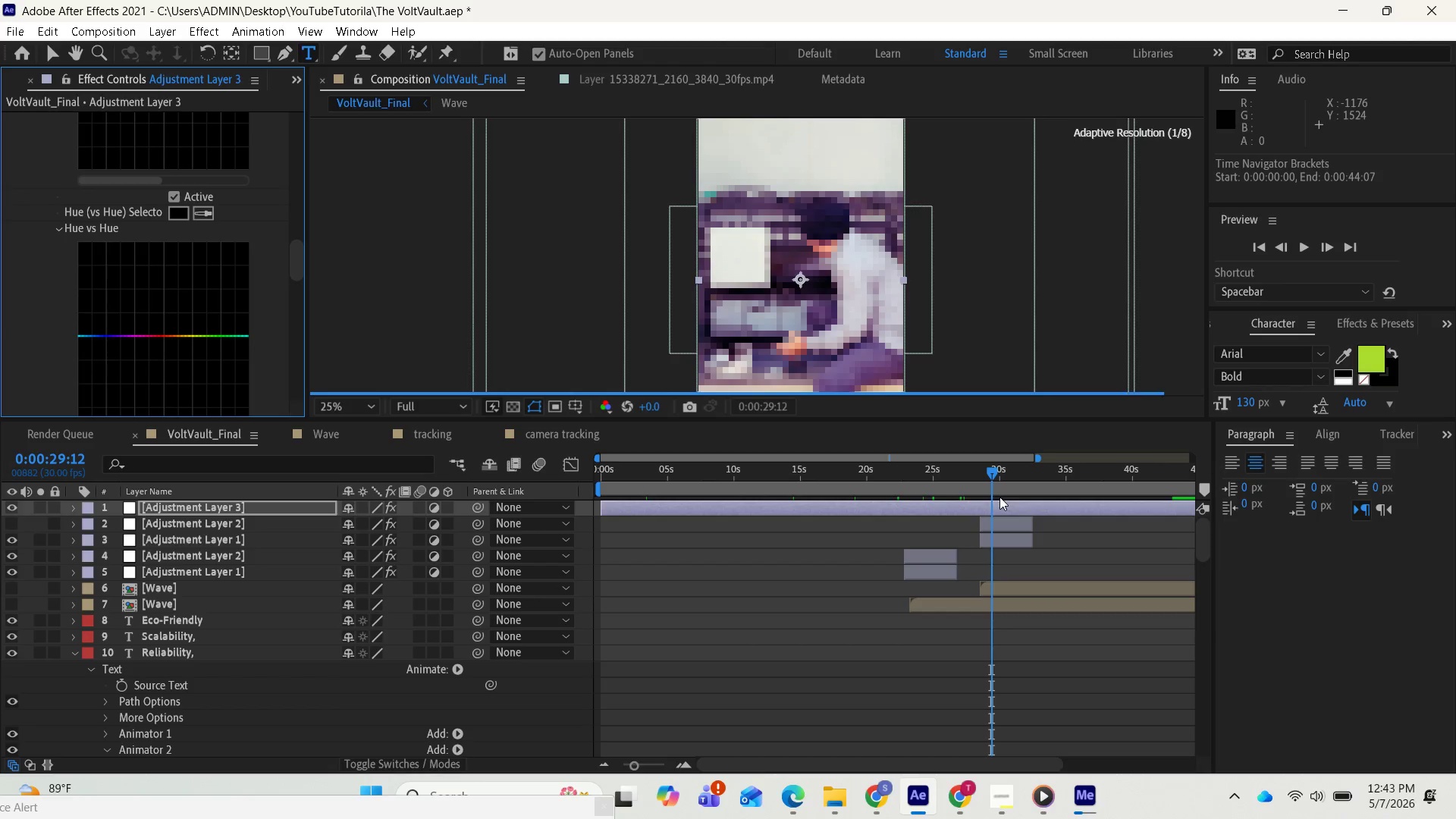 
left_click_drag(start_coordinate=[999, 474], to_coordinate=[1082, 504])
 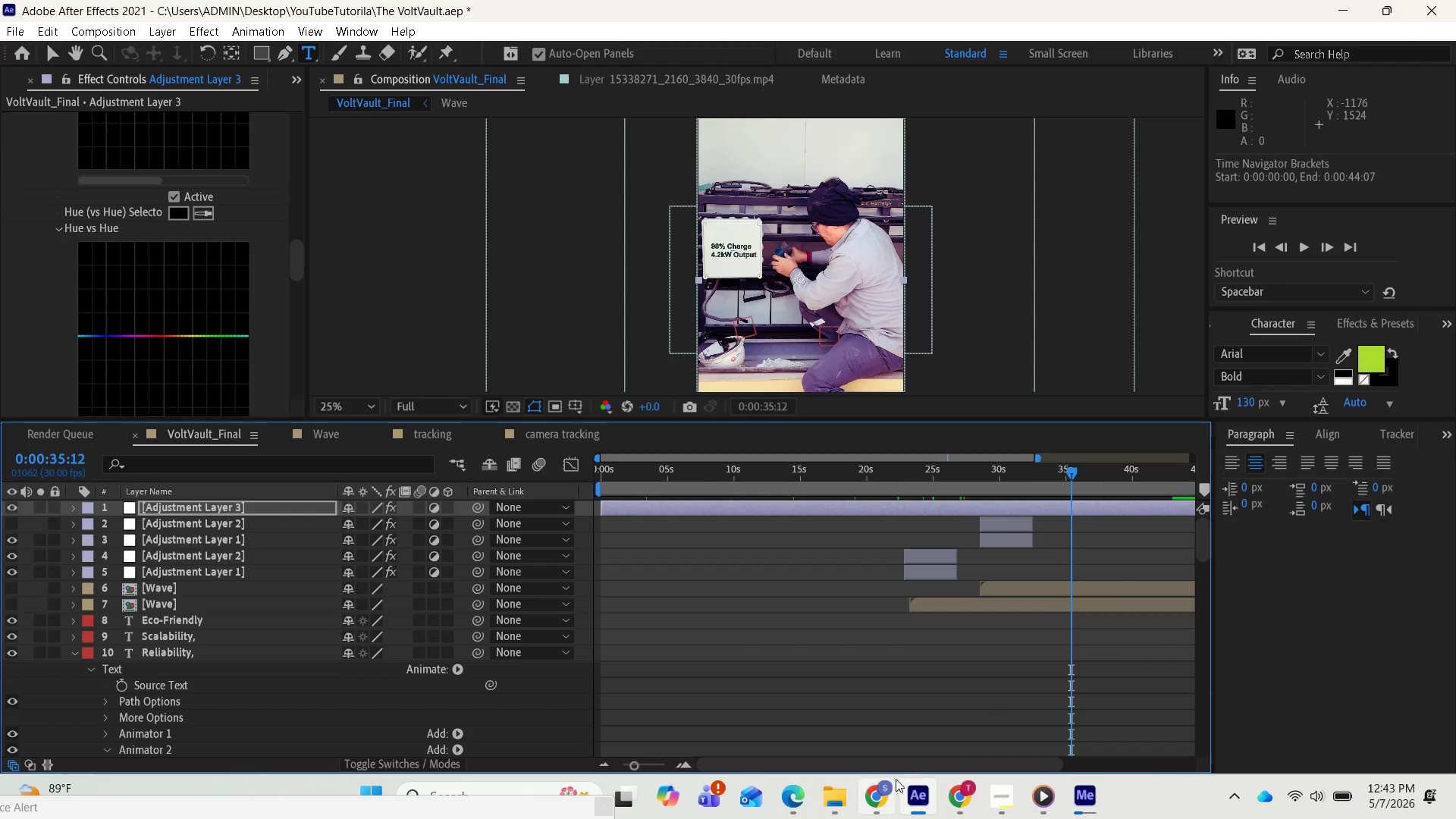 
left_click_drag(start_coordinate=[858, 758], to_coordinate=[958, 797])
 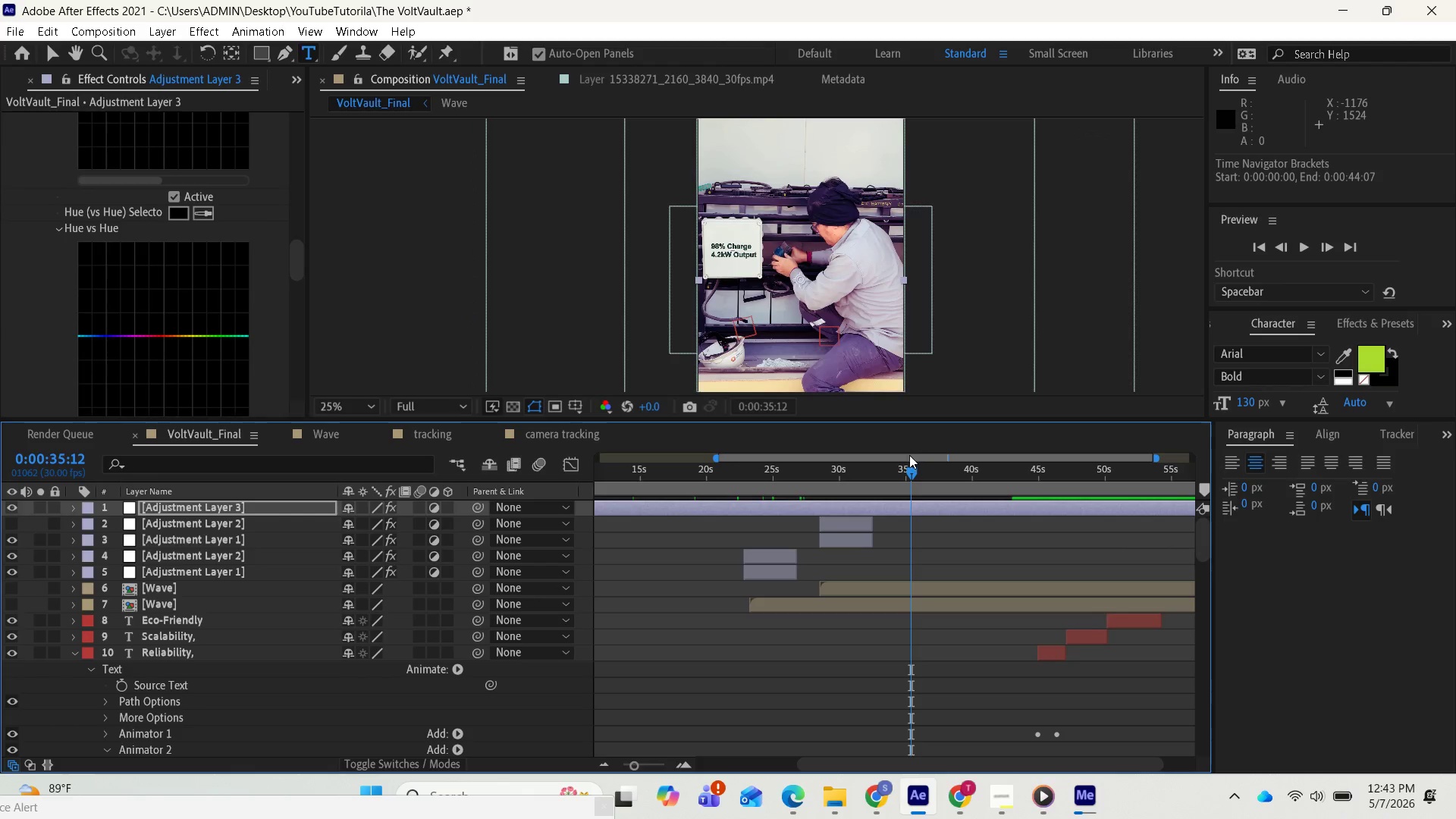 
left_click_drag(start_coordinate=[907, 462], to_coordinate=[924, 469])
 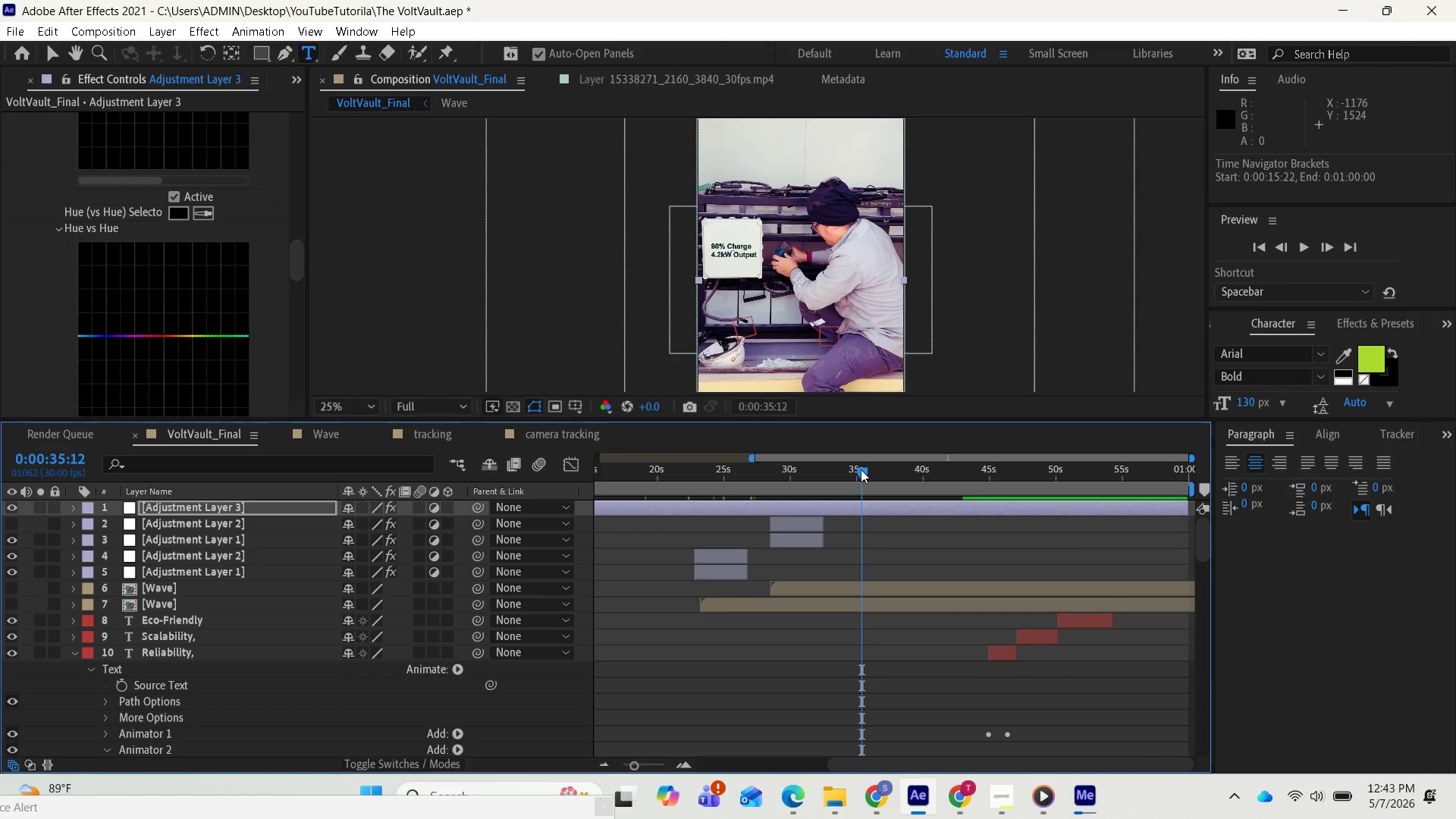 
left_click_drag(start_coordinate=[861, 469], to_coordinate=[956, 494])
 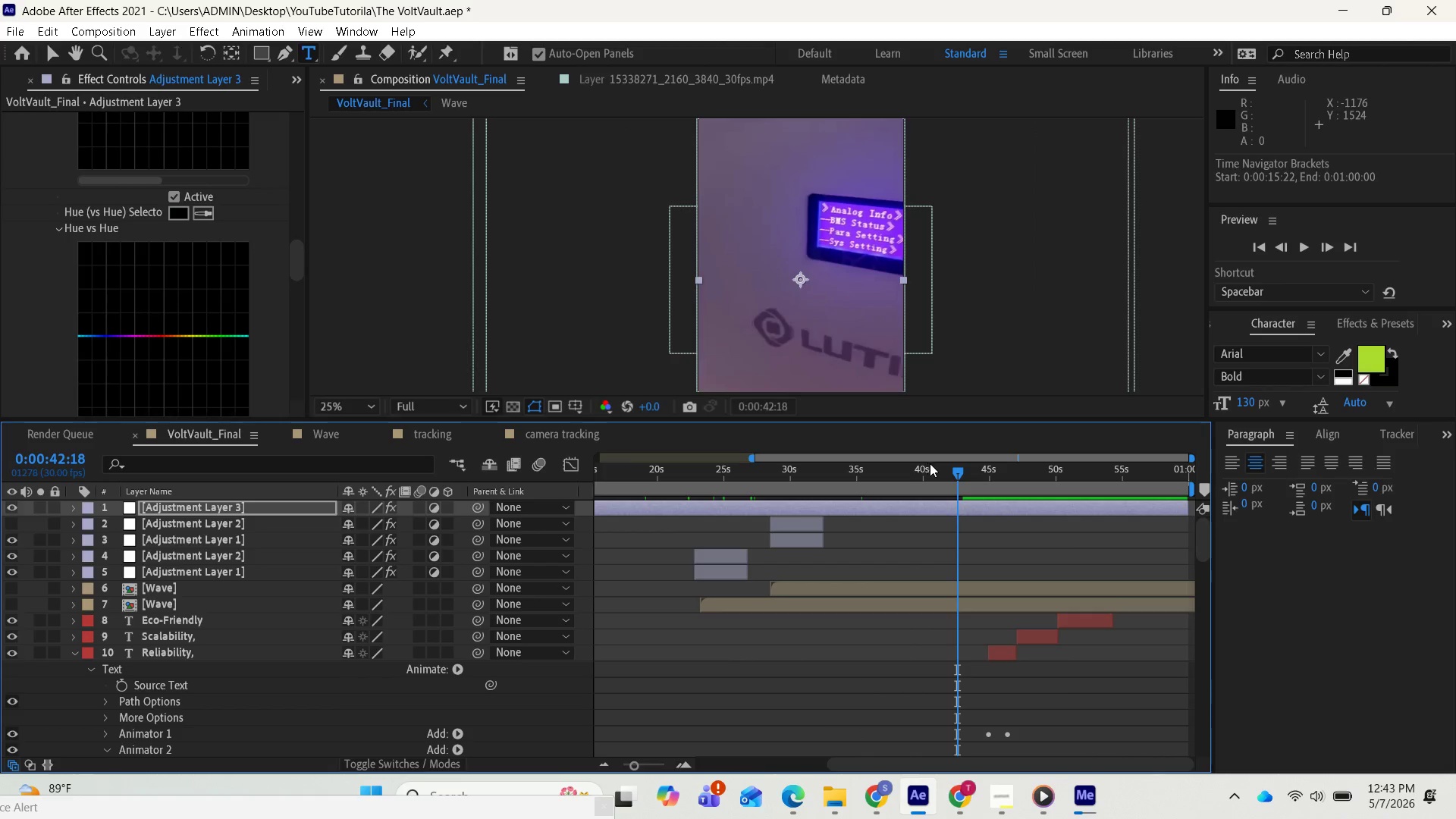 
left_click_drag(start_coordinate=[946, 466], to_coordinate=[905, 459])
 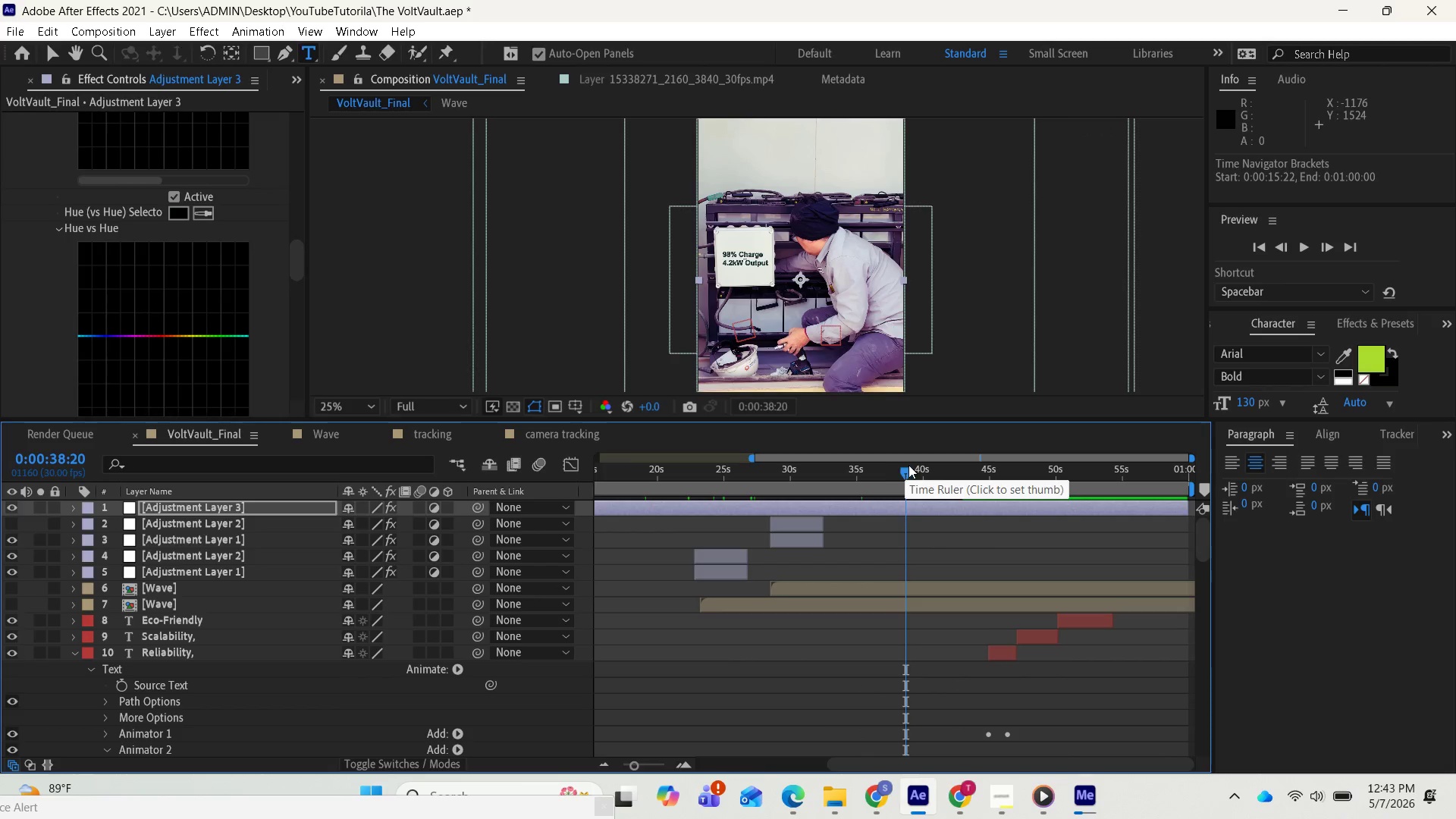 
left_click_drag(start_coordinate=[909, 466], to_coordinate=[924, 470])
 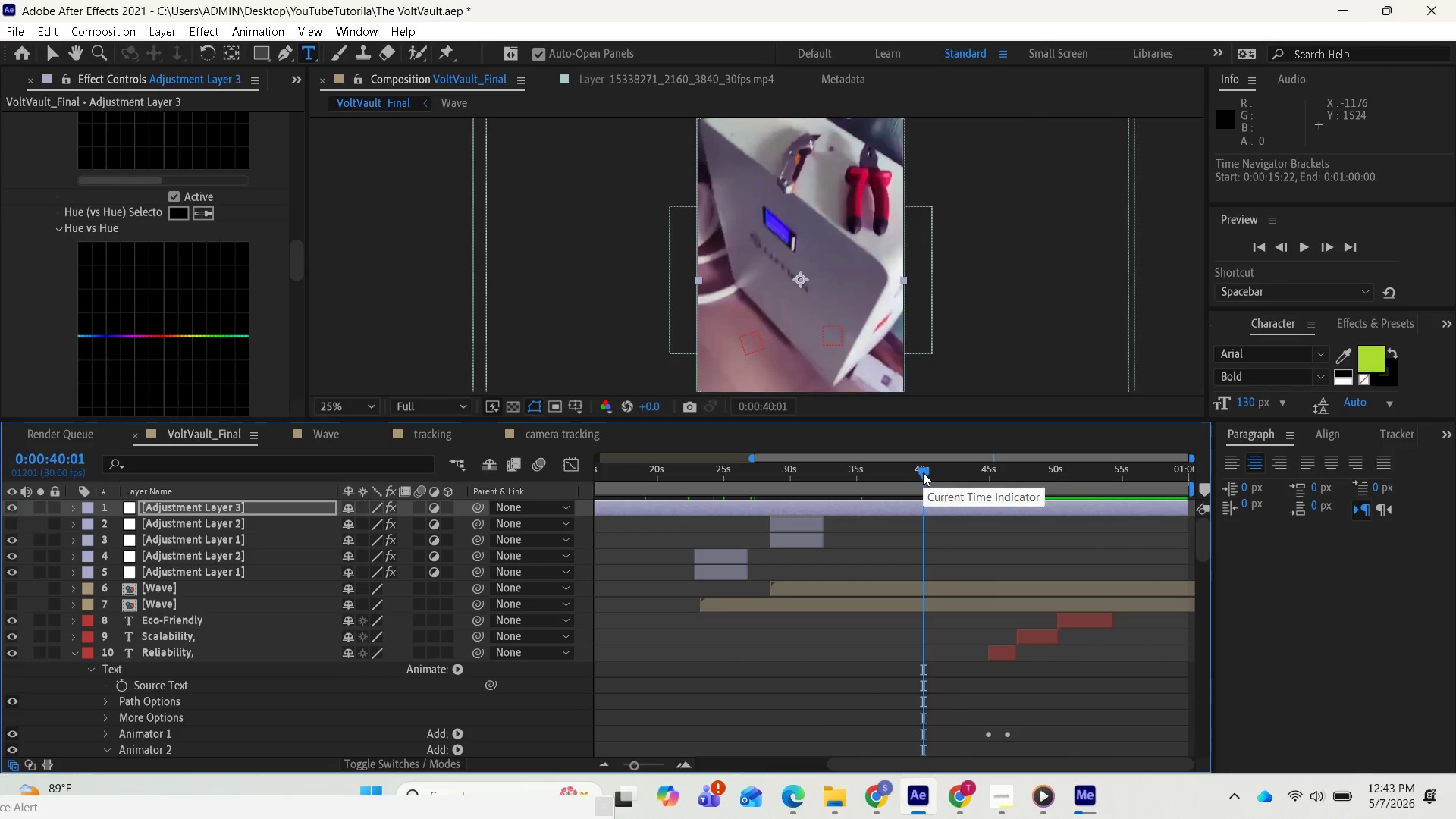 
left_click_drag(start_coordinate=[923, 472], to_coordinate=[957, 482])
 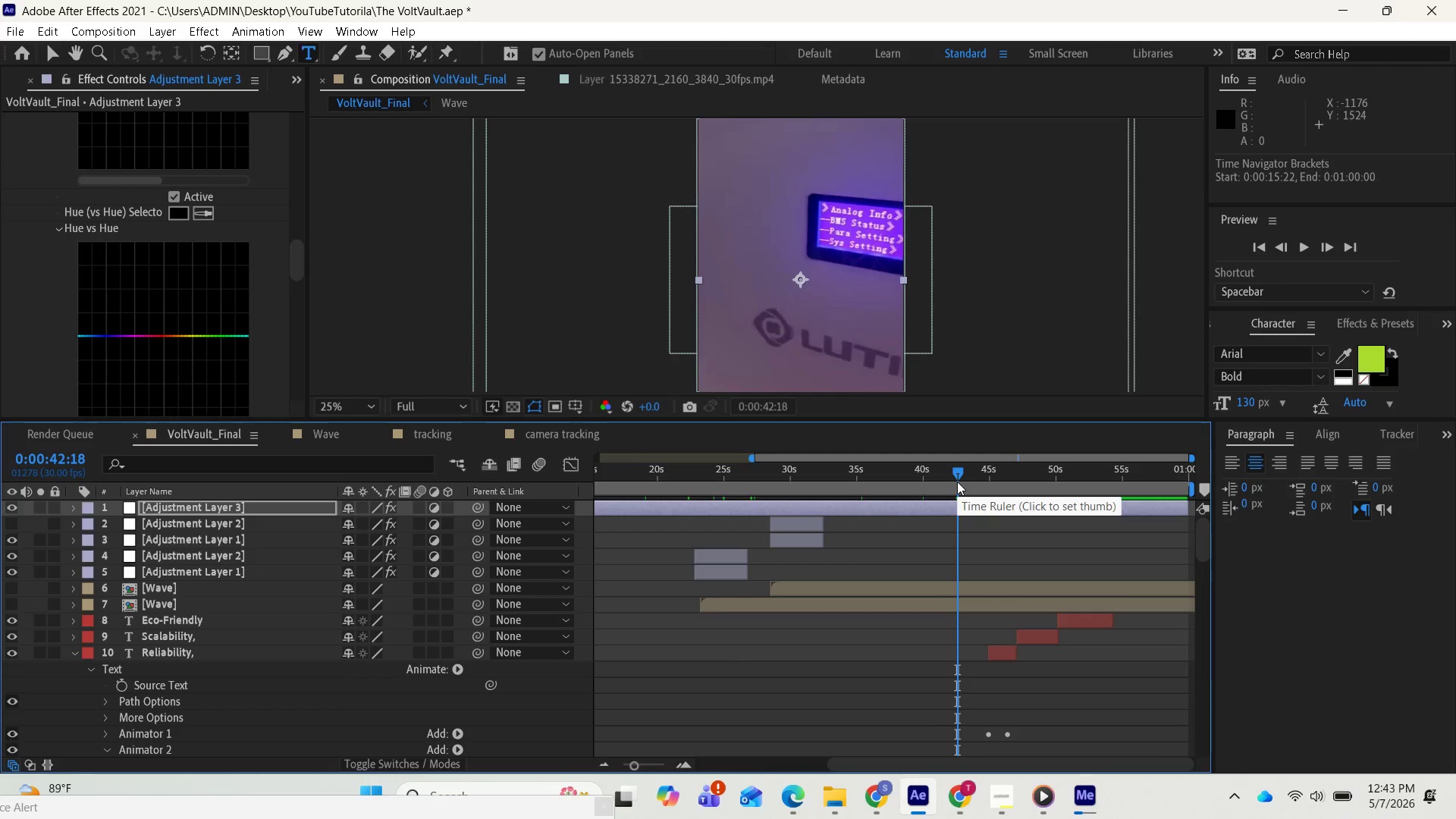 
left_click_drag(start_coordinate=[959, 473], to_coordinate=[1003, 485])
 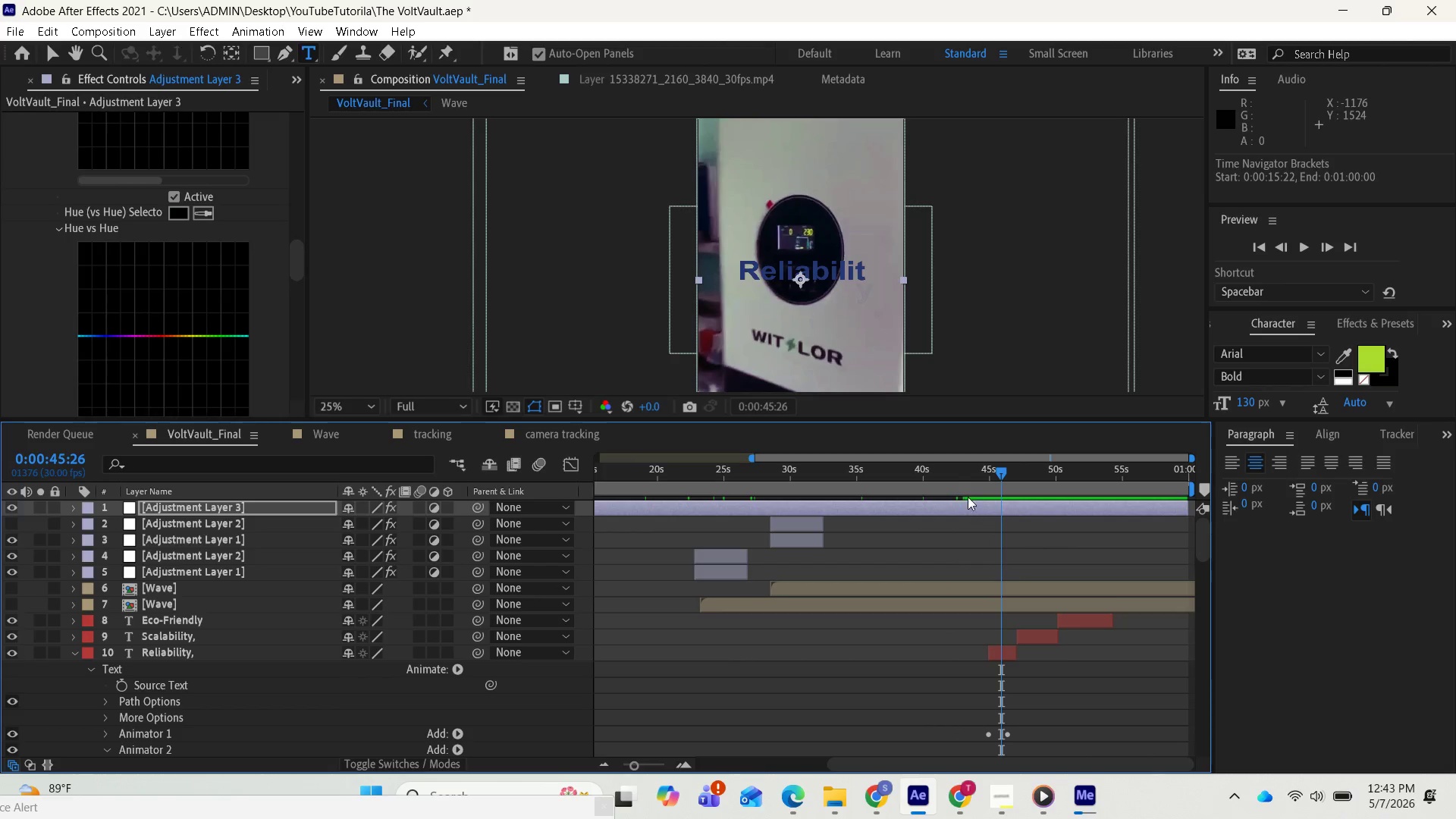 
left_click_drag(start_coordinate=[1002, 469], to_coordinate=[1034, 472])
 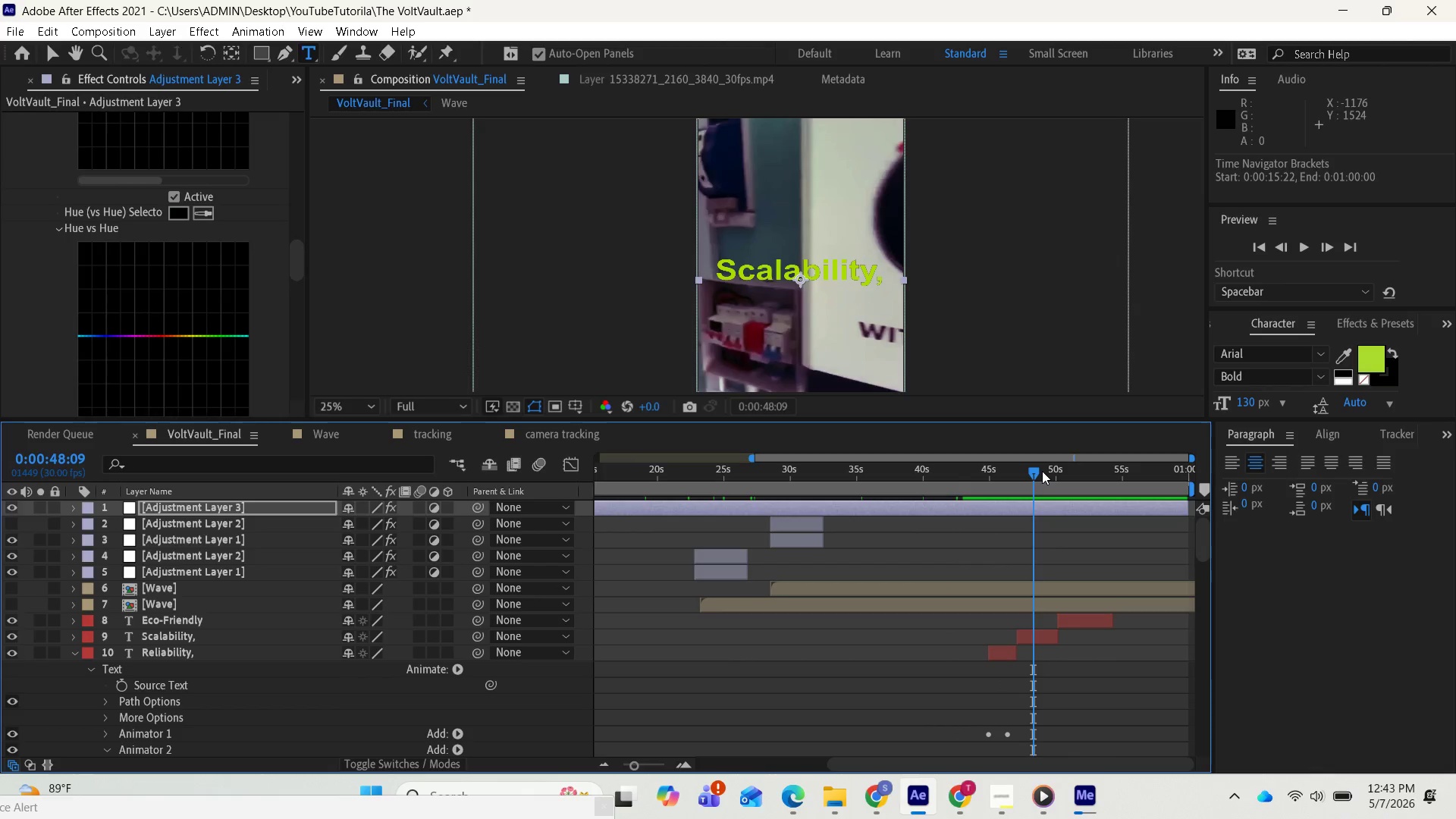 
left_click_drag(start_coordinate=[1040, 471], to_coordinate=[1081, 486])
 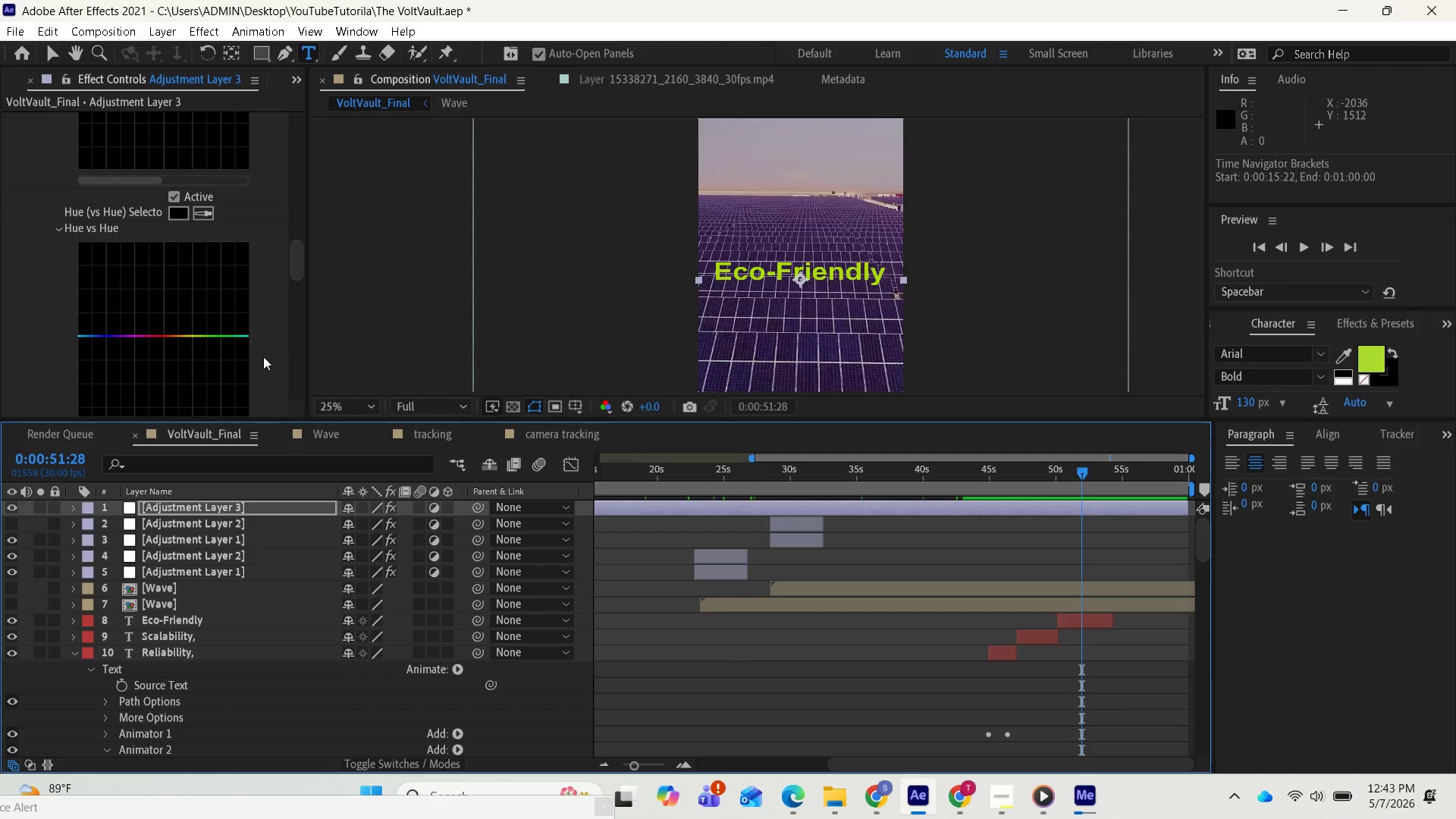 
scroll: coordinate [284, 358], scroll_direction: down, amount: 7.0
 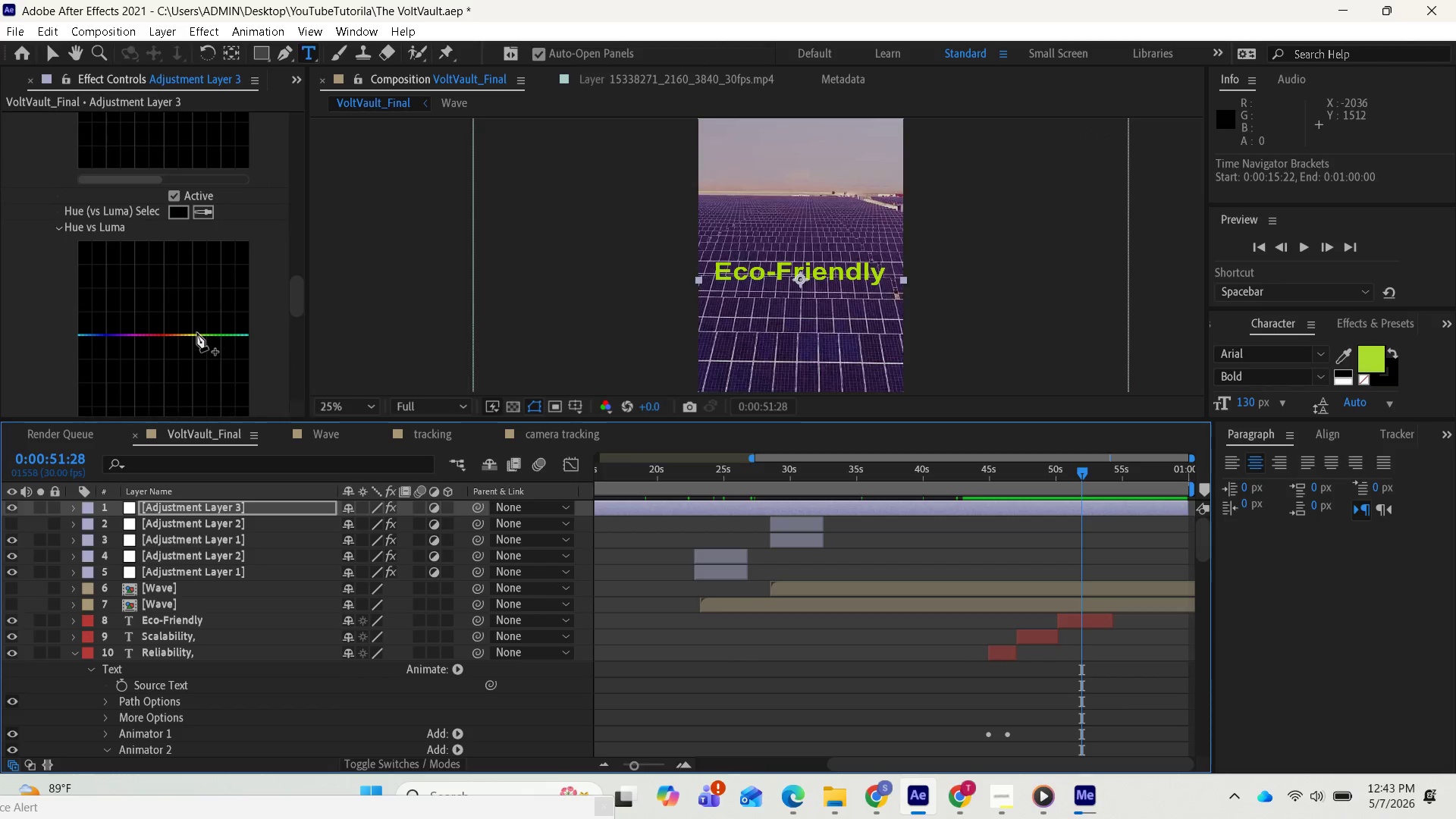 
left_click([198, 336])
 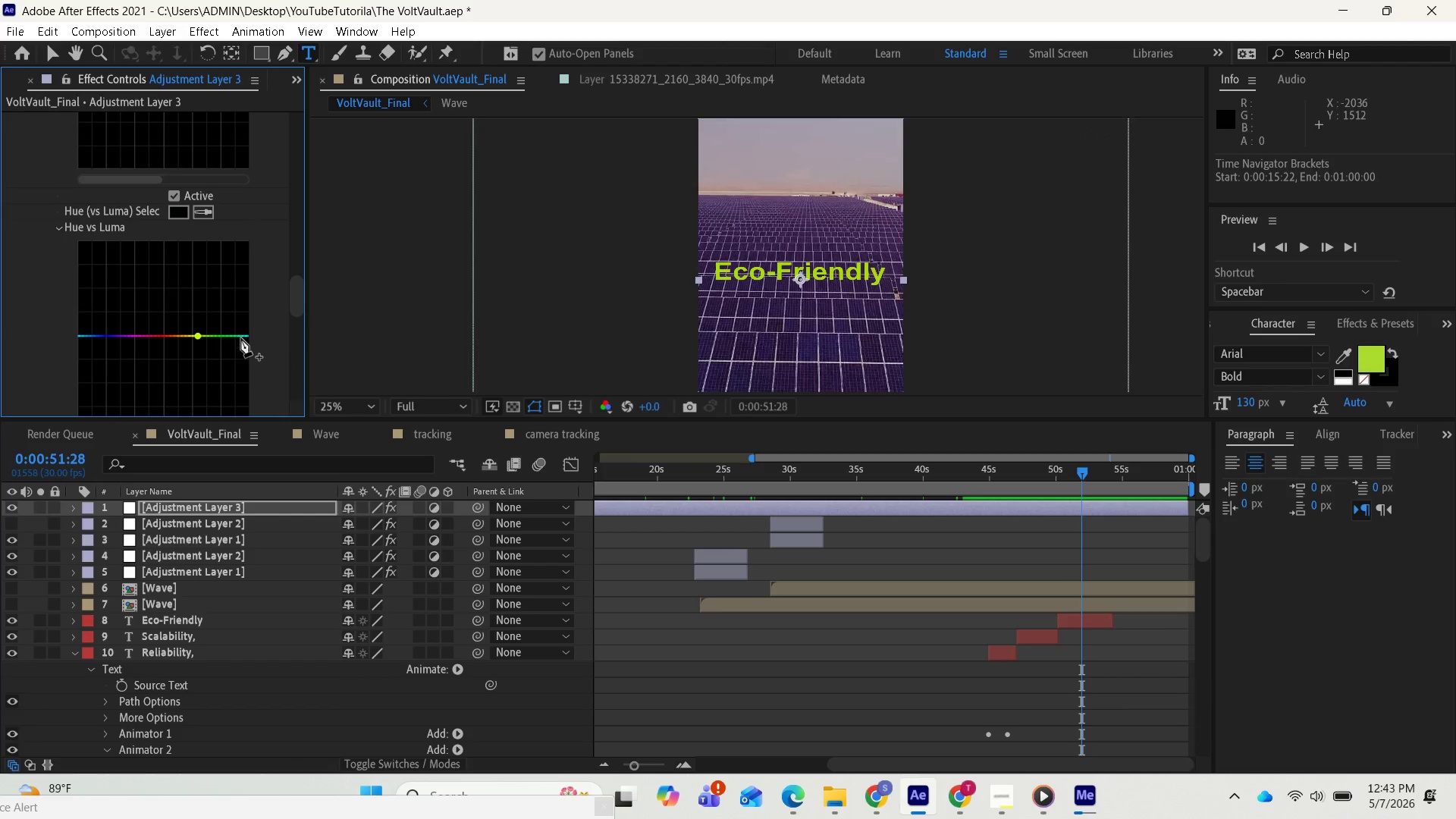 
left_click([243, 338])
 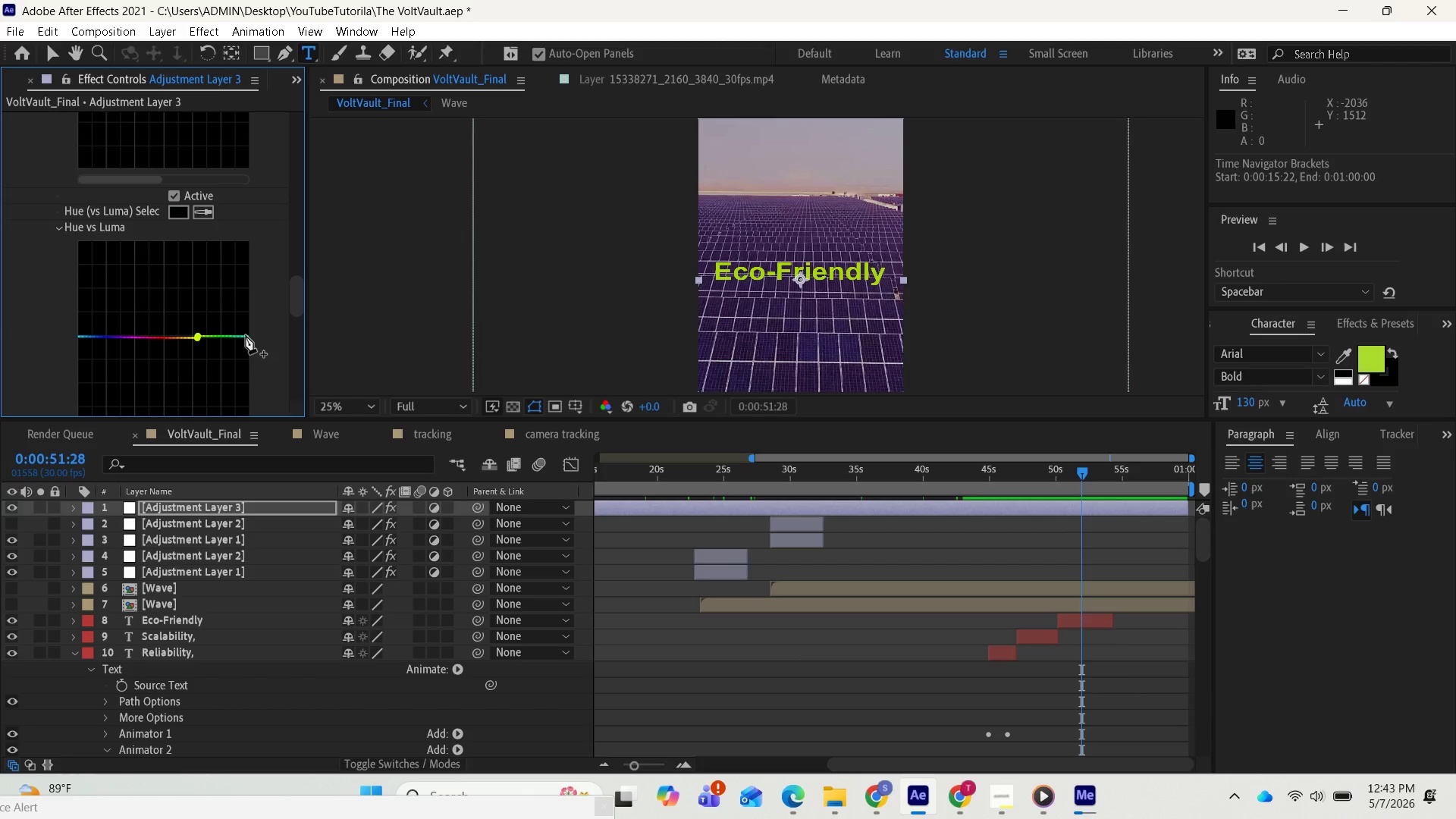 
key(Control+Z)
 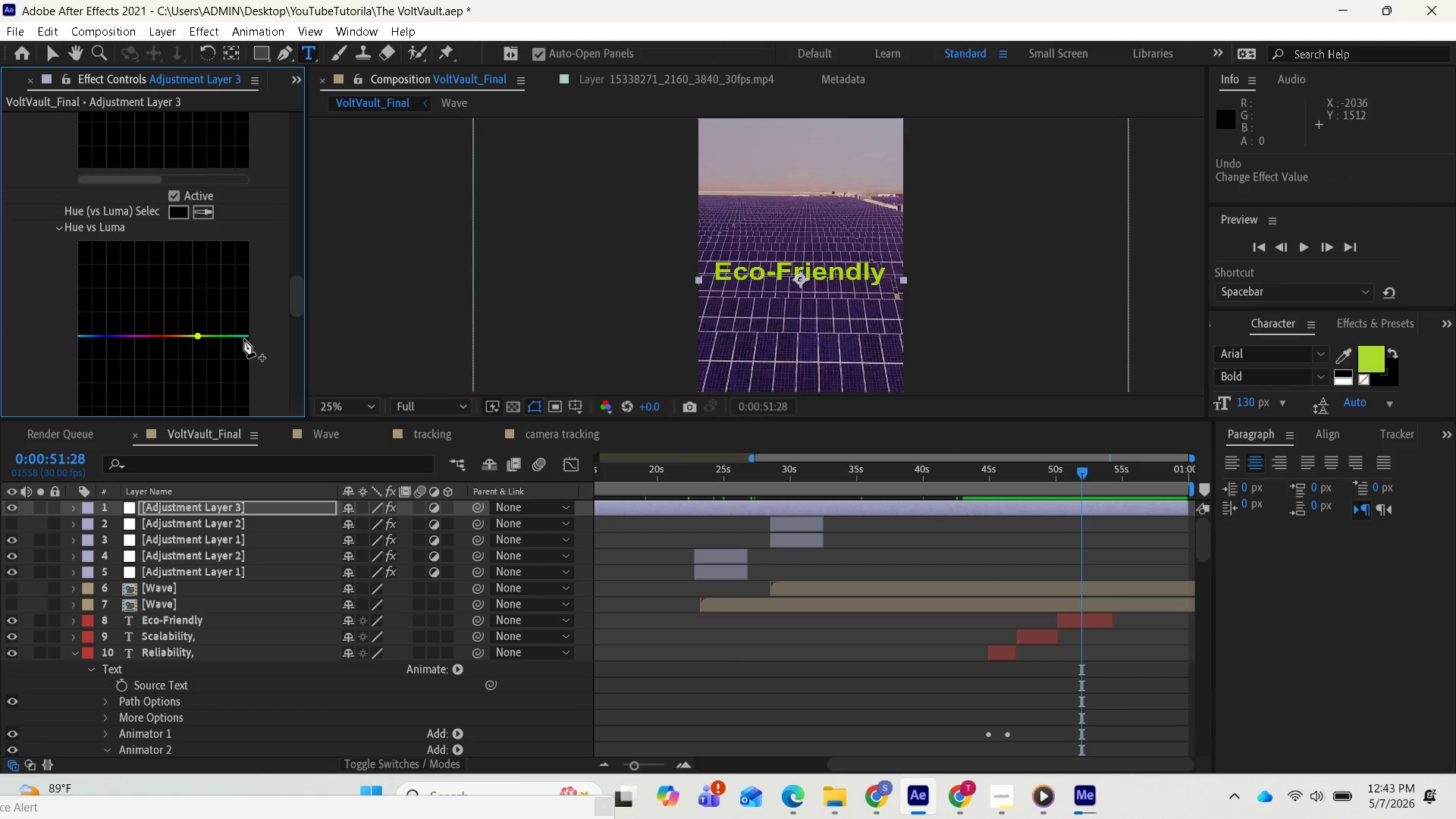 
left_click([245, 337])
 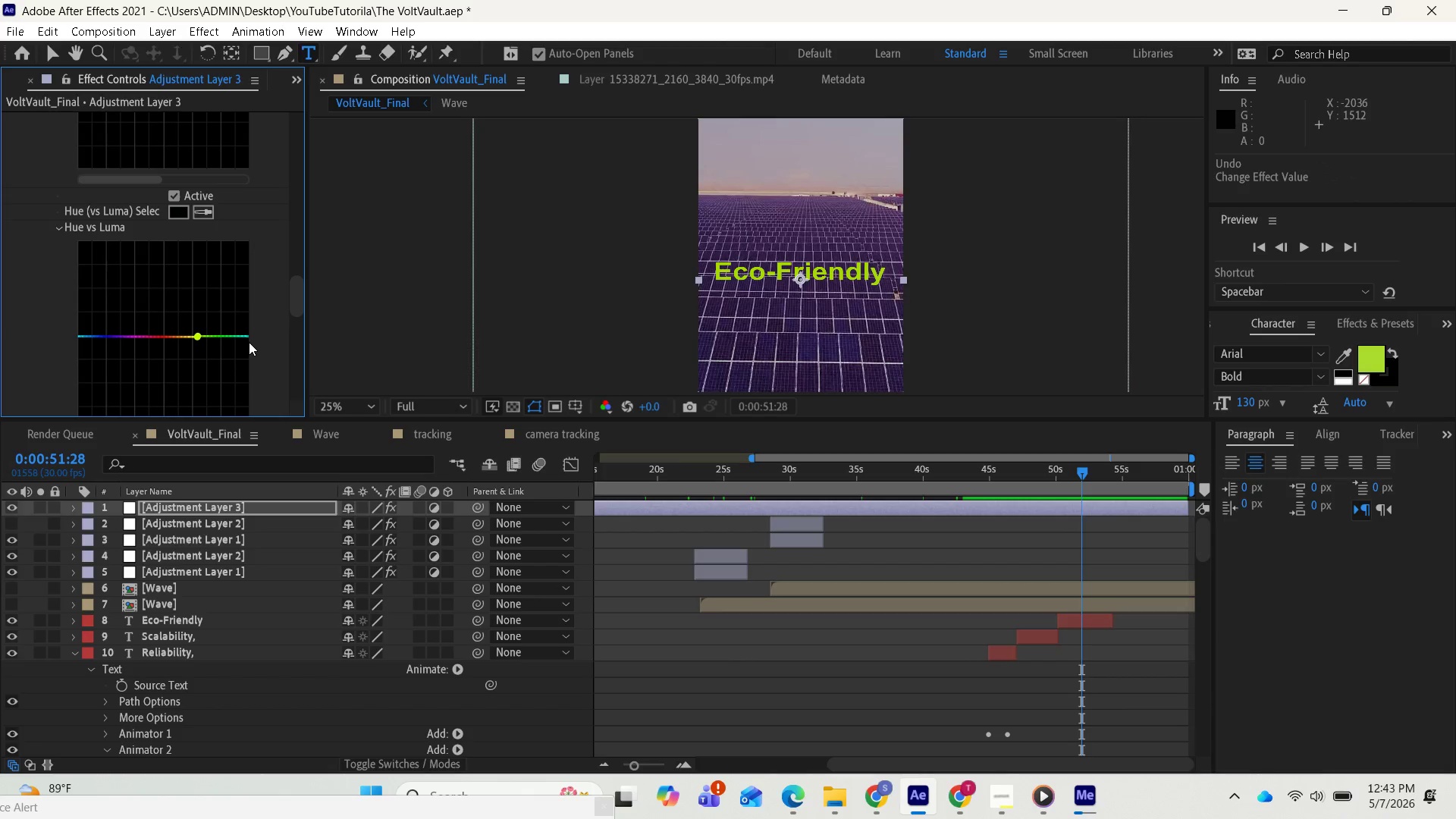 
key(Control+Z)
 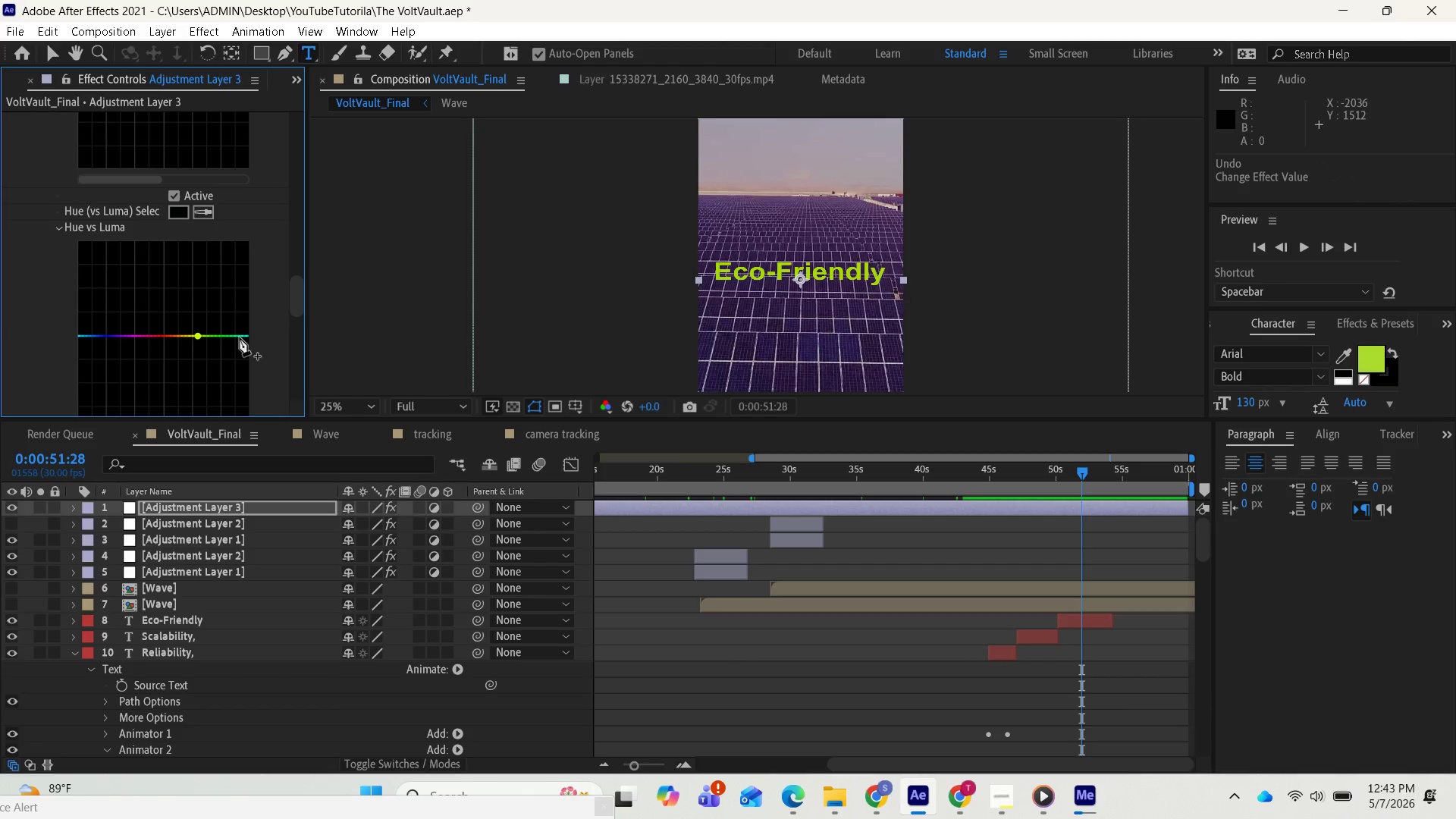 
left_click([240, 337])
 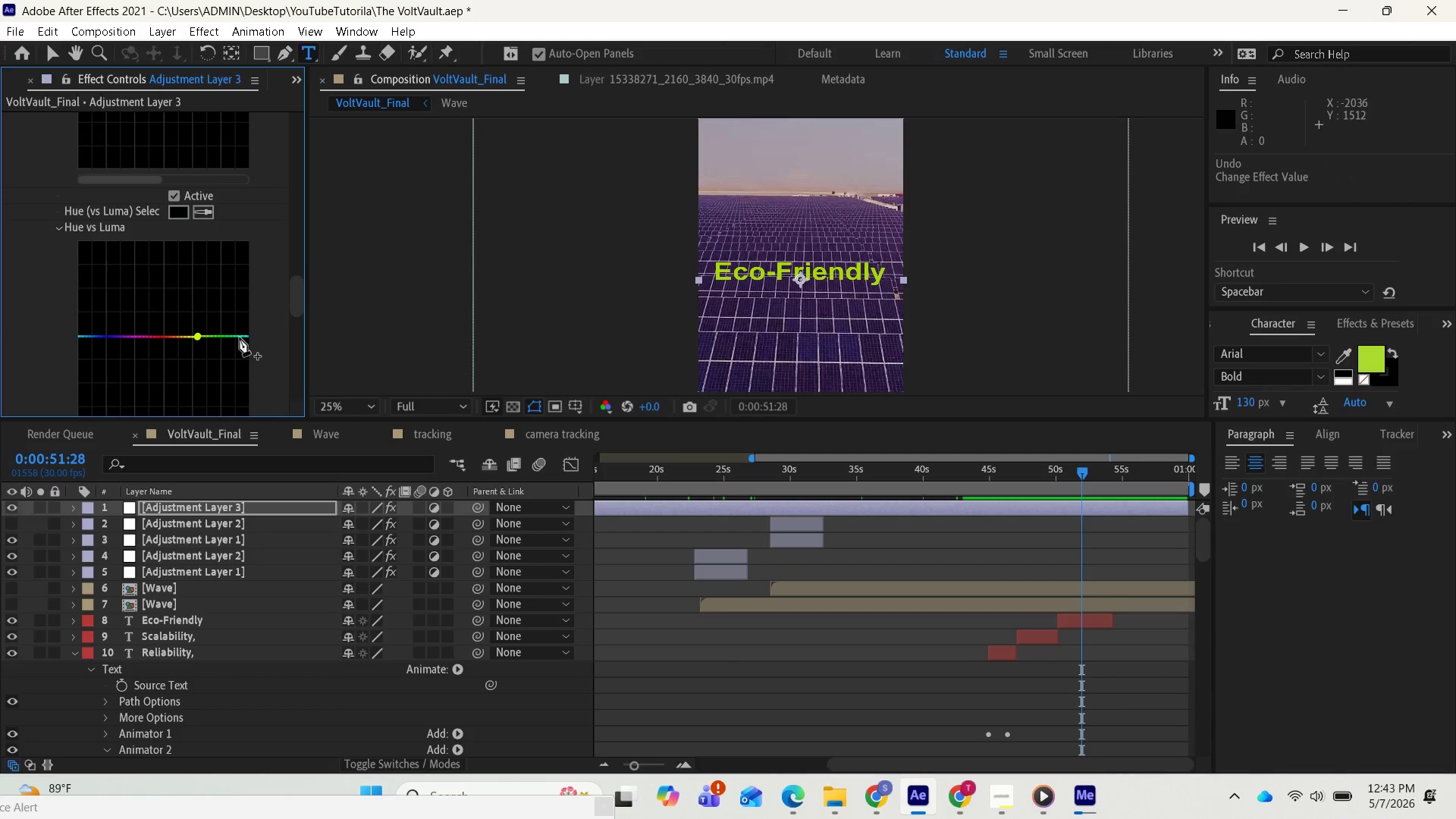 
key(Control+Z)
 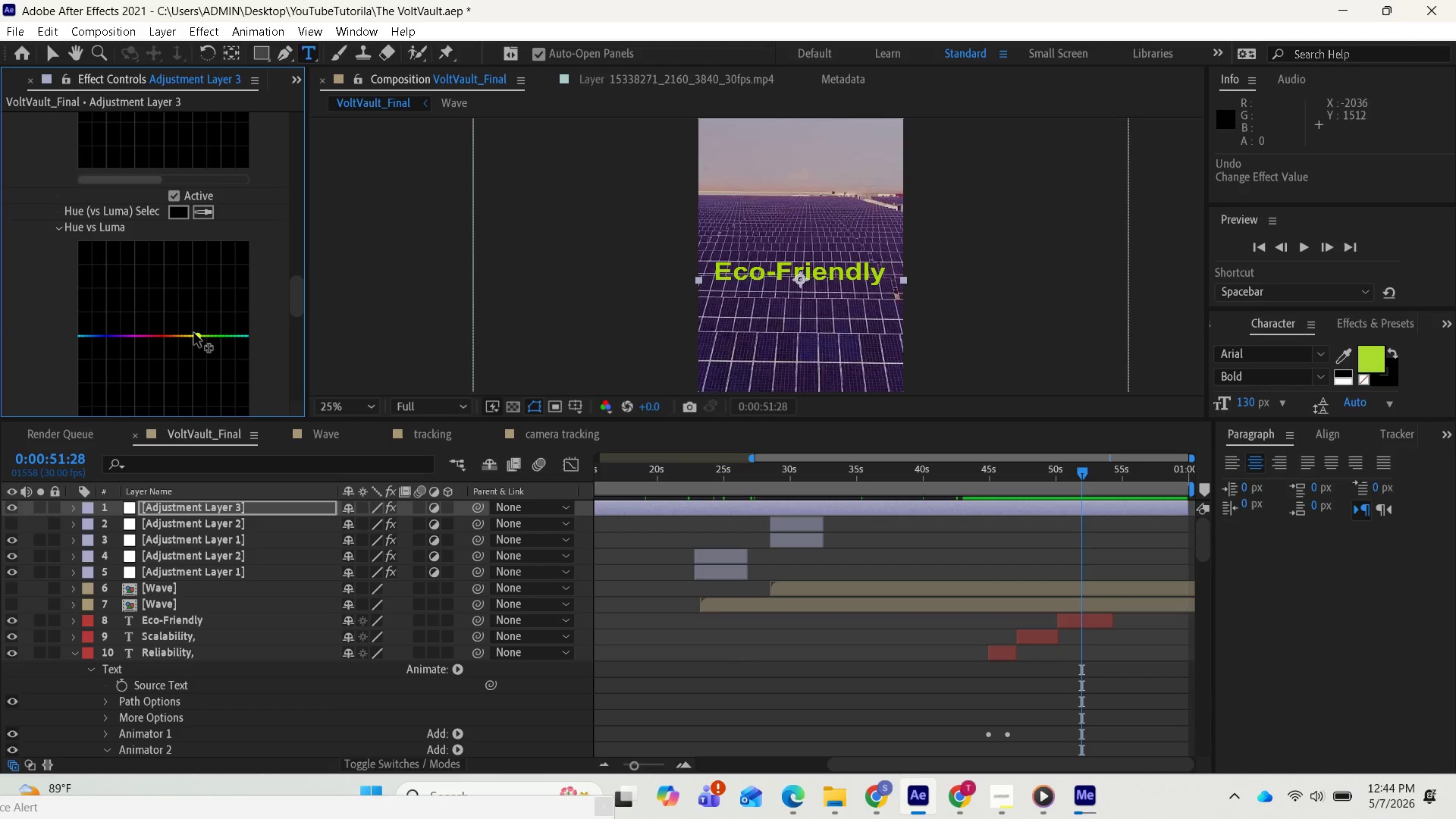 
left_click_drag(start_coordinate=[199, 334], to_coordinate=[180, 345])
 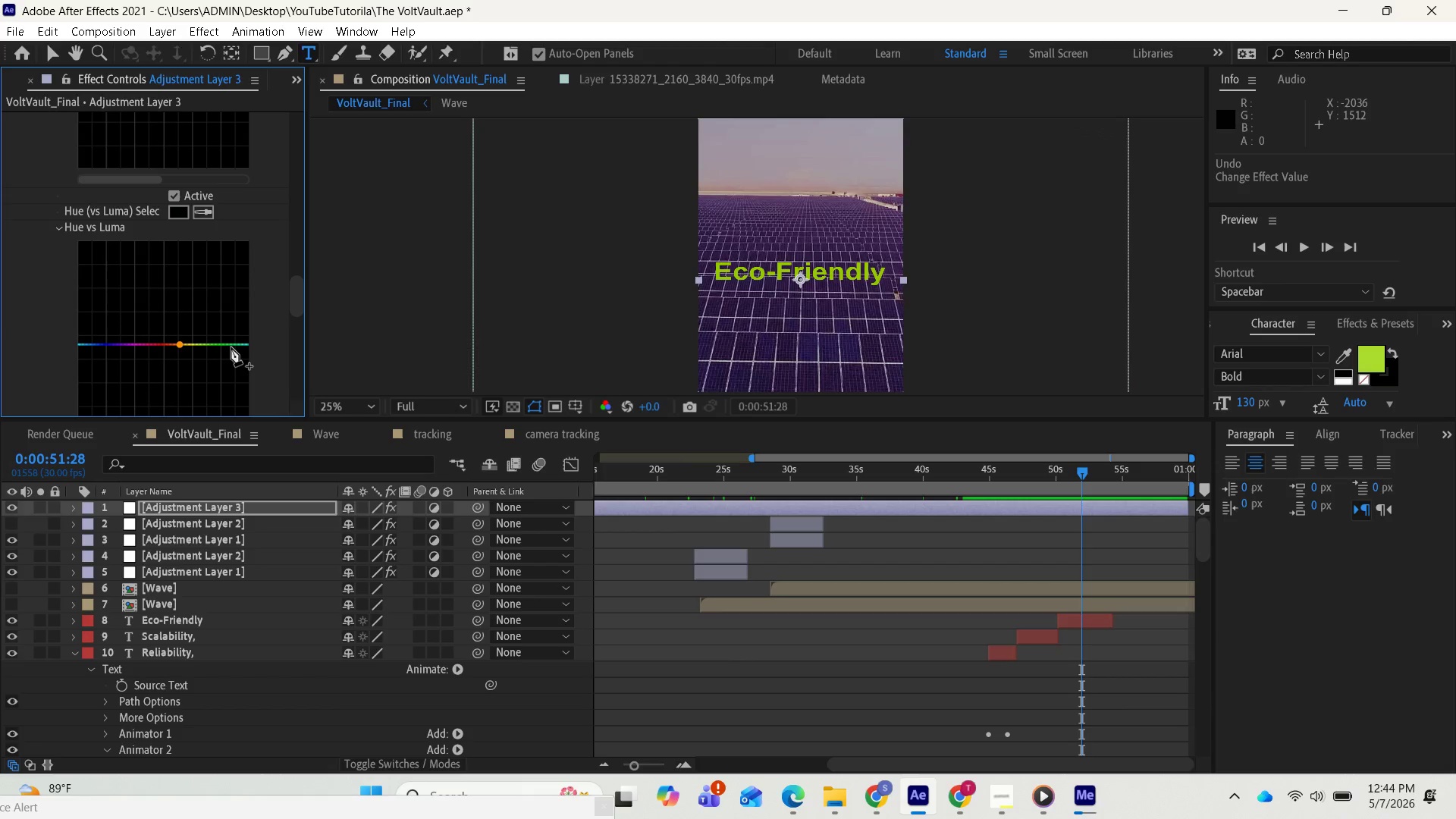 
left_click([229, 345])
 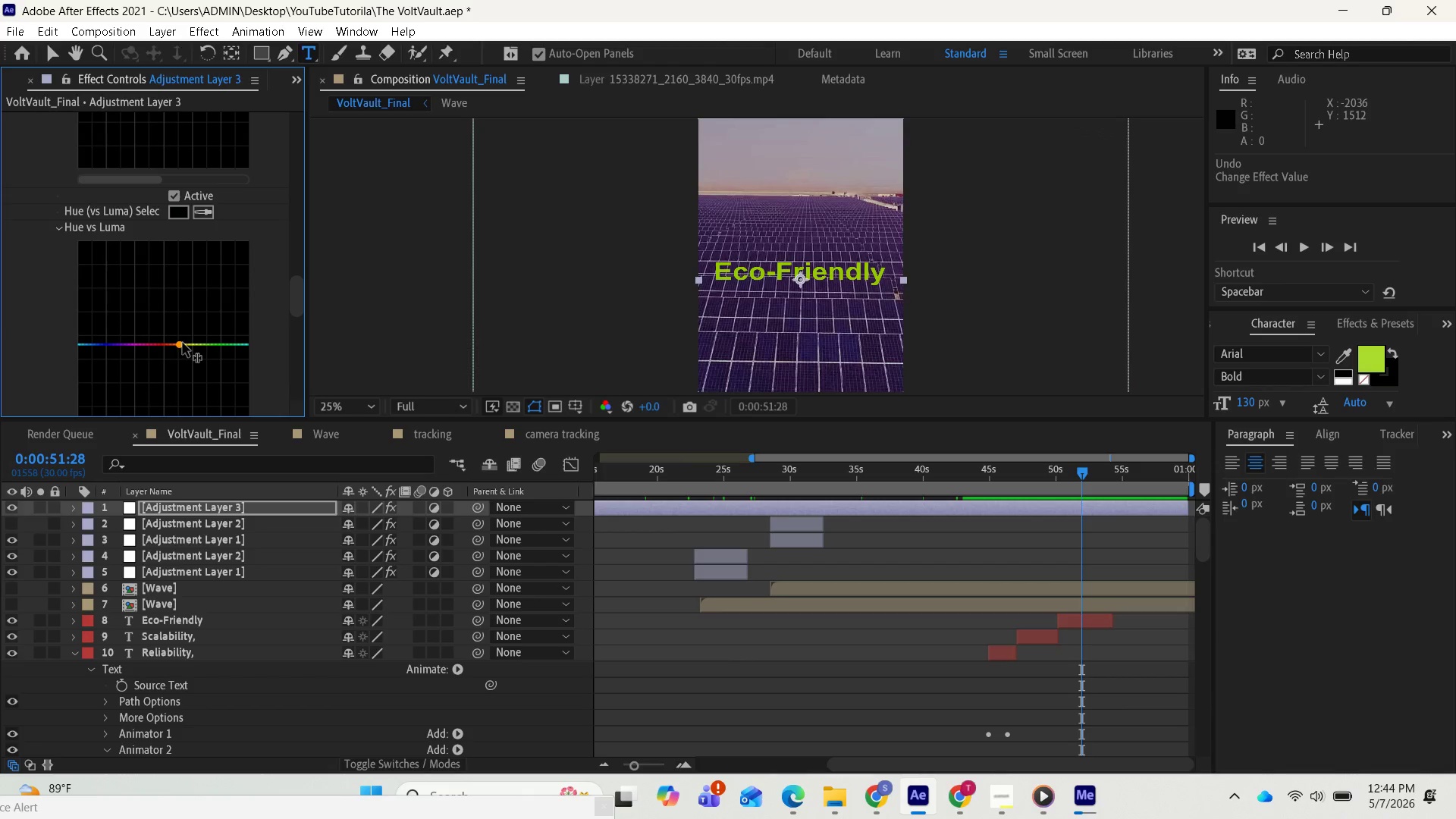 
left_click_drag(start_coordinate=[183, 343], to_coordinate=[214, 337])
 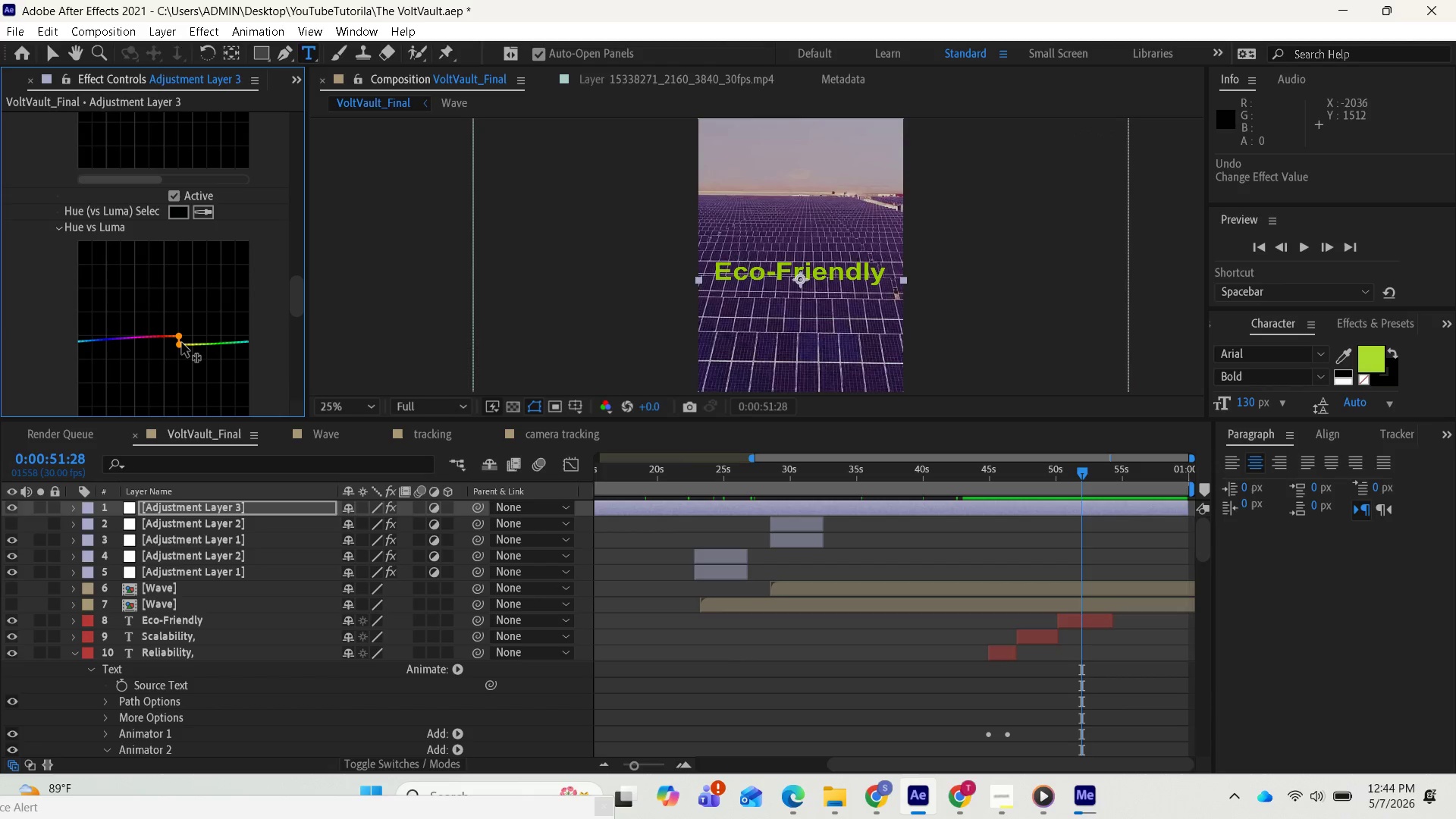 
left_click_drag(start_coordinate=[180, 344], to_coordinate=[215, 354])
 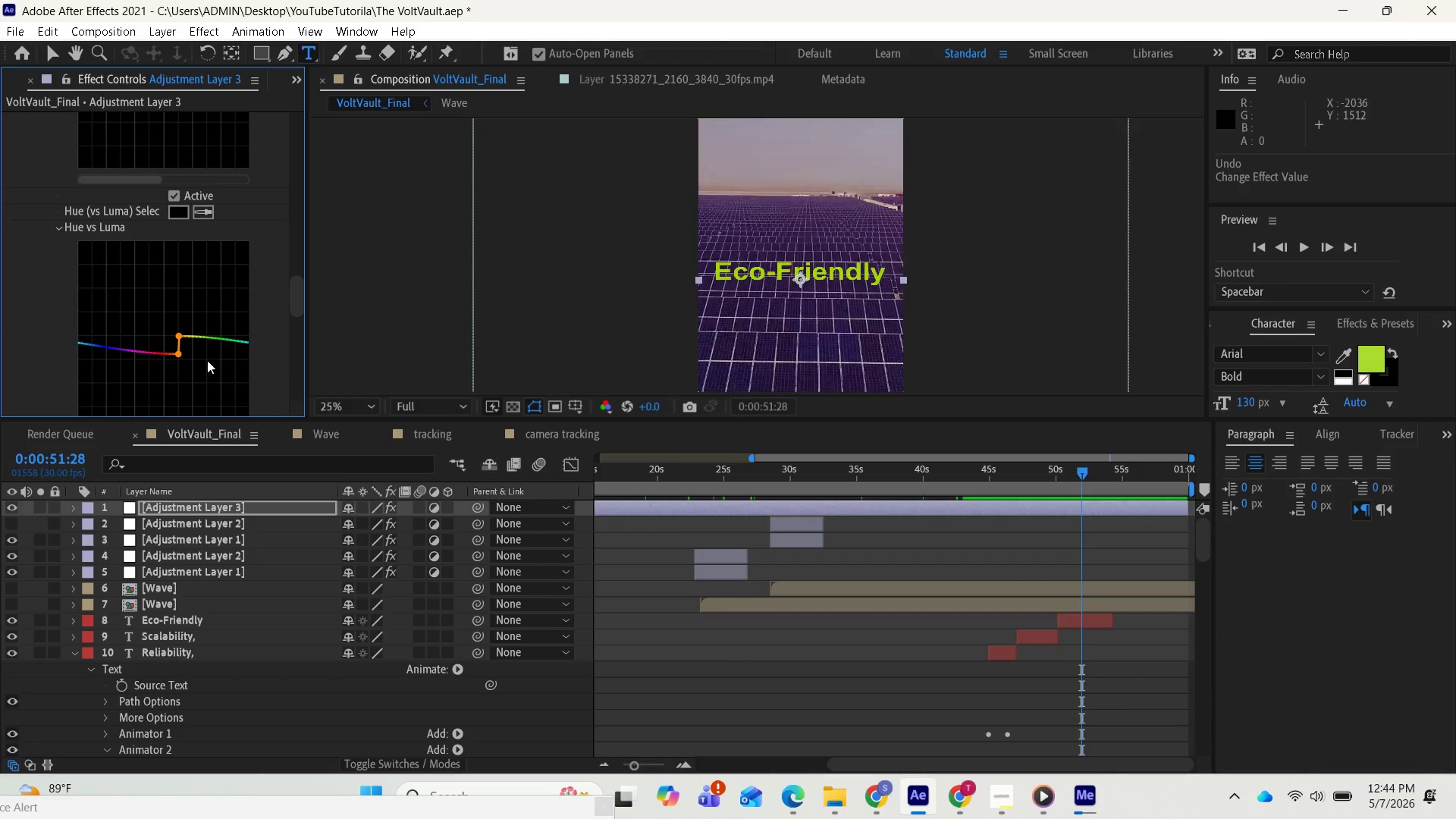 
key(Control+Z)
 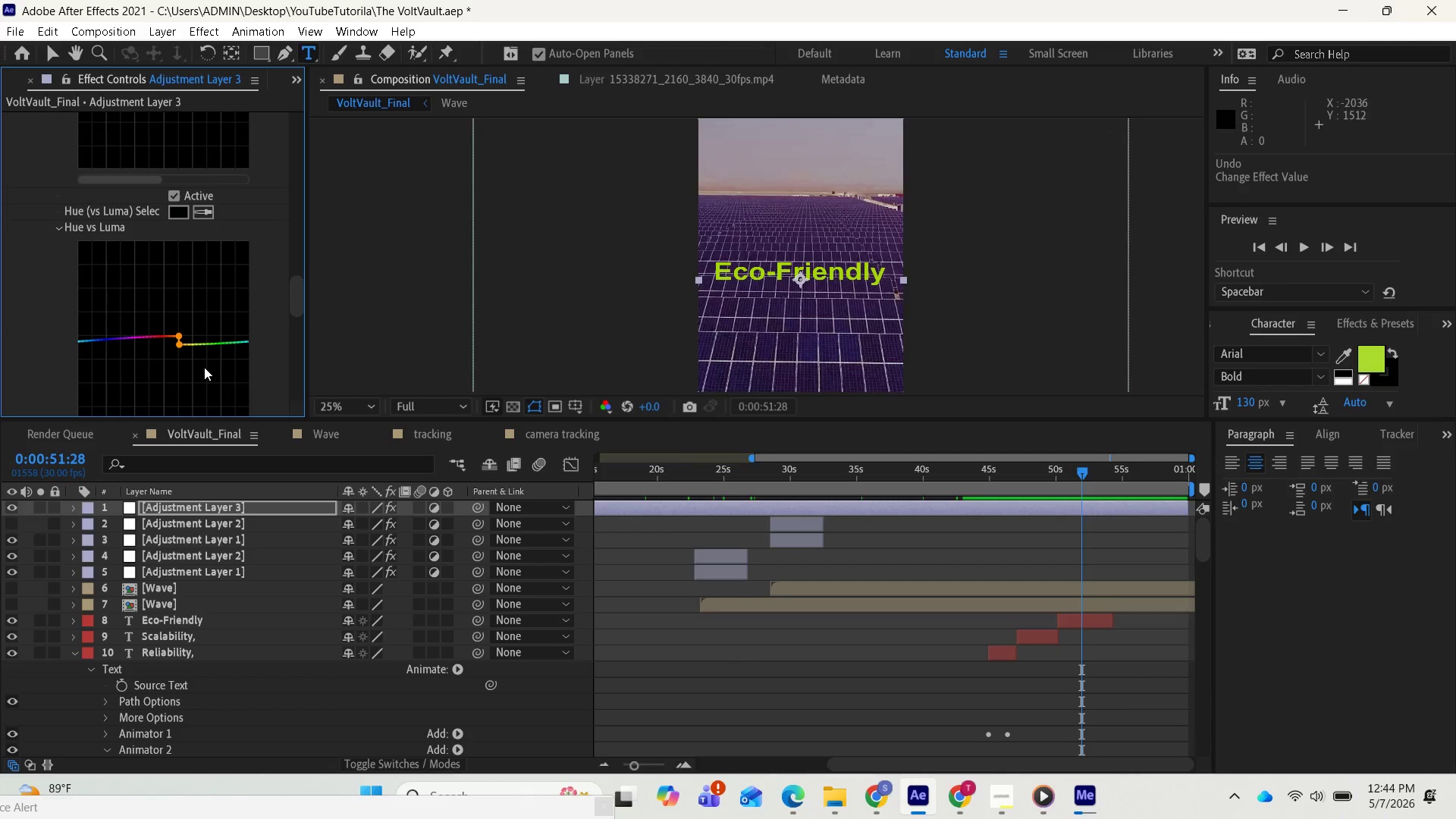 
key(Control+Z)
 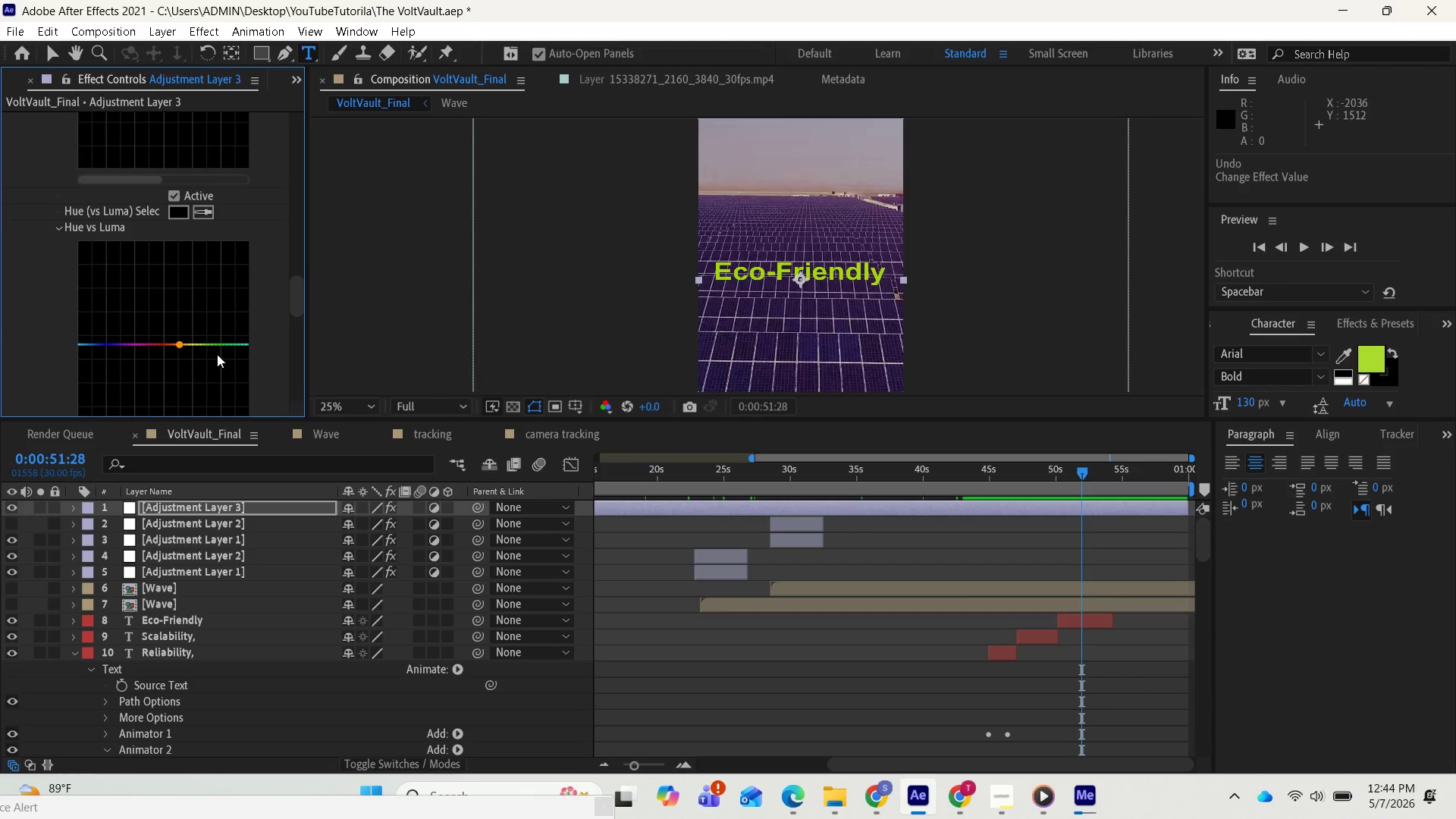 
key(Control+Z)
 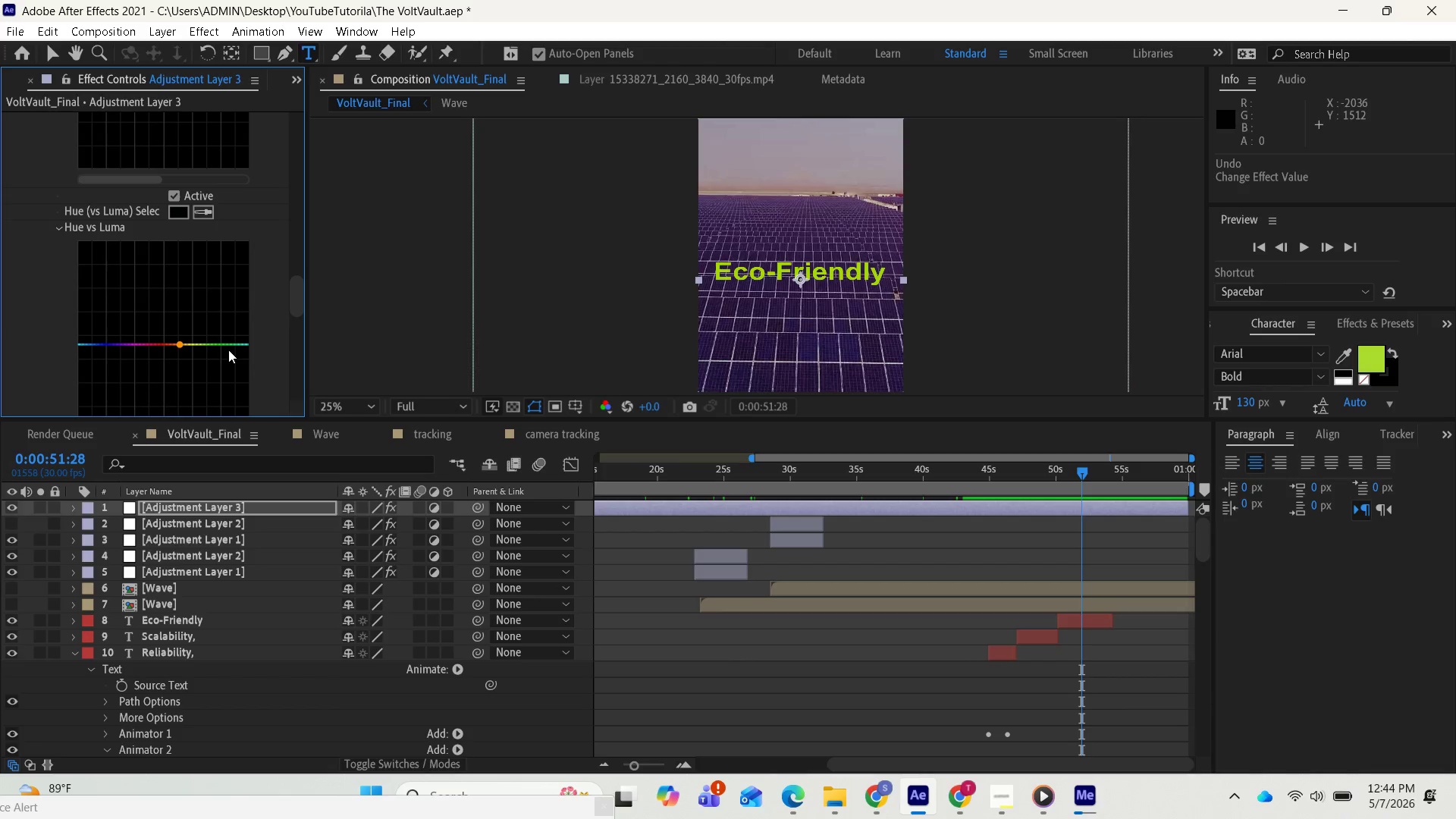 
key(Control+Z)
 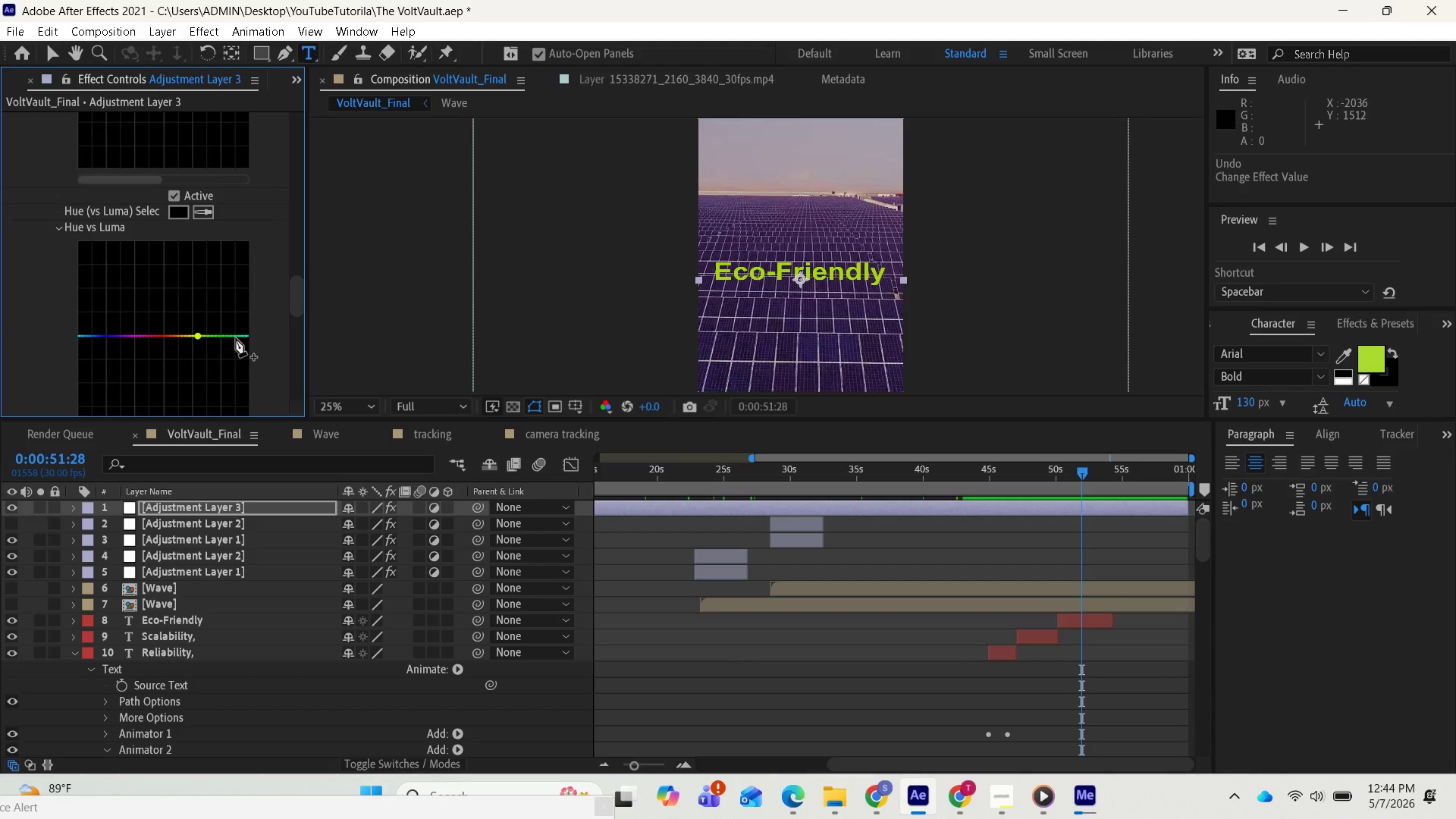 
left_click([236, 337])
 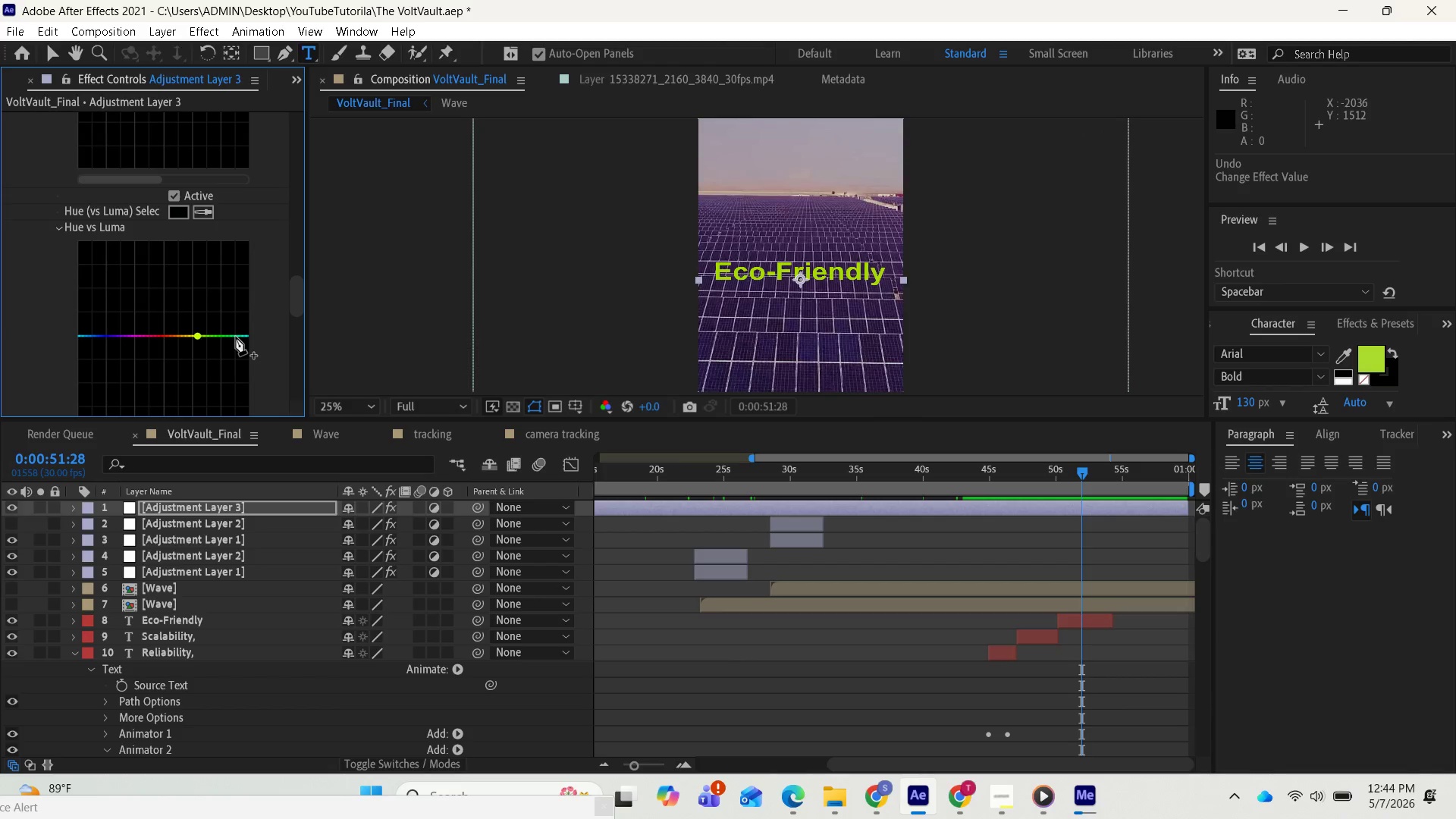 
key(Control+Z)
 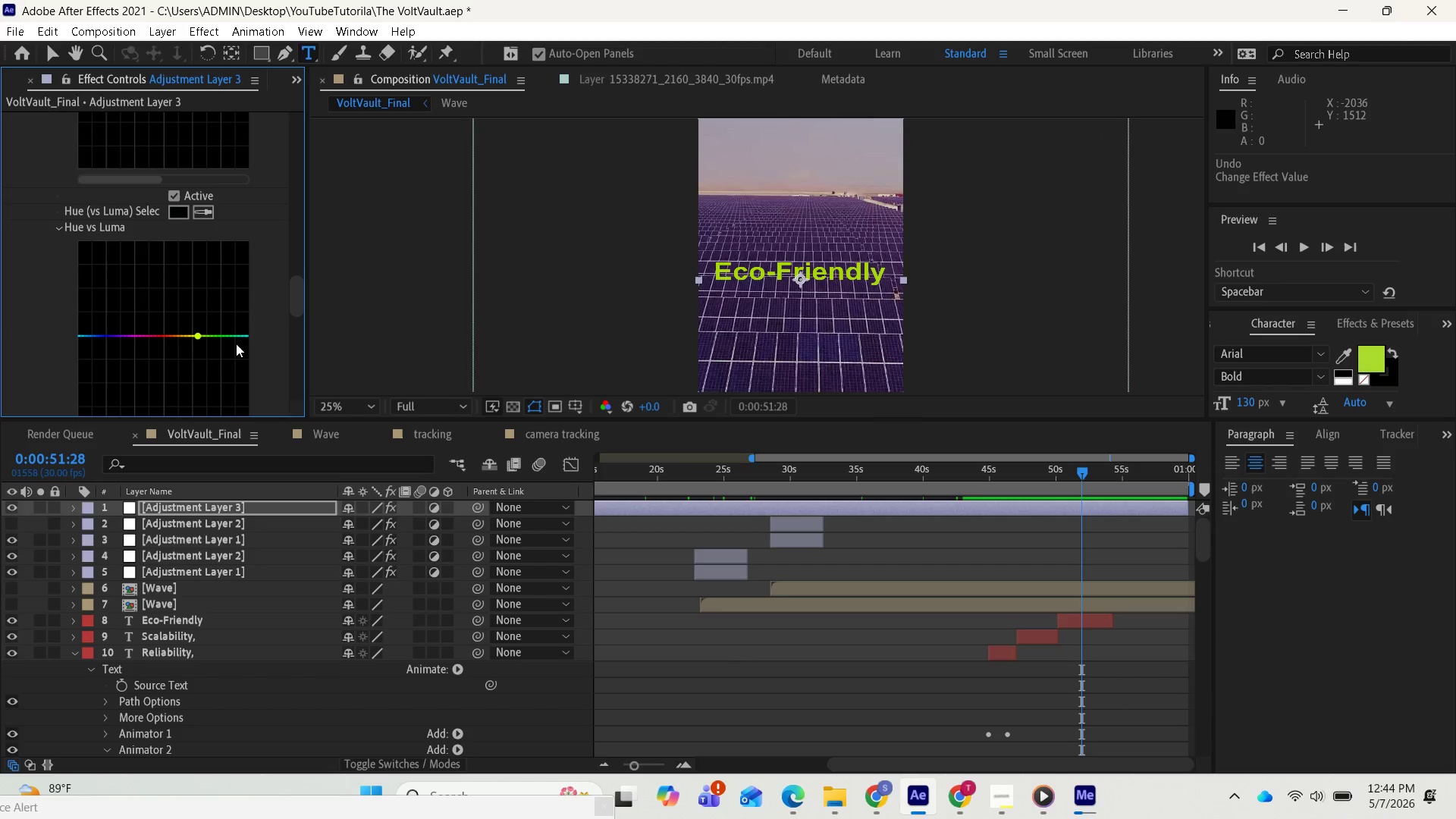 
key(Control+Z)
 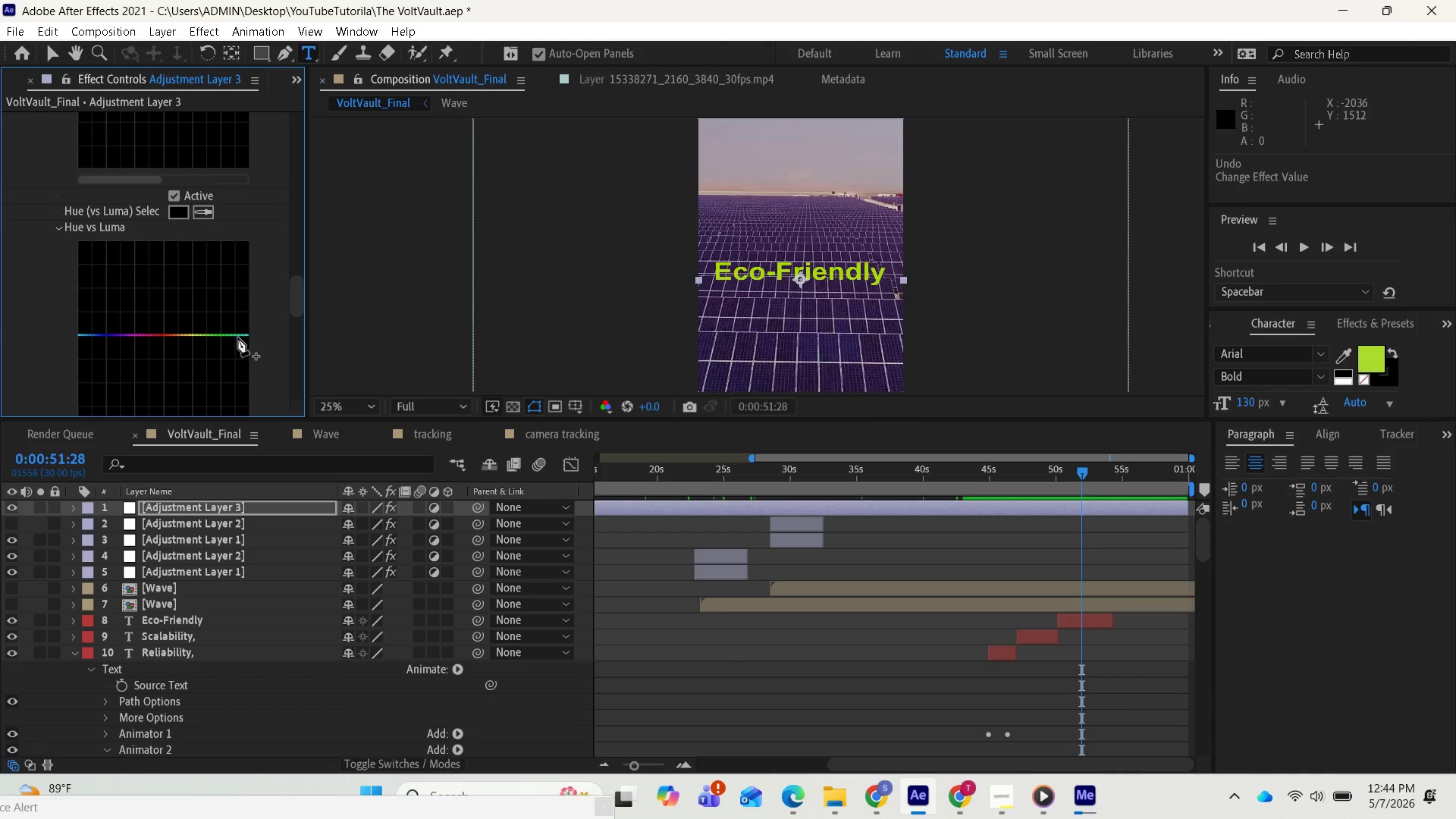 
left_click([238, 337])
 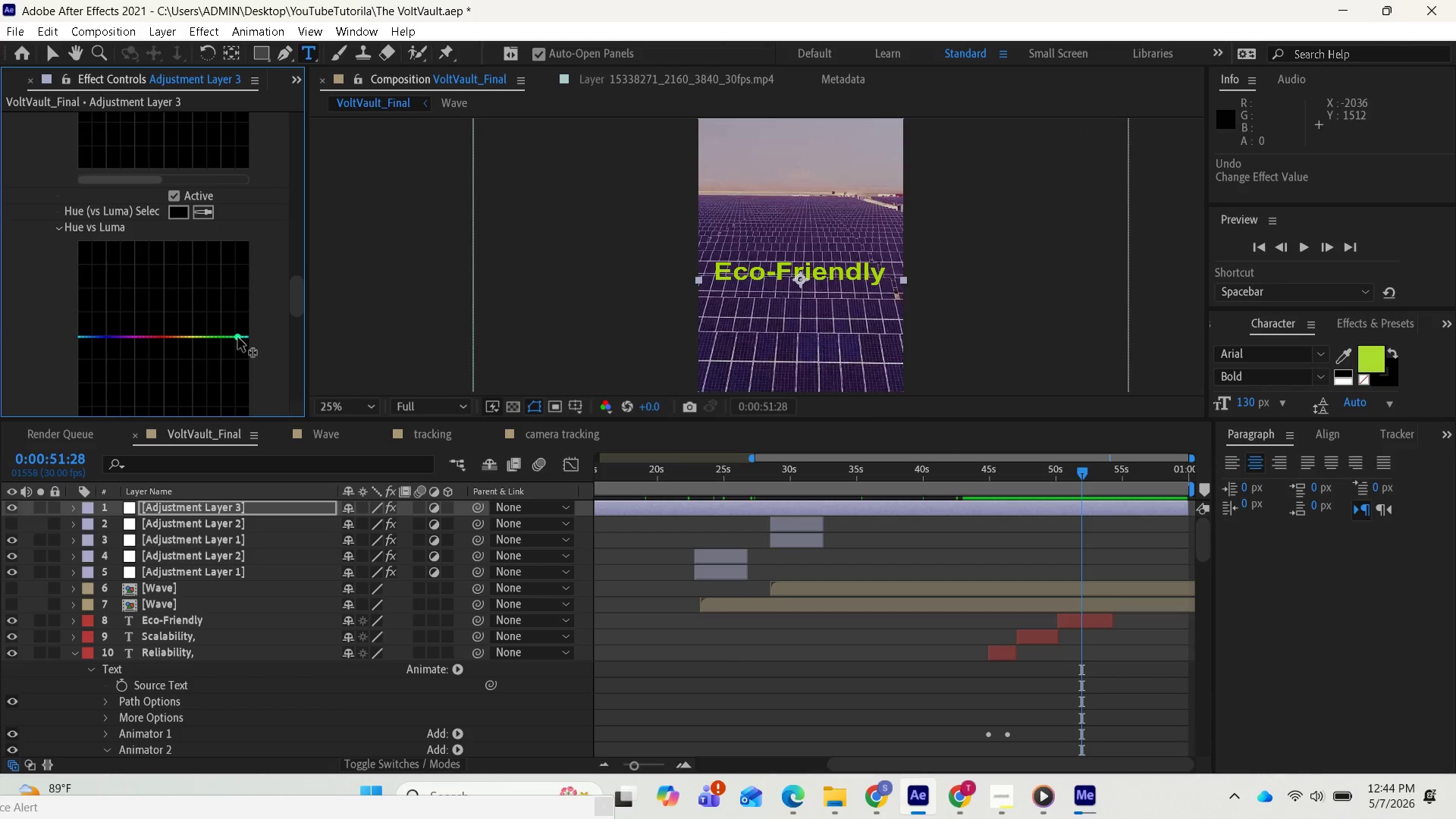 
left_click_drag(start_coordinate=[238, 337], to_coordinate=[211, 346])
 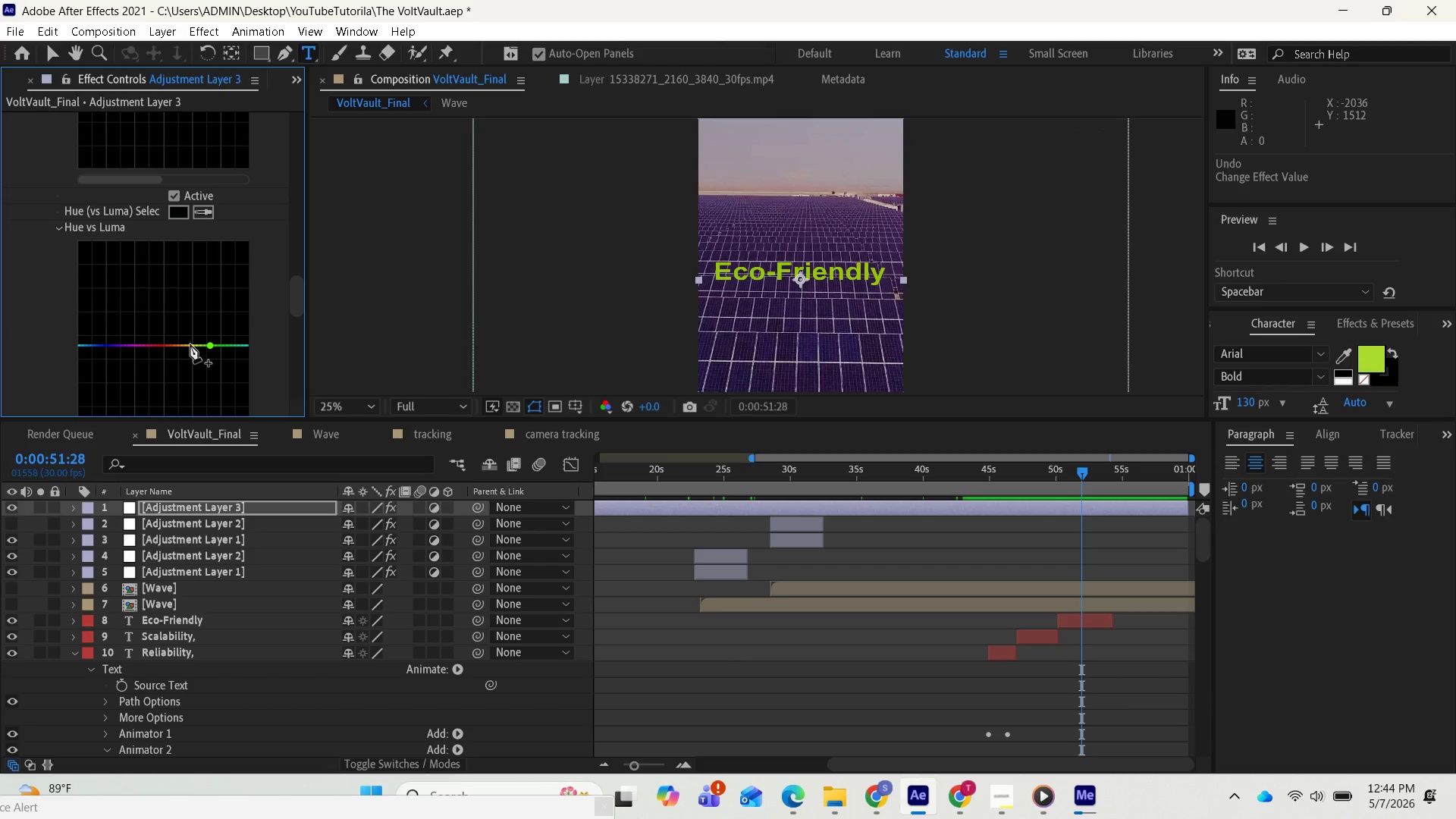 
left_click_drag(start_coordinate=[193, 344], to_coordinate=[191, 367])
 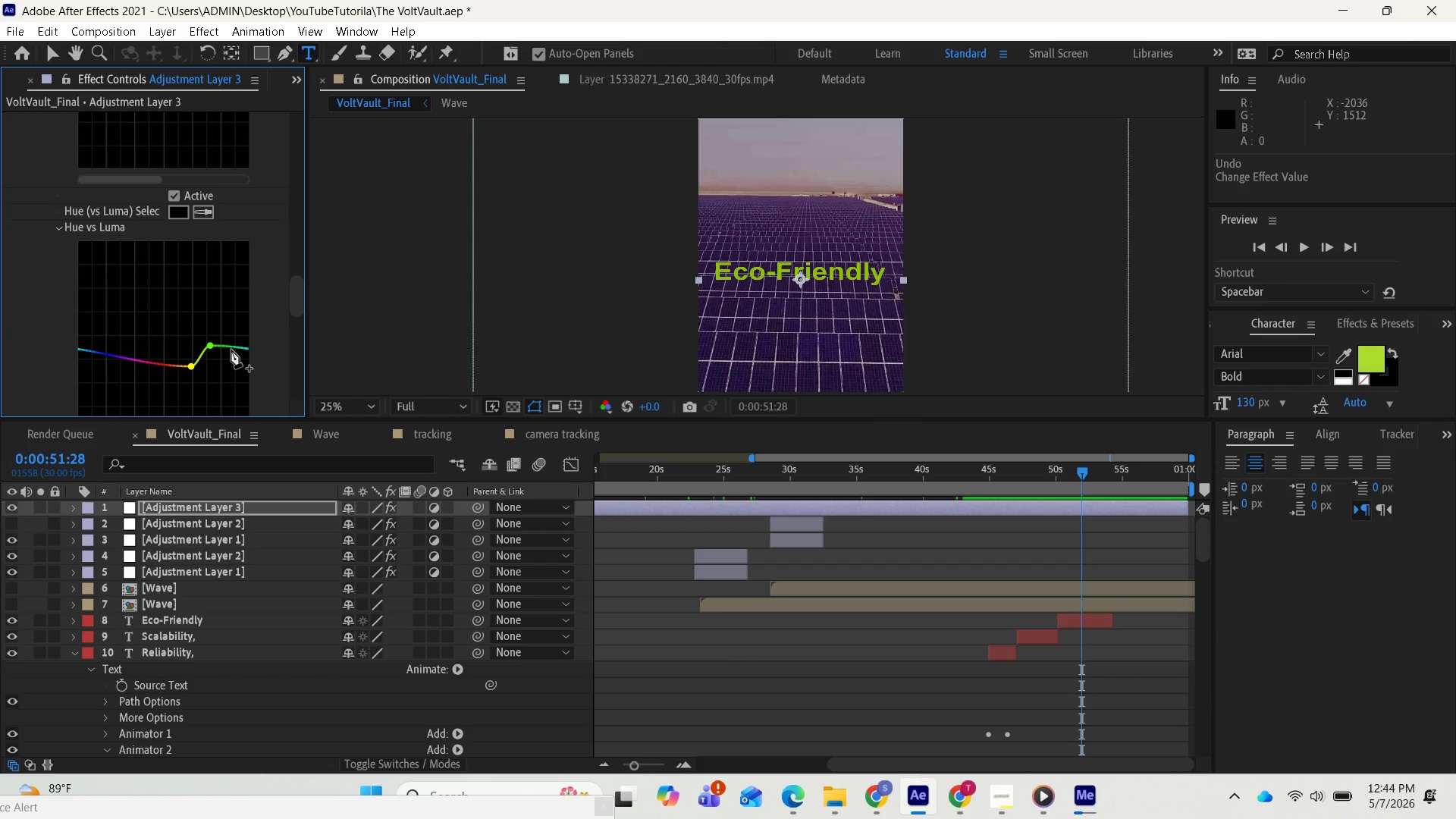 
left_click_drag(start_coordinate=[238, 350], to_coordinate=[246, 337])
 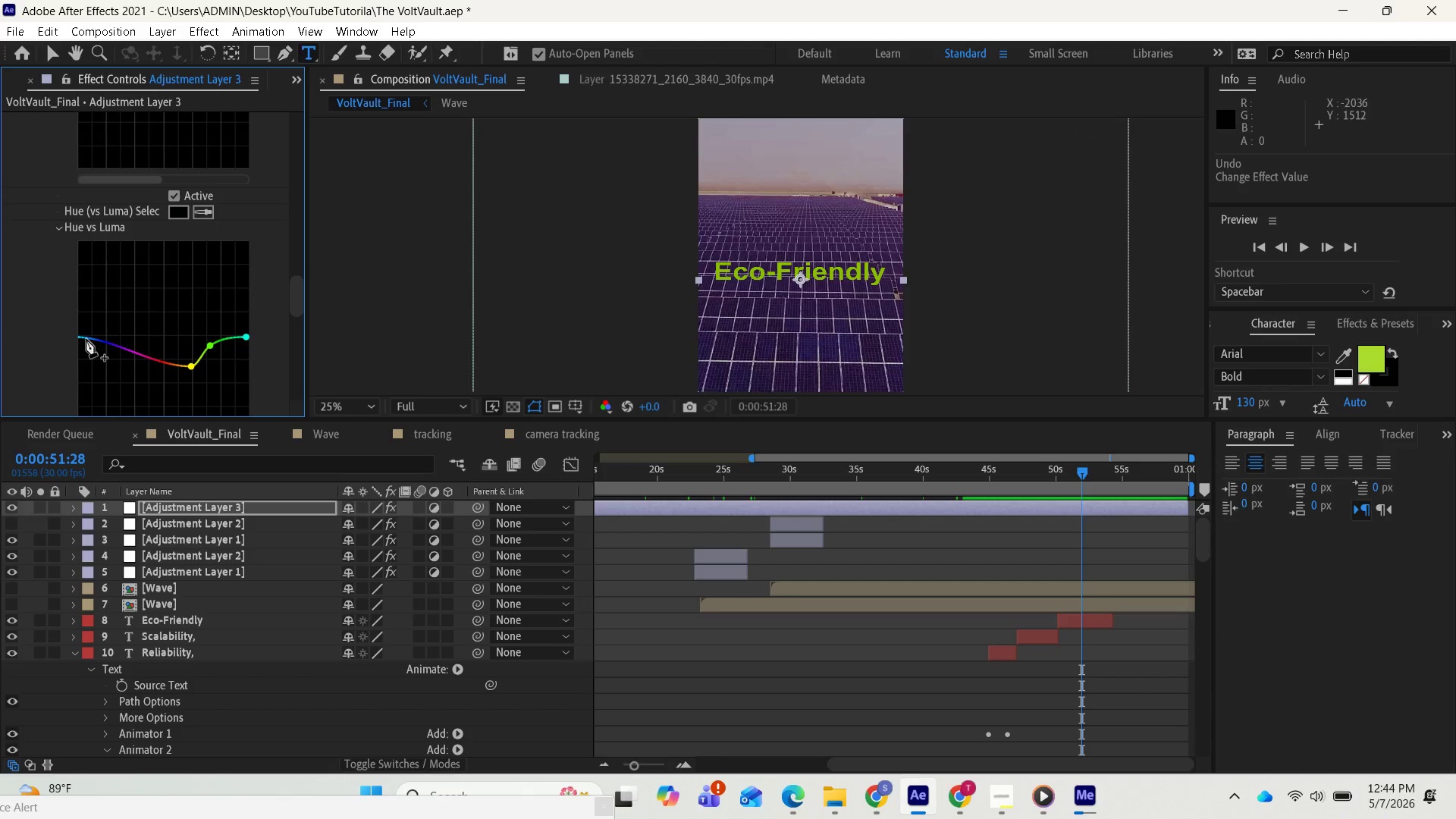 
left_click_drag(start_coordinate=[86, 339], to_coordinate=[79, 358])
 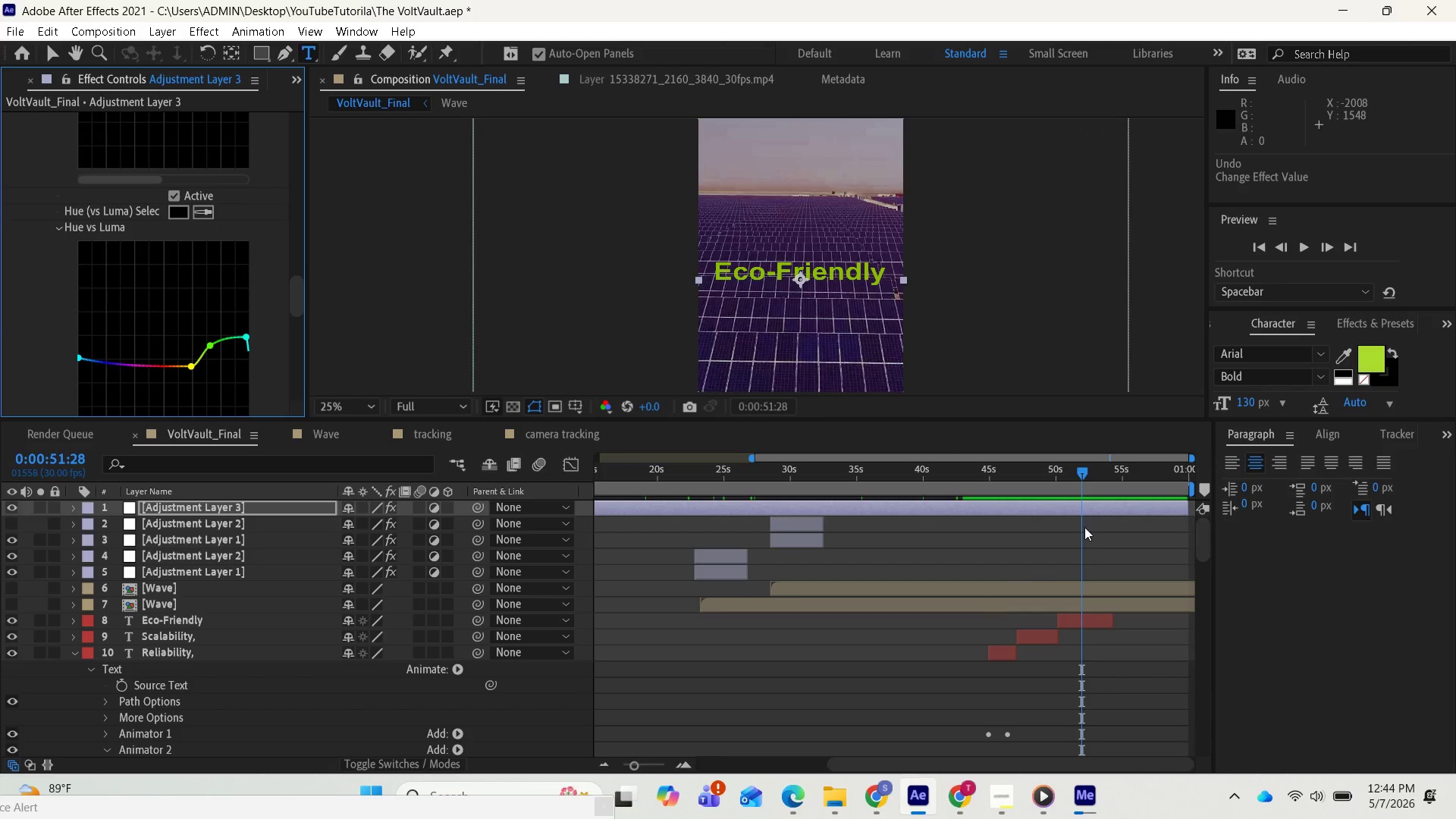 
left_click_drag(start_coordinate=[1079, 478], to_coordinate=[1153, 517])
 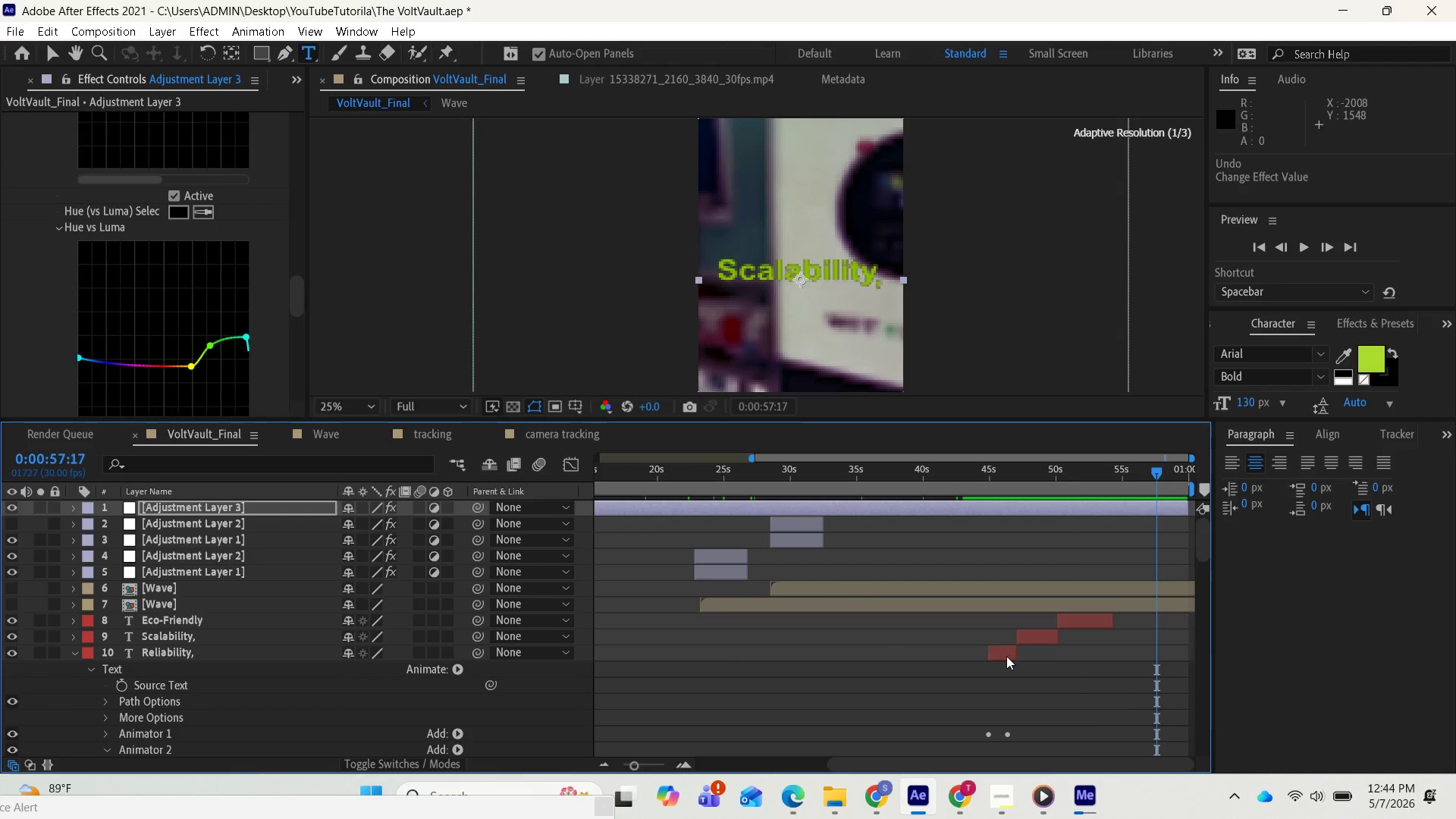 
scroll: coordinate [1030, 669], scroll_direction: down, amount: 1.0
 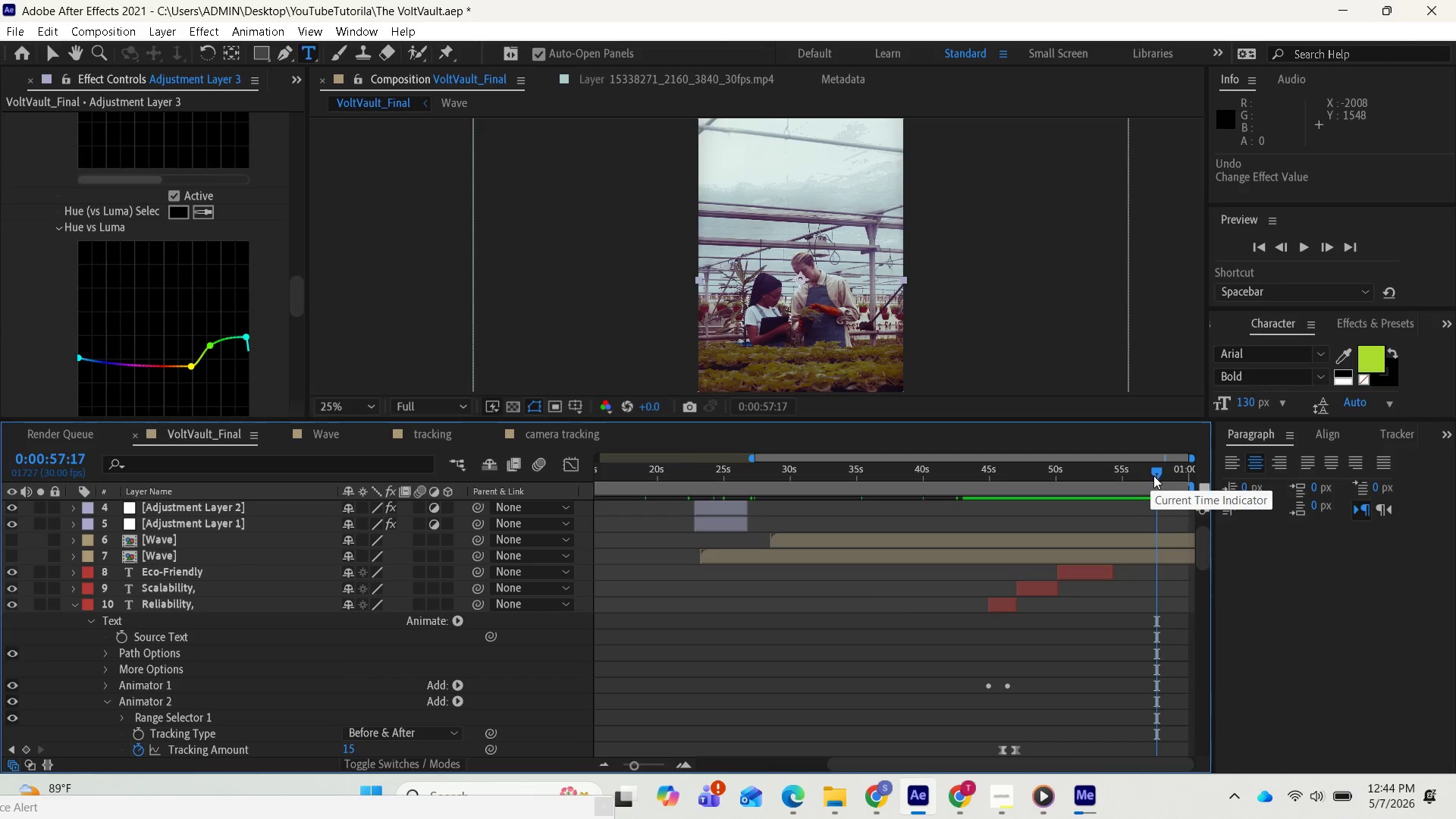 
wait(6.04)
 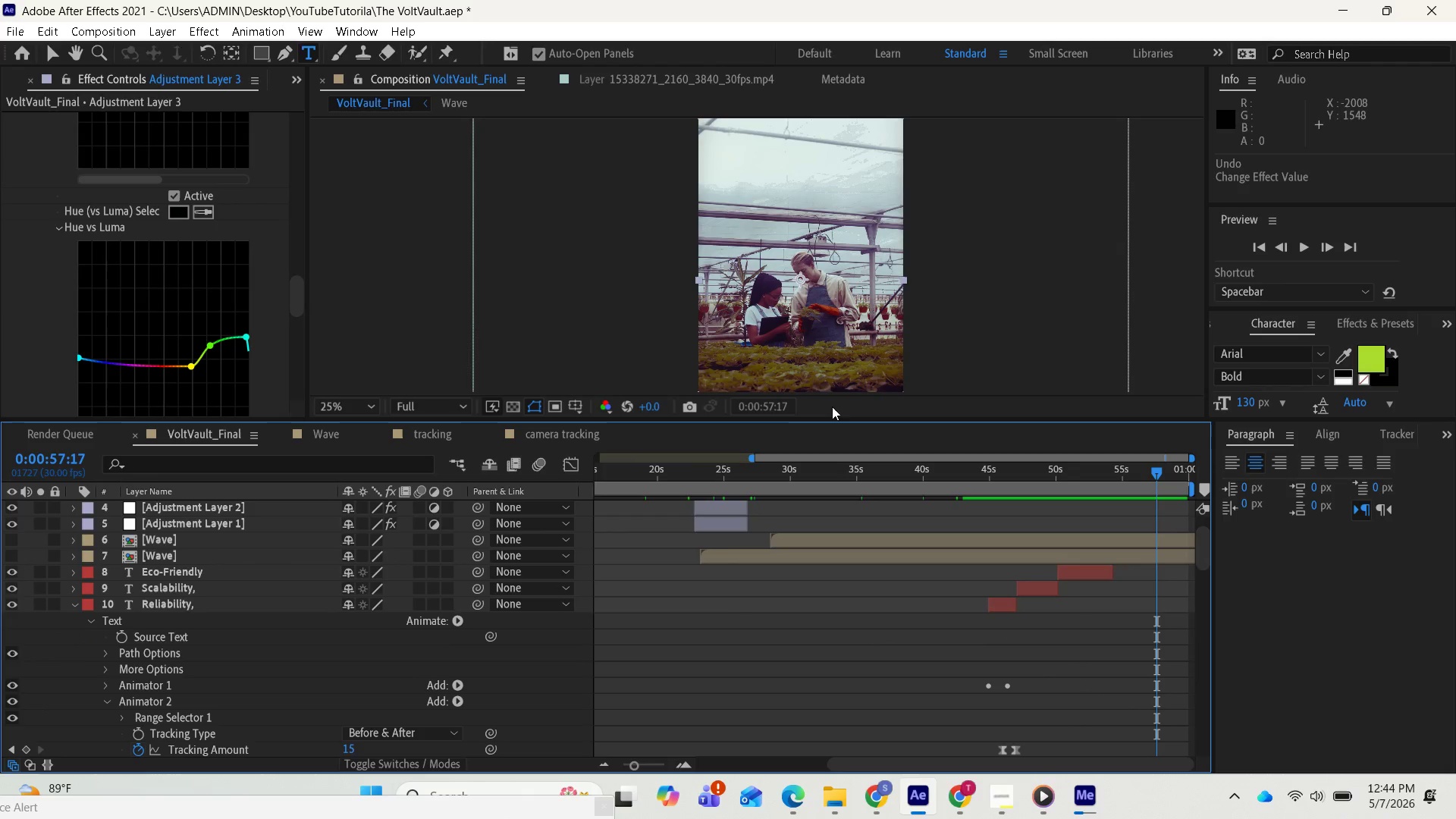 
left_click_drag(start_coordinate=[1159, 475], to_coordinate=[1147, 469])
 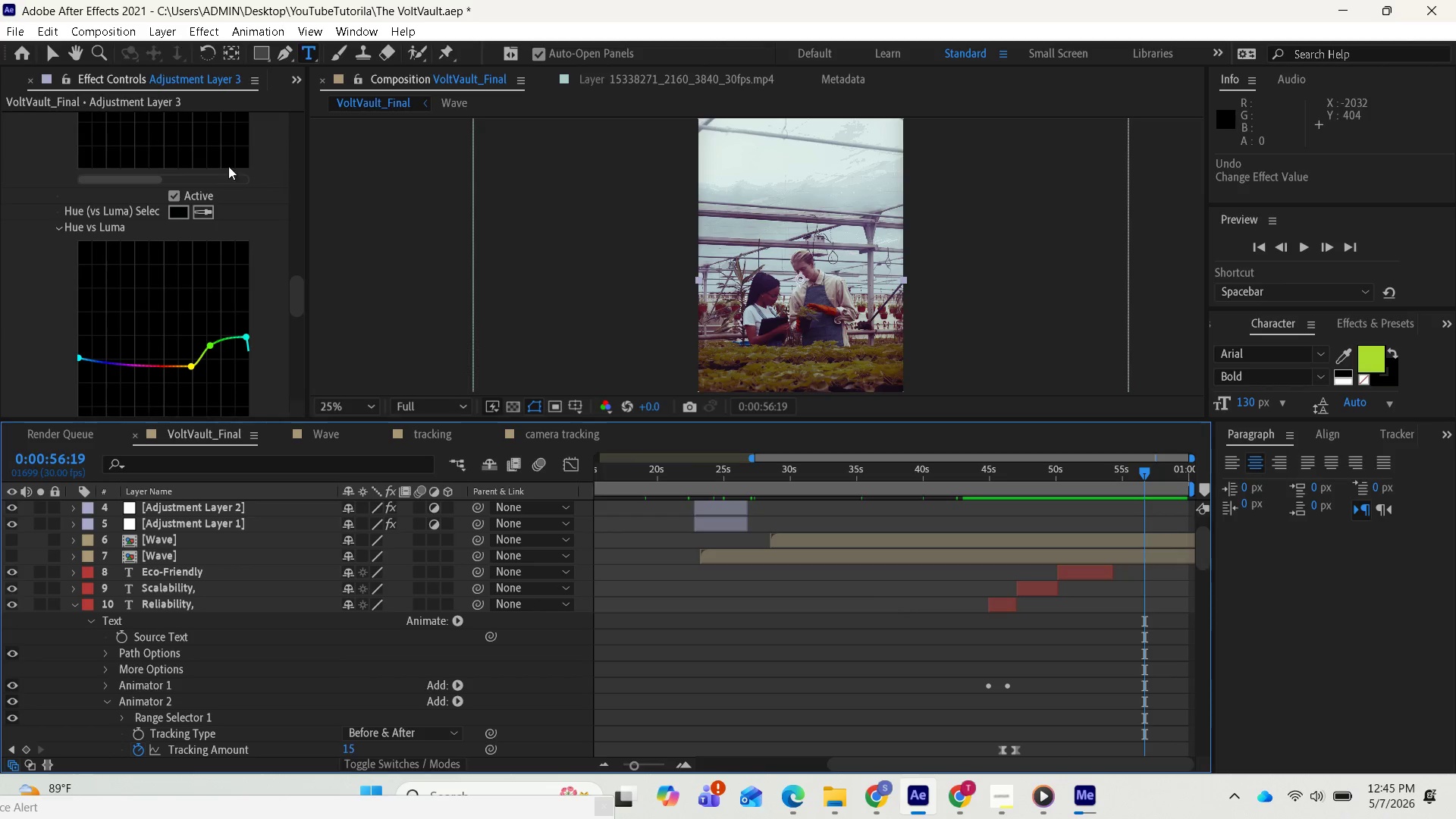 
left_click([167, 193])
 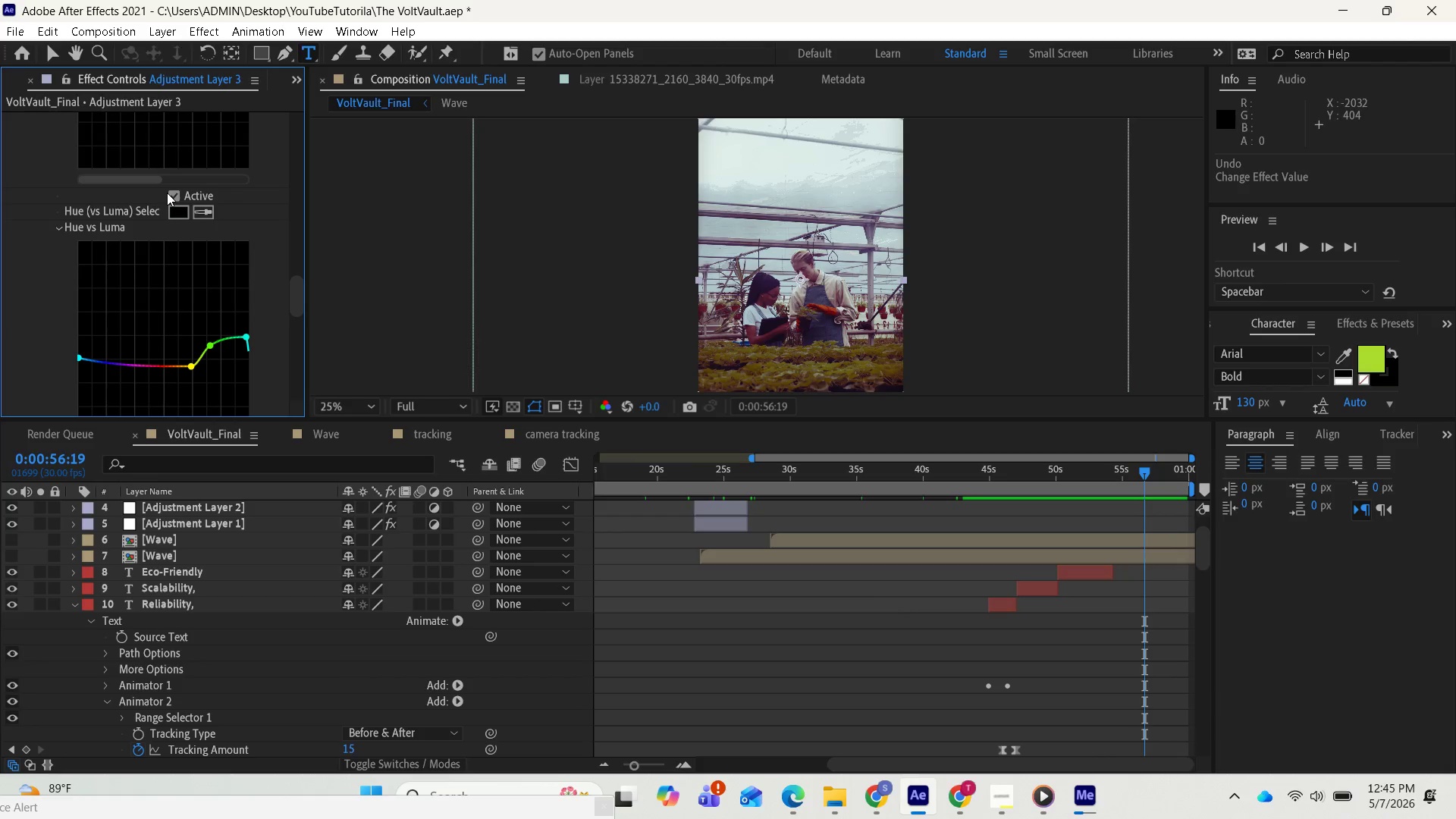 
left_click([174, 193])
 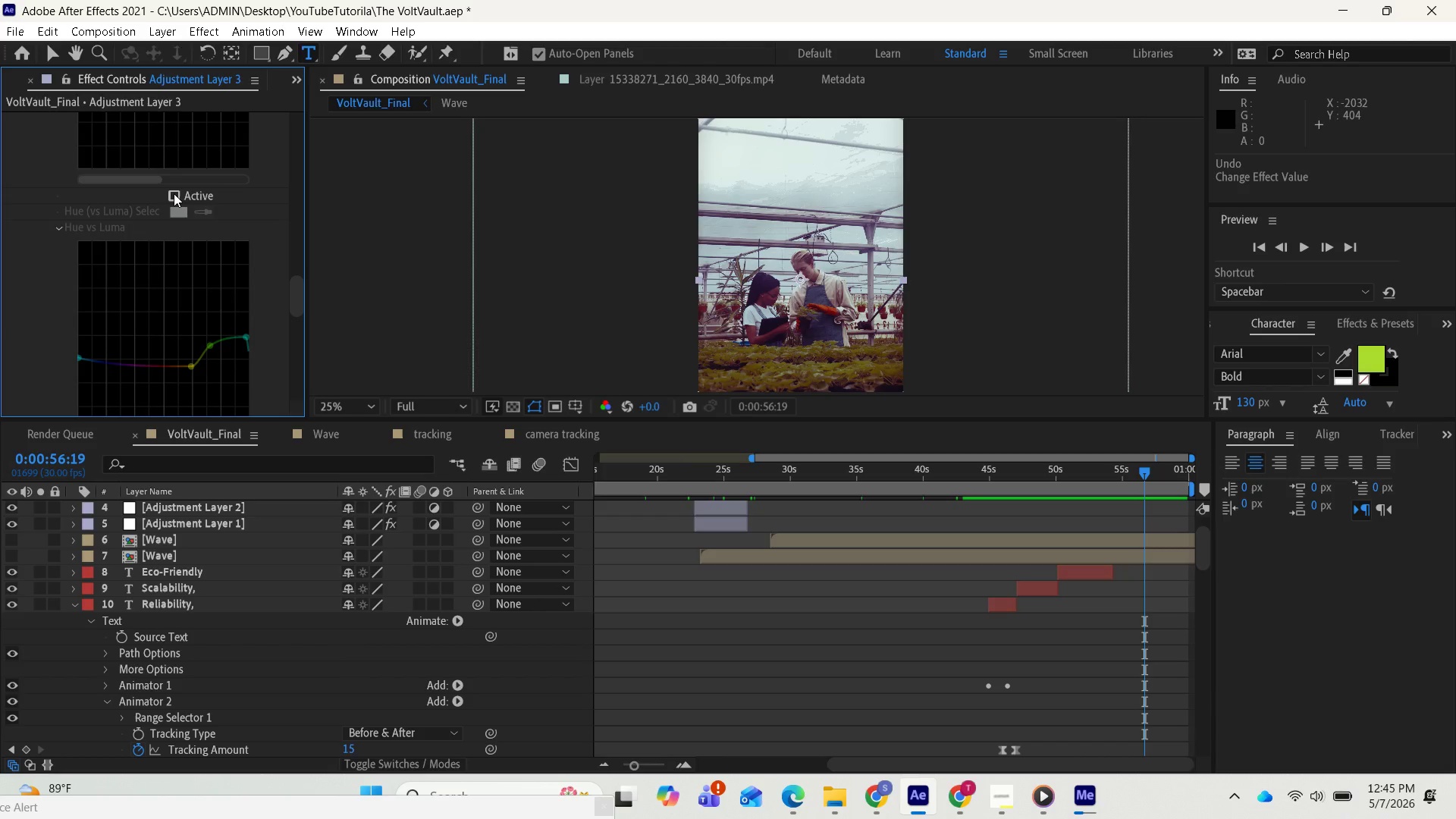 
left_click([174, 193])
 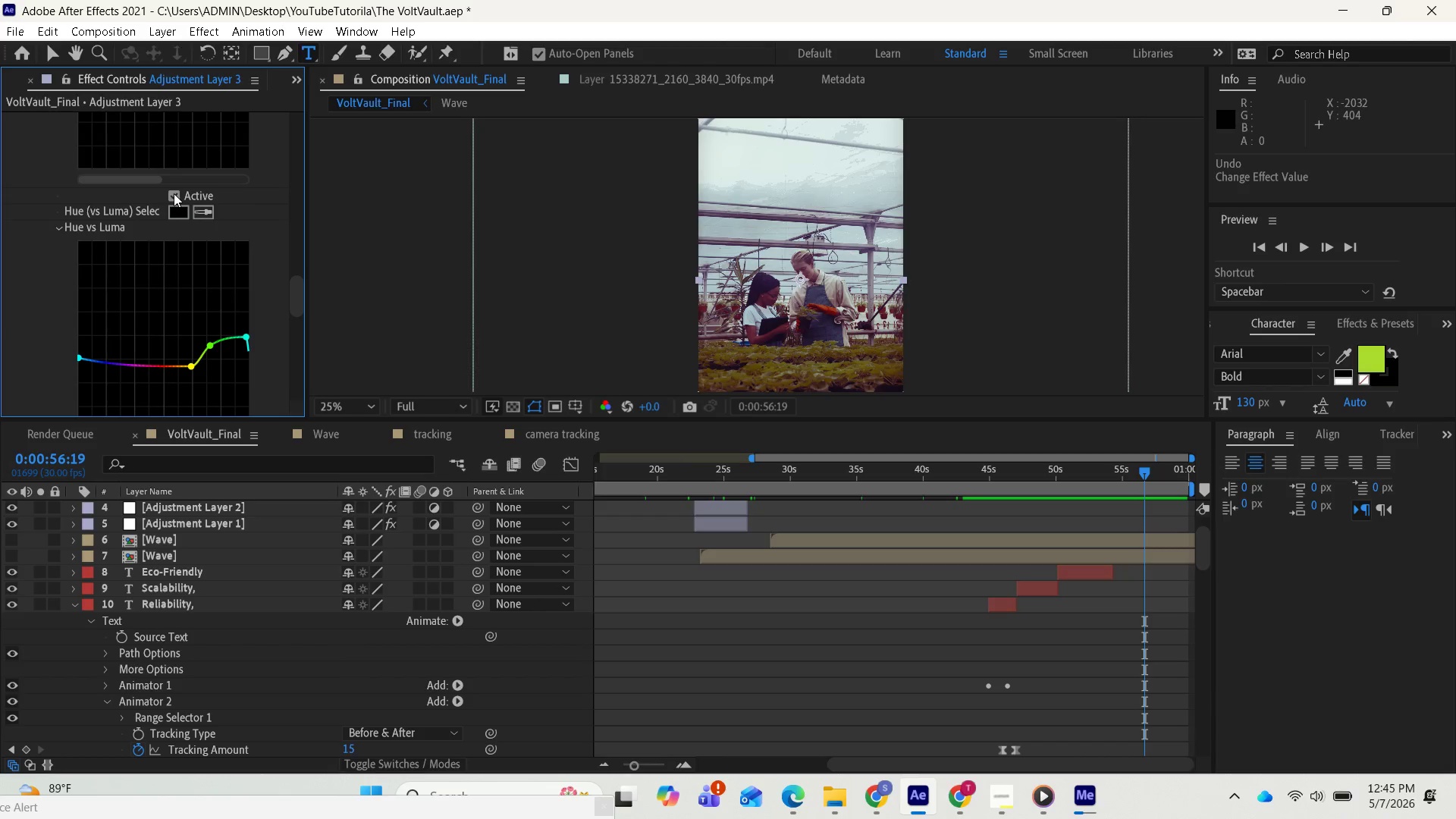 
left_click([174, 193])
 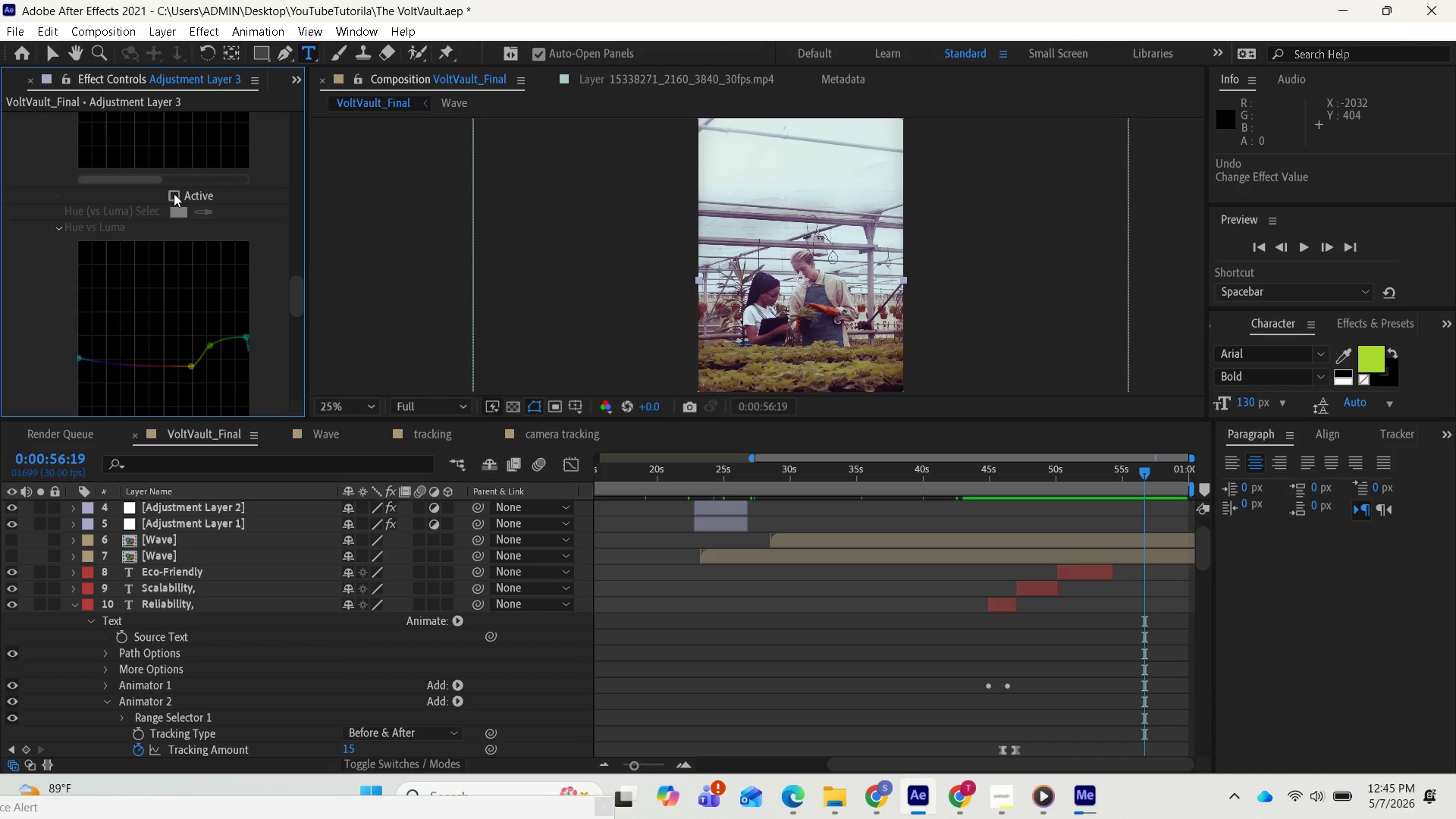 
left_click([174, 193])
 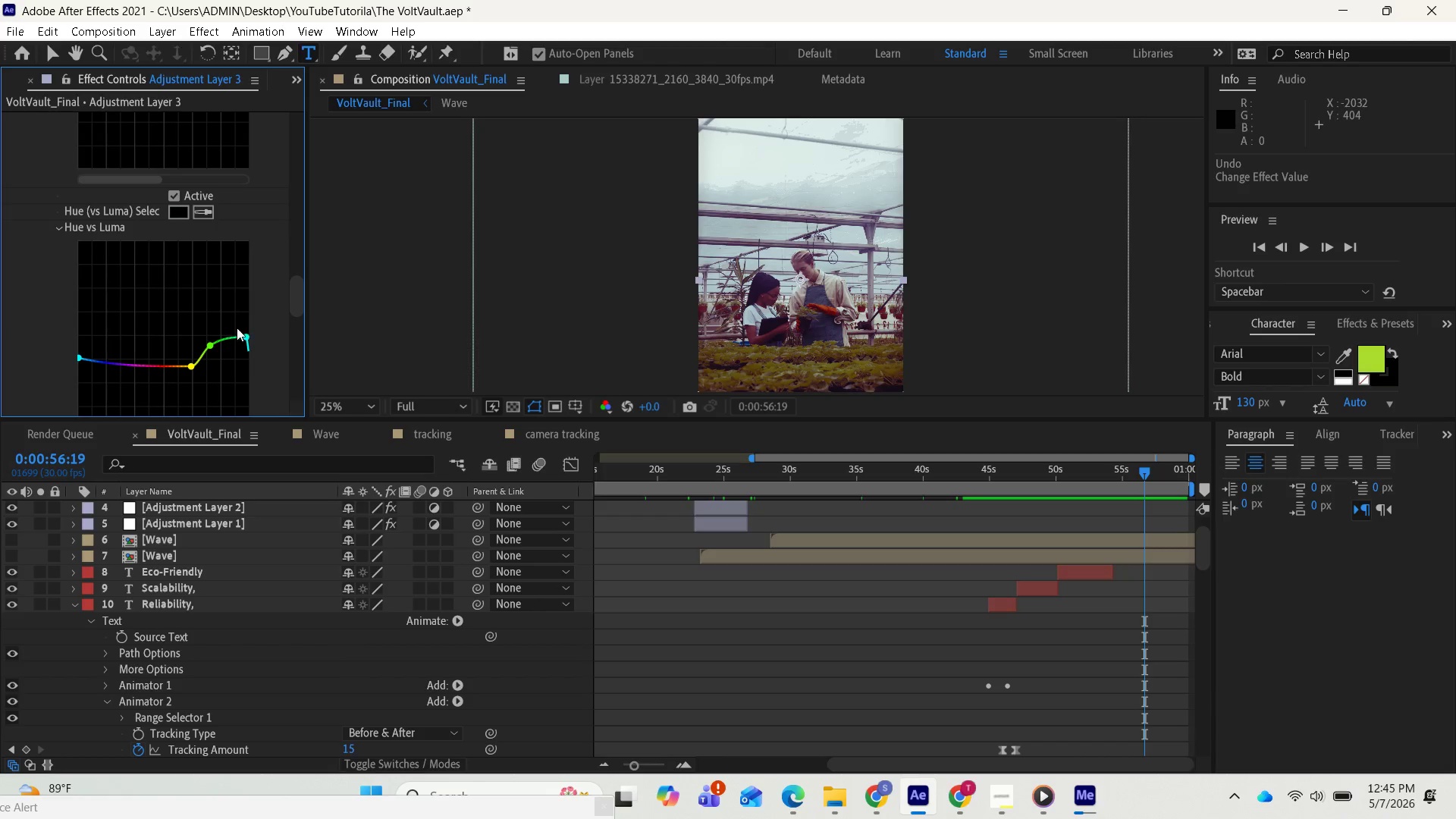 
wait(8.3)
 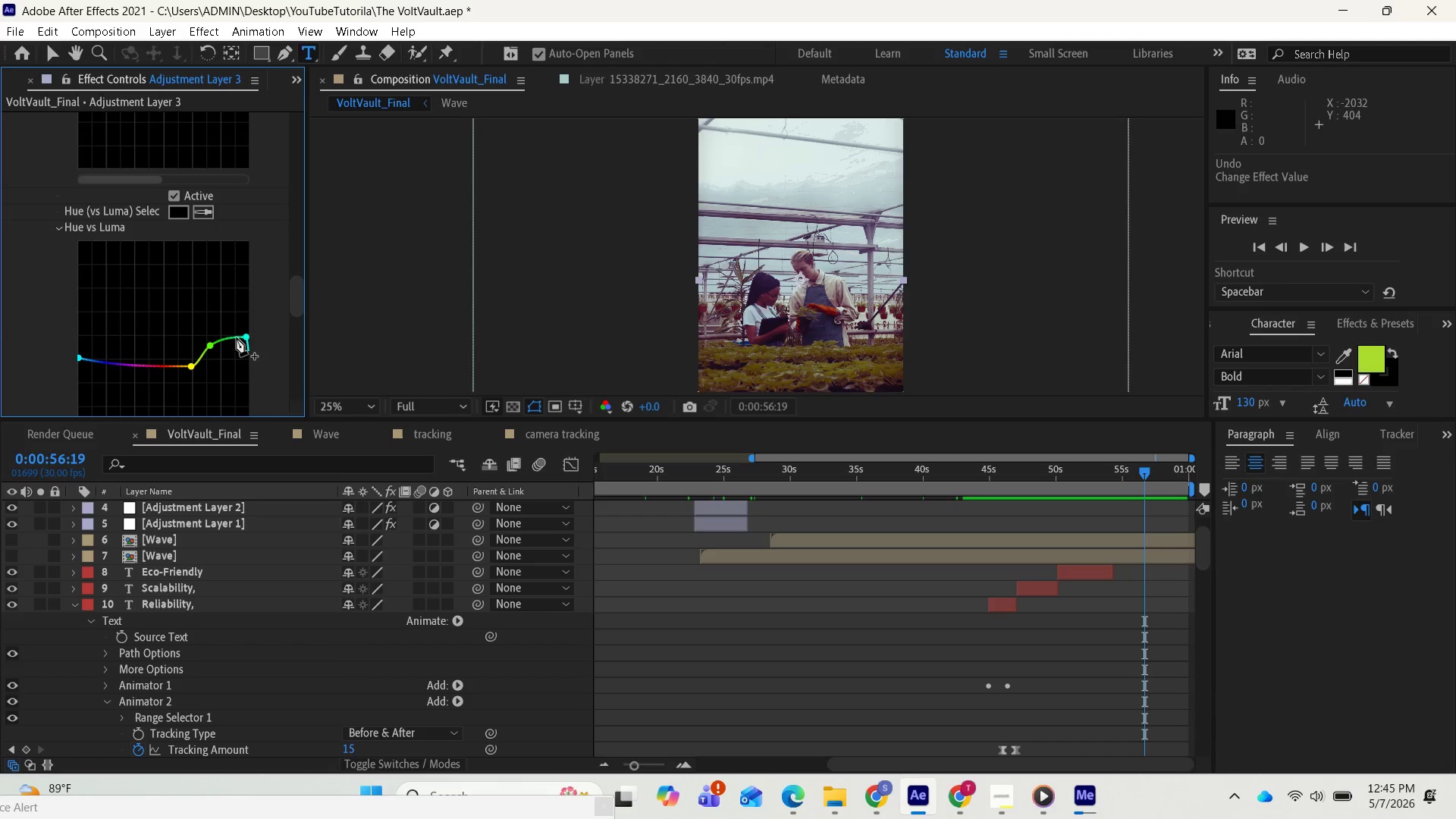 
key(Control+Z)
 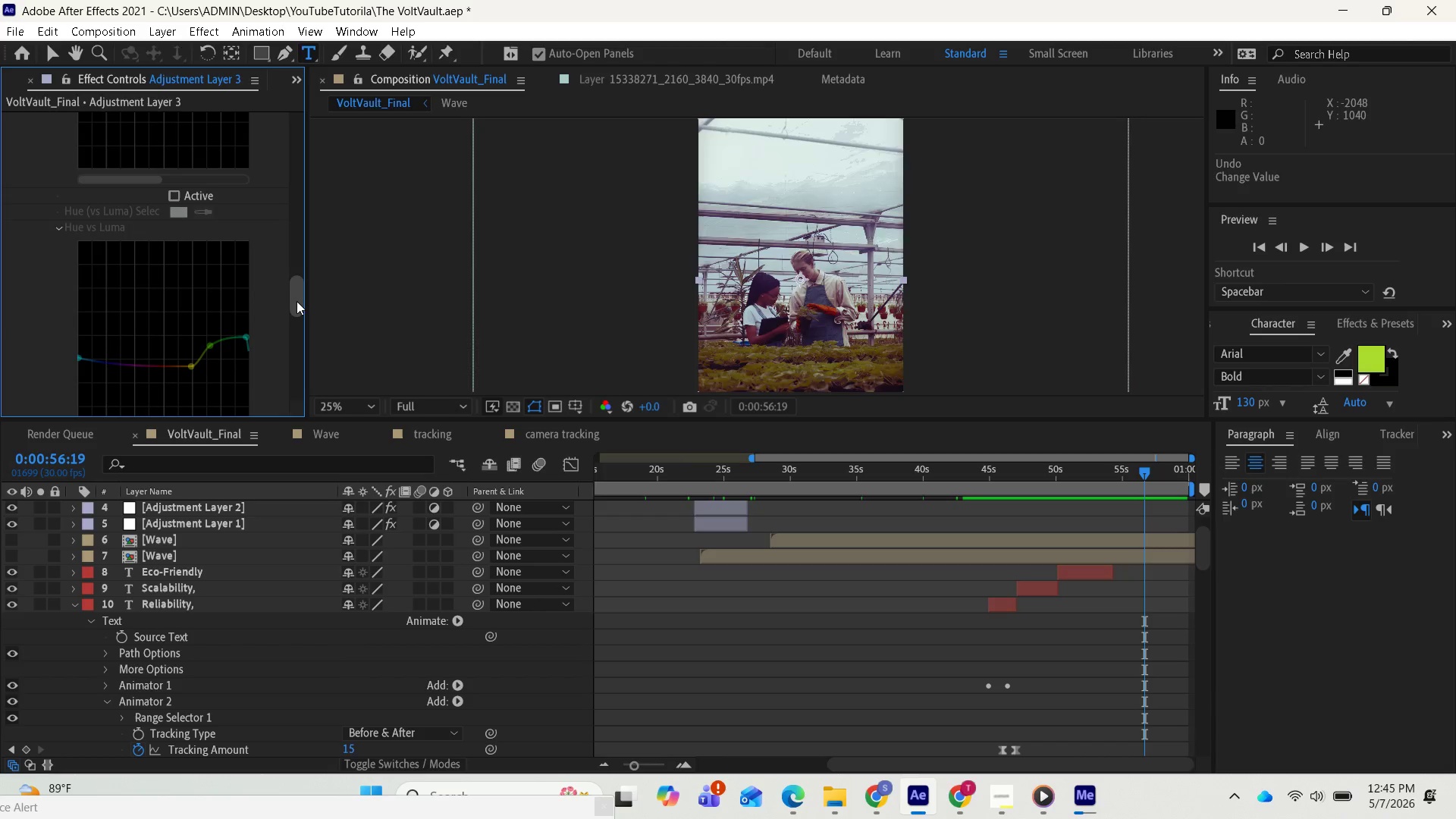 
key(Control+Z)
 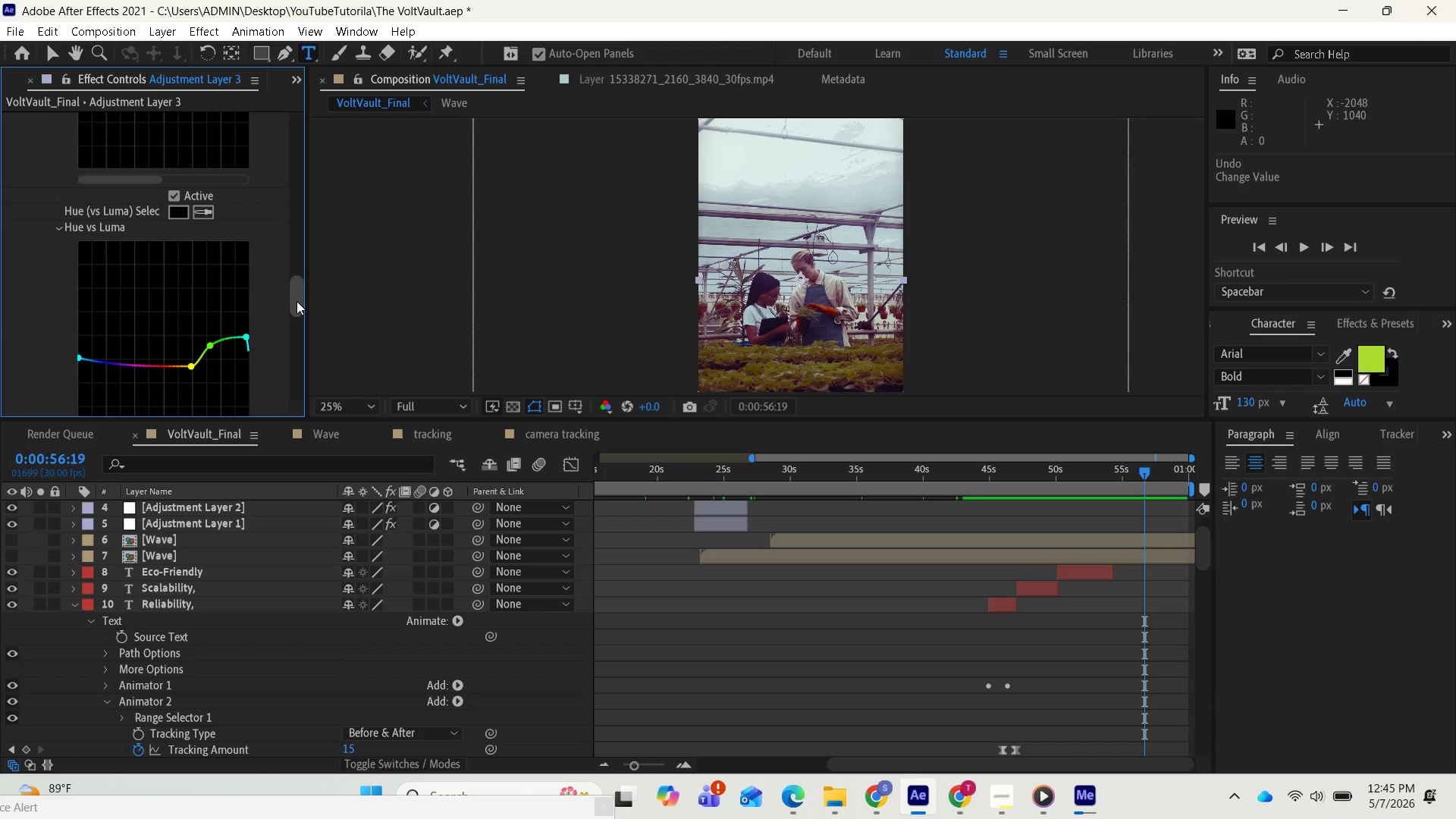 
key(Control+Z)
 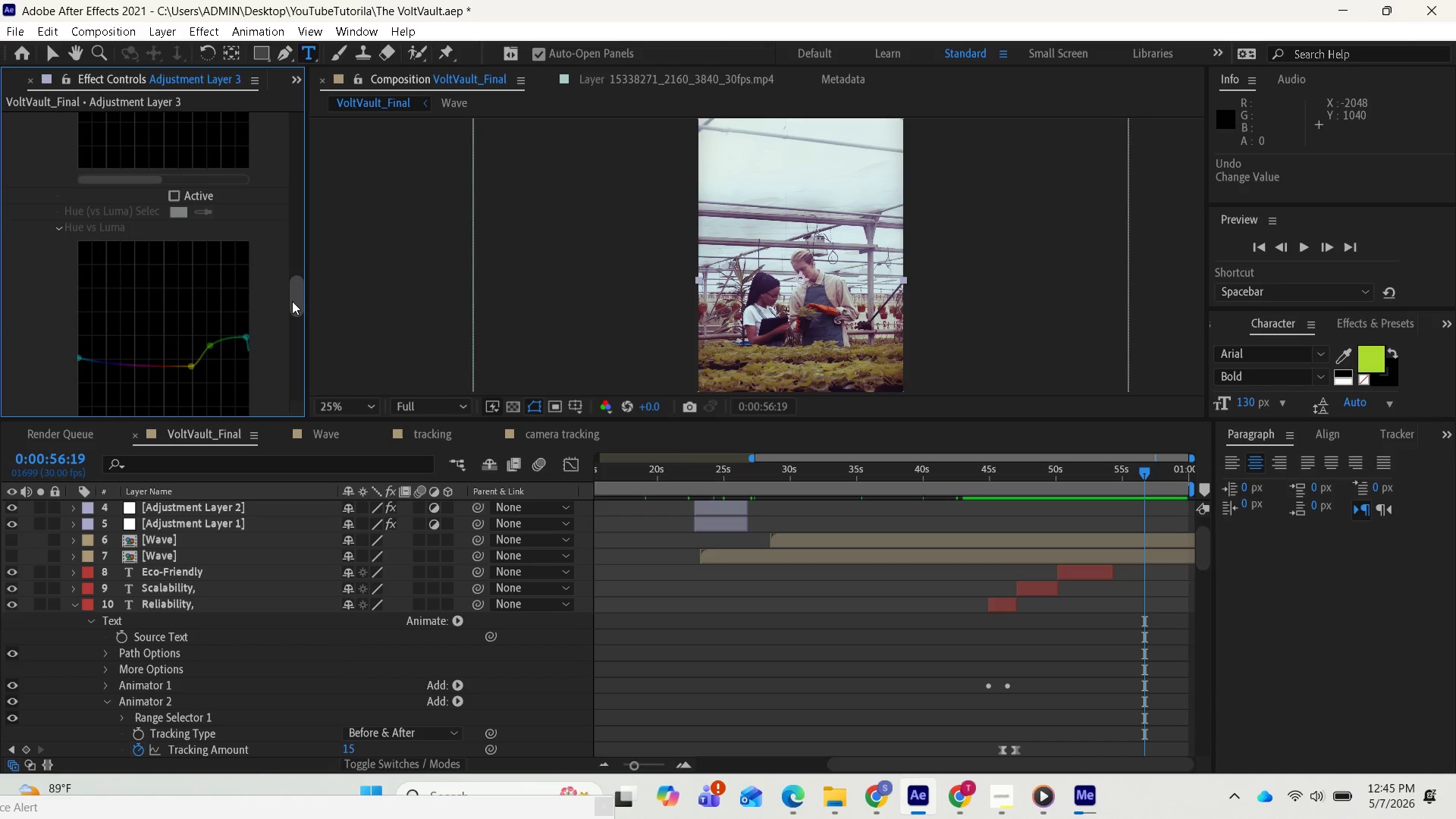 
key(Control+Z)
 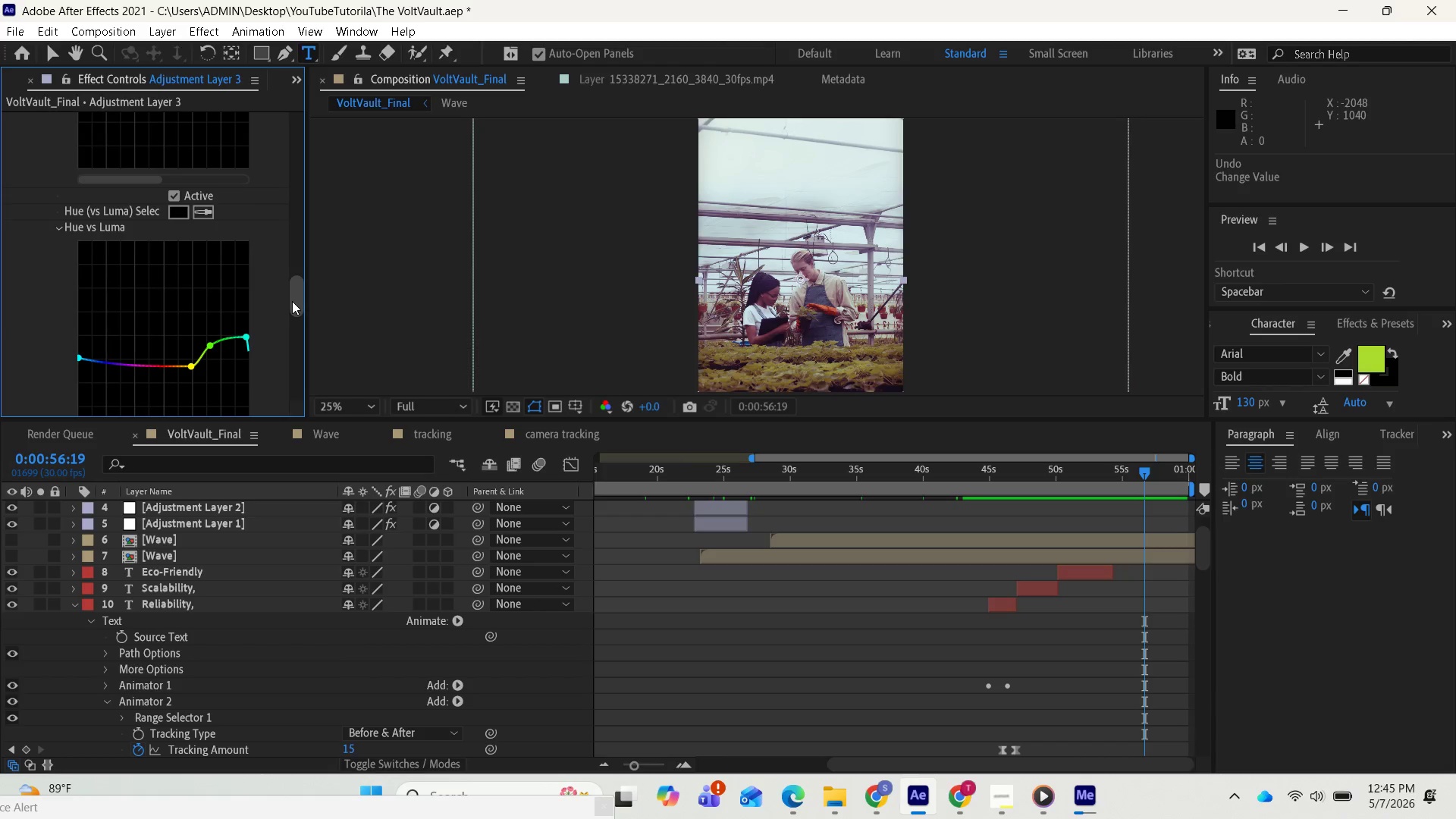 
key(Control+Z)
 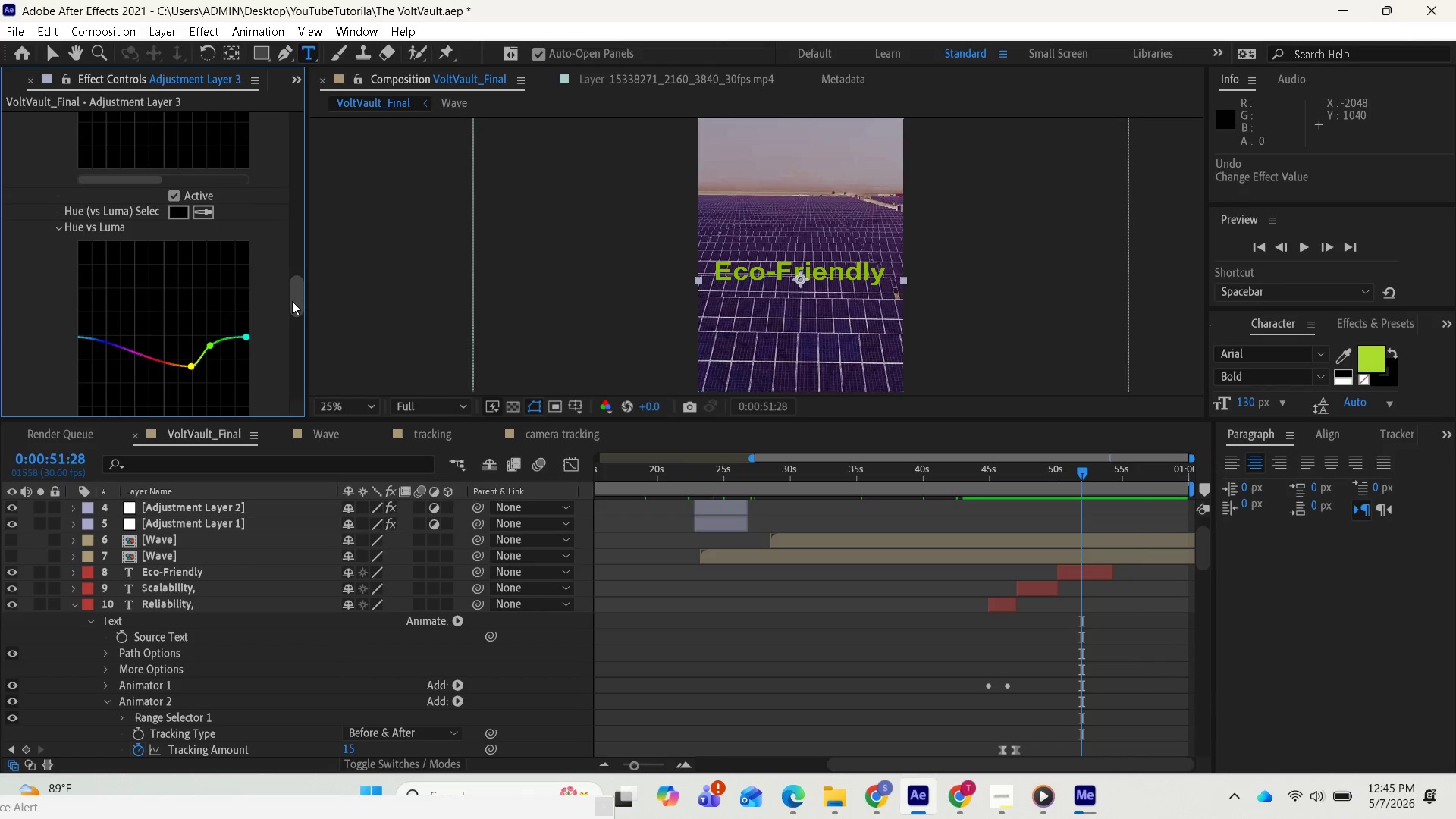 
key(Control+Z)
 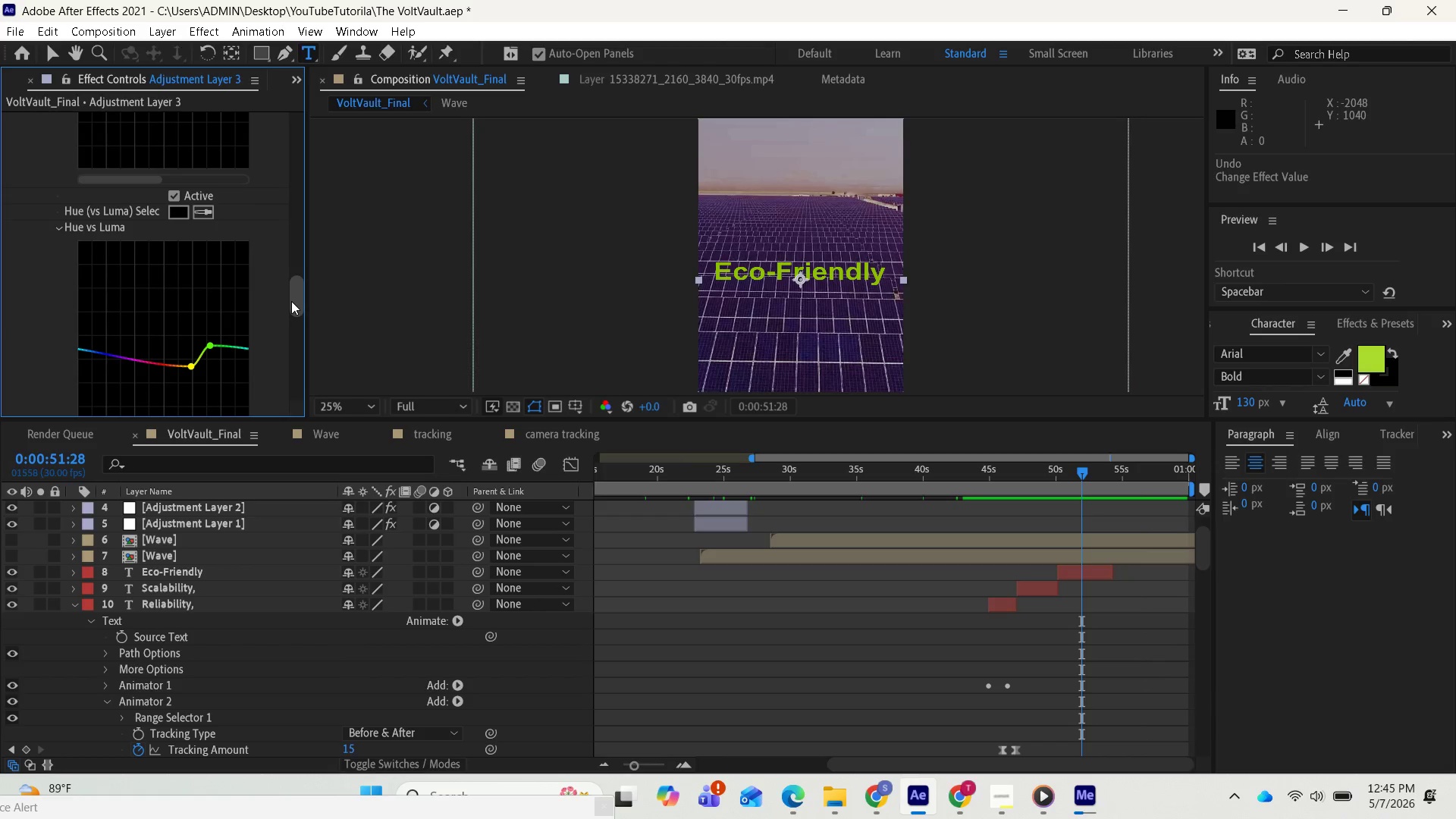 
key(Control+Z)
 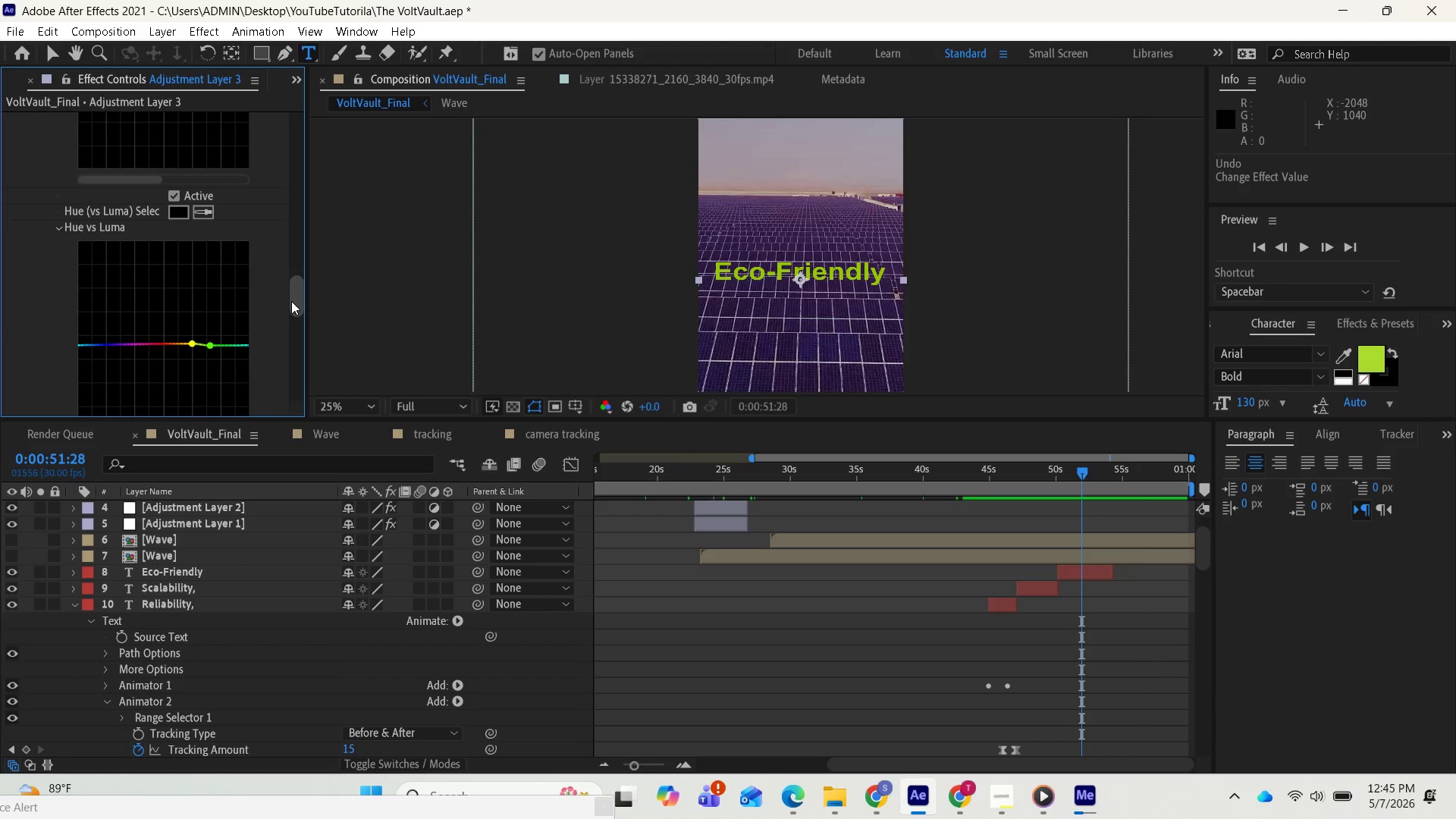 
key(Control+Z)
 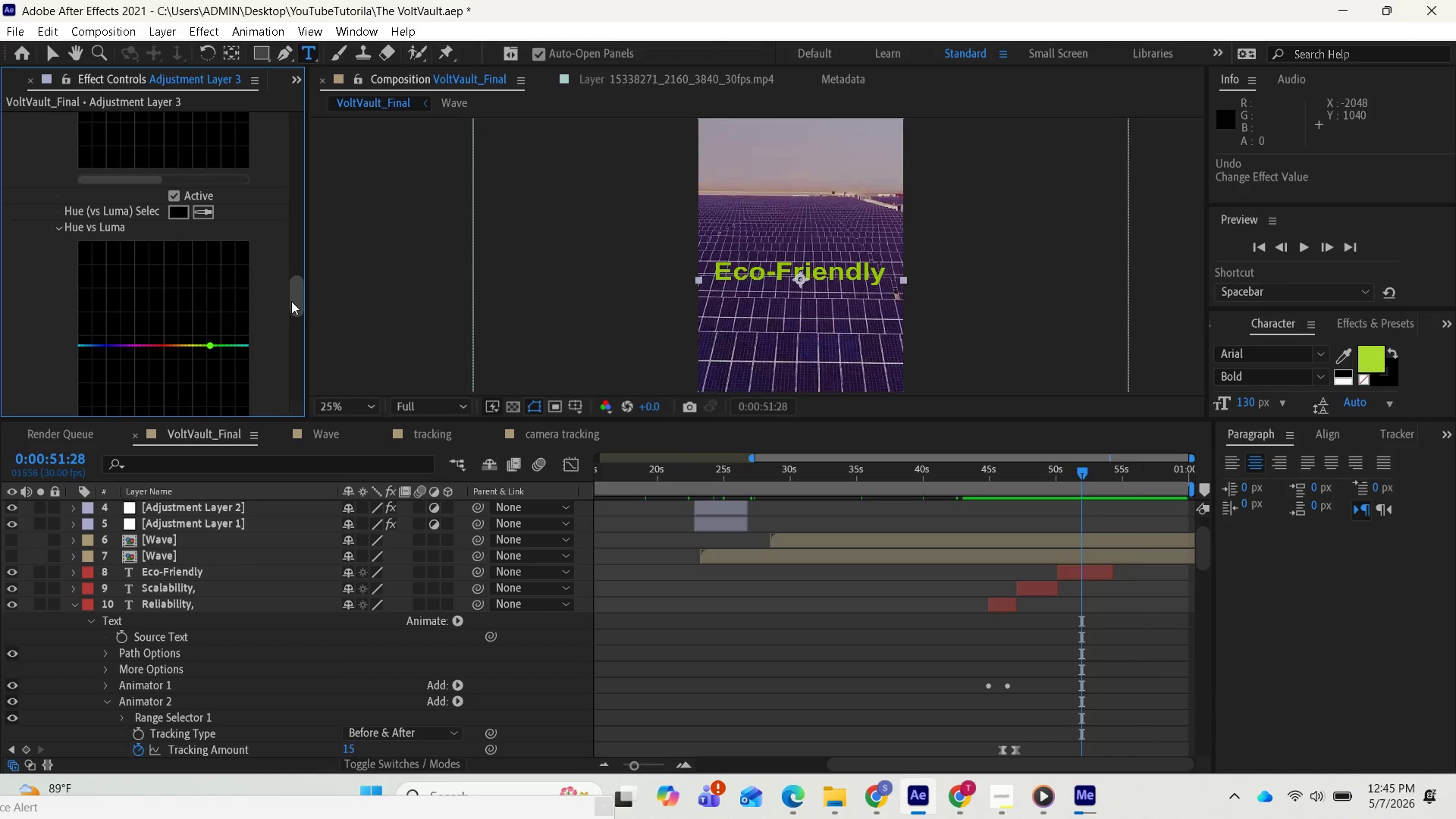 
key(Control+Z)
 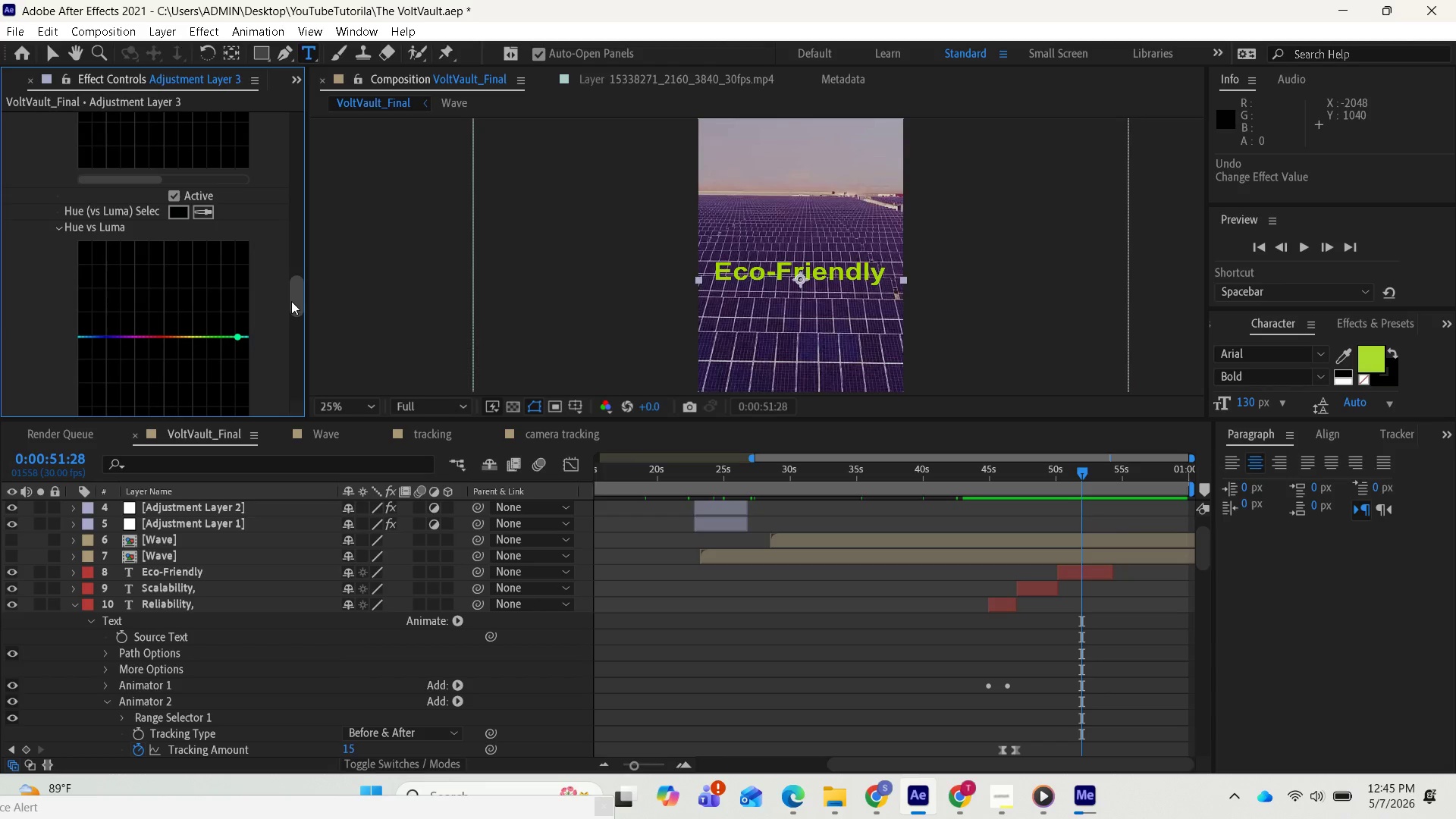 
key(Control+Z)
 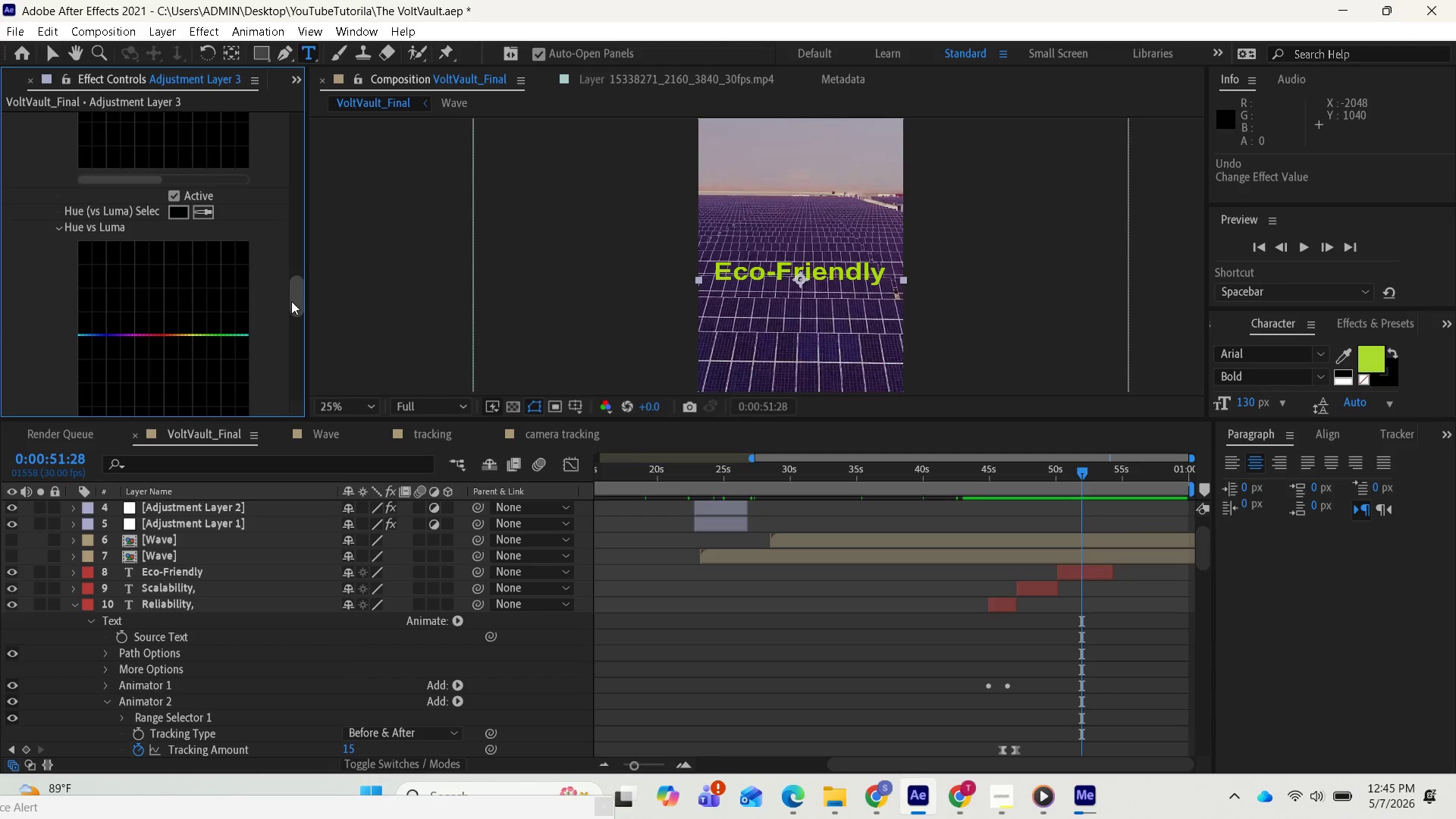 
left_click_drag(start_coordinate=[291, 301], to_coordinate=[243, 223])
 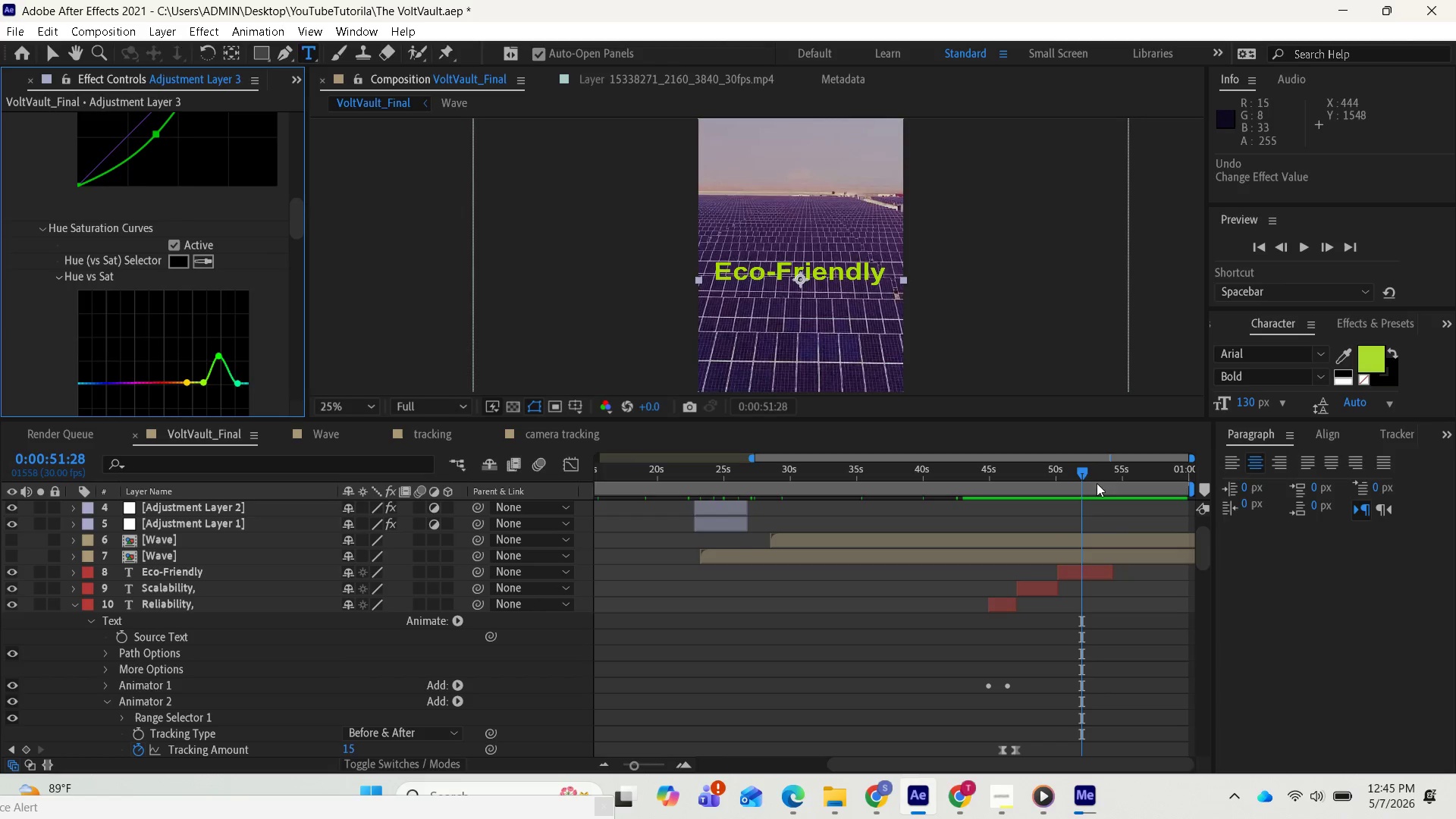 
left_click_drag(start_coordinate=[1086, 466], to_coordinate=[556, 423])
 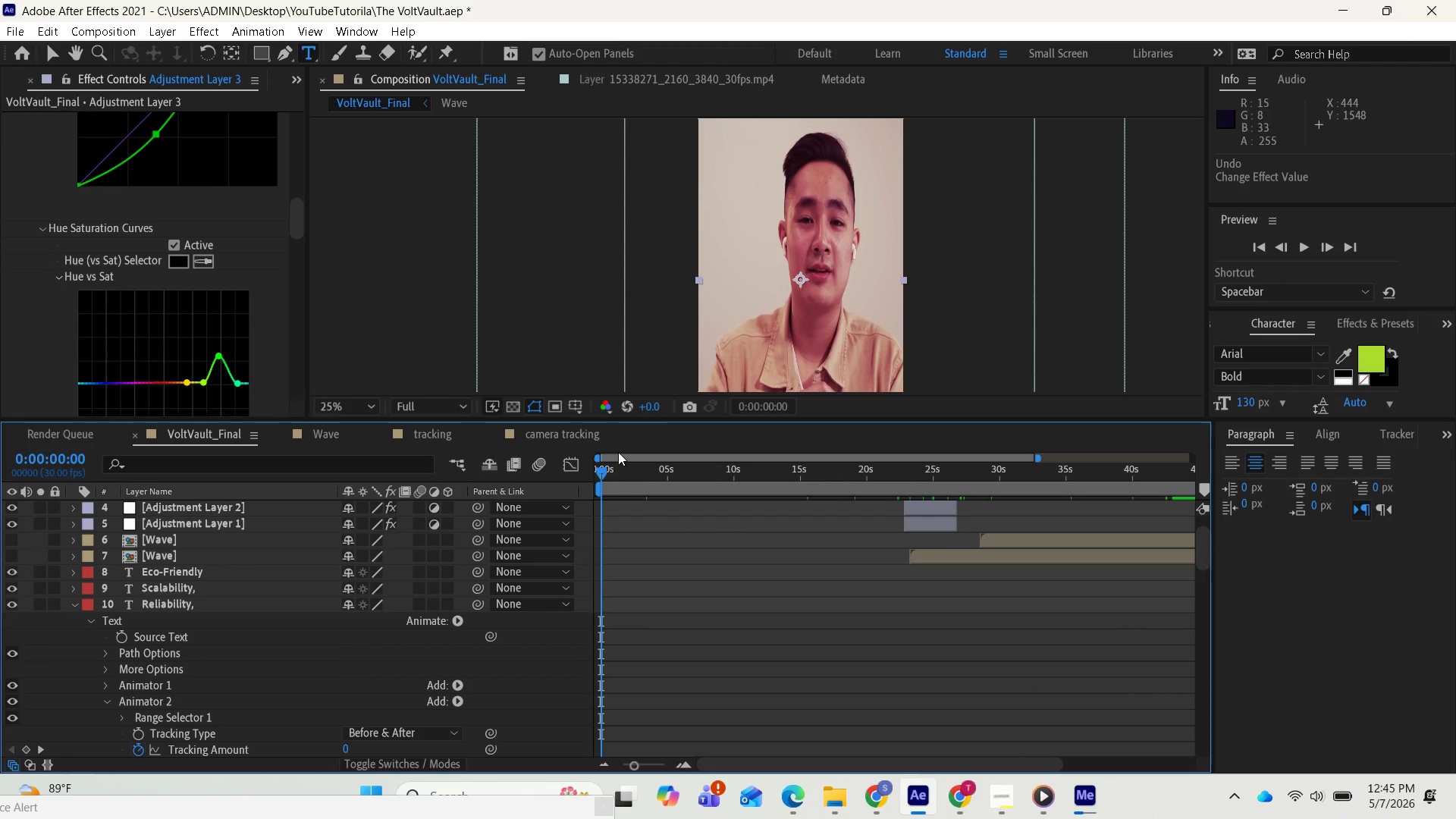 
left_click([1086, 809])
 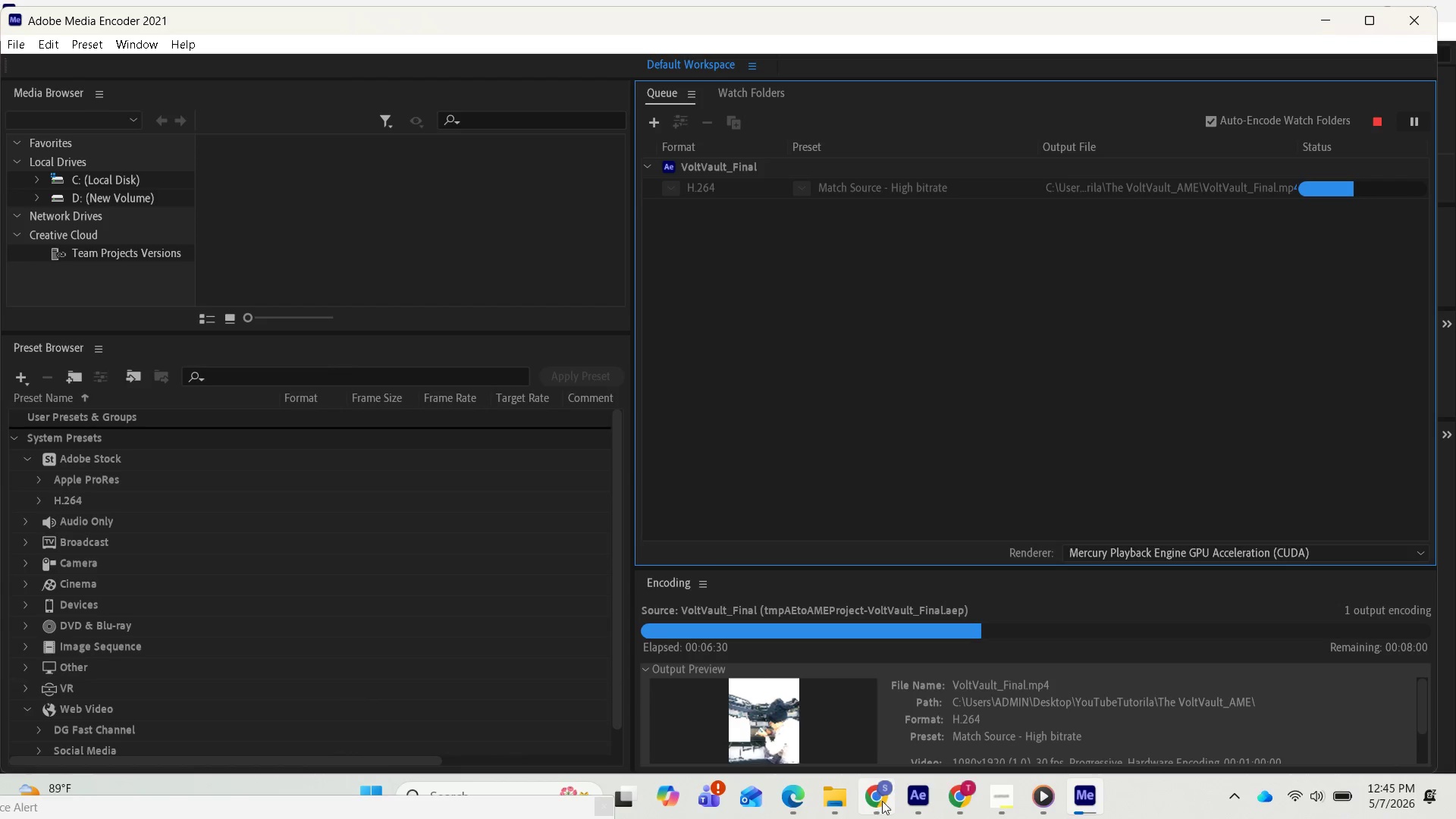 
left_click([842, 789])
 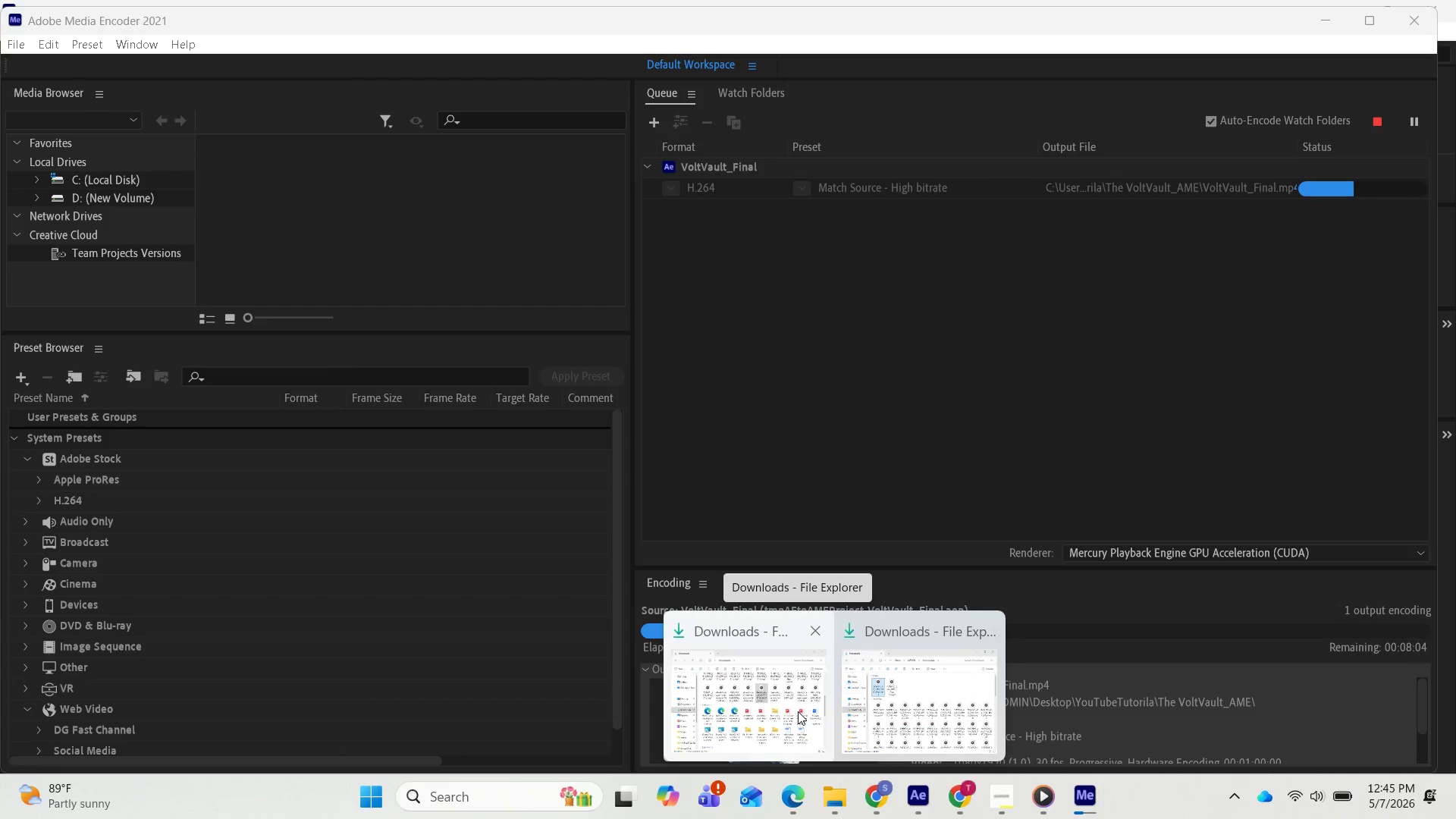 
left_click([798, 711])
 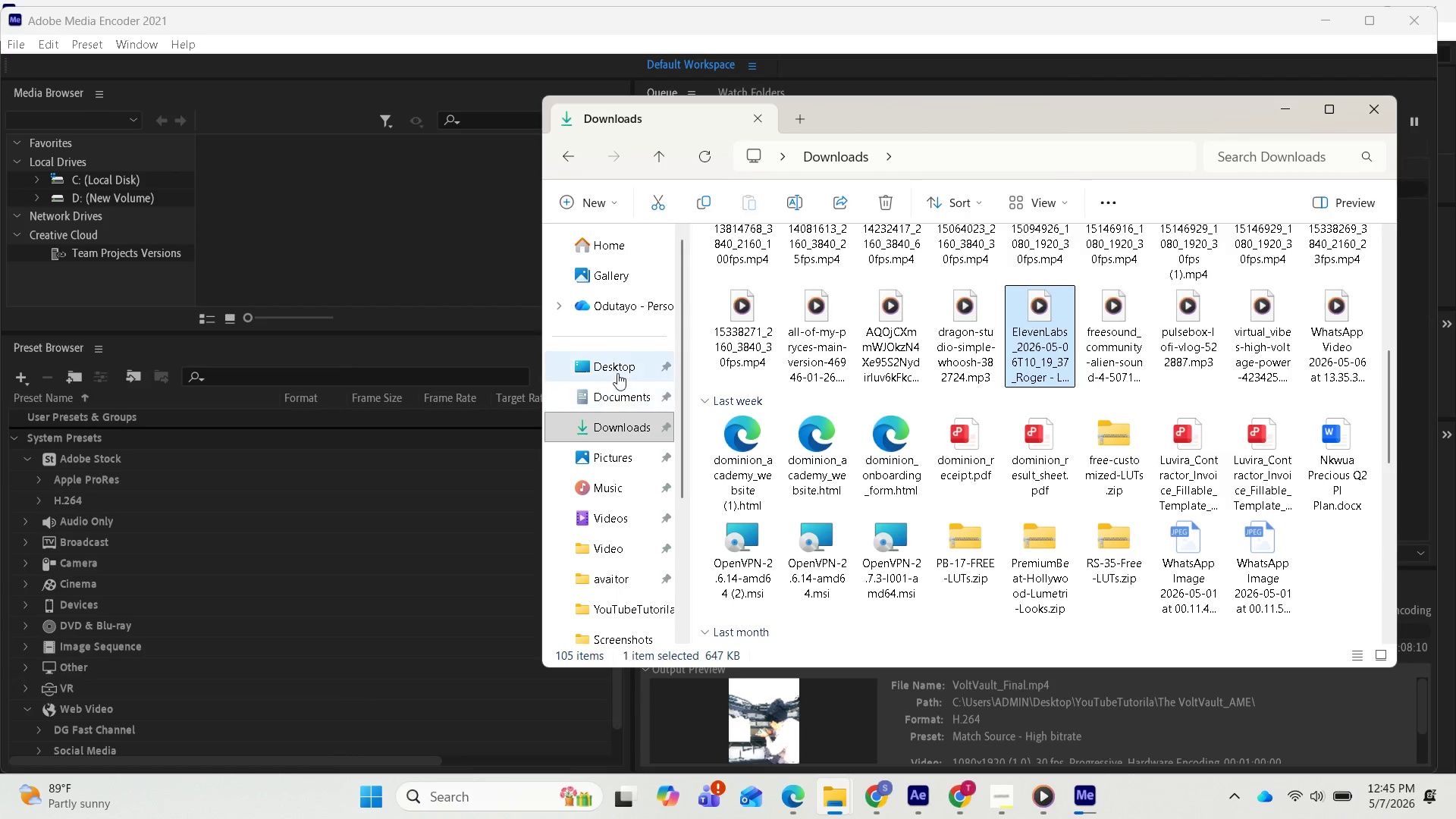 
scroll: coordinate [610, 424], scroll_direction: up, amount: 1.0
 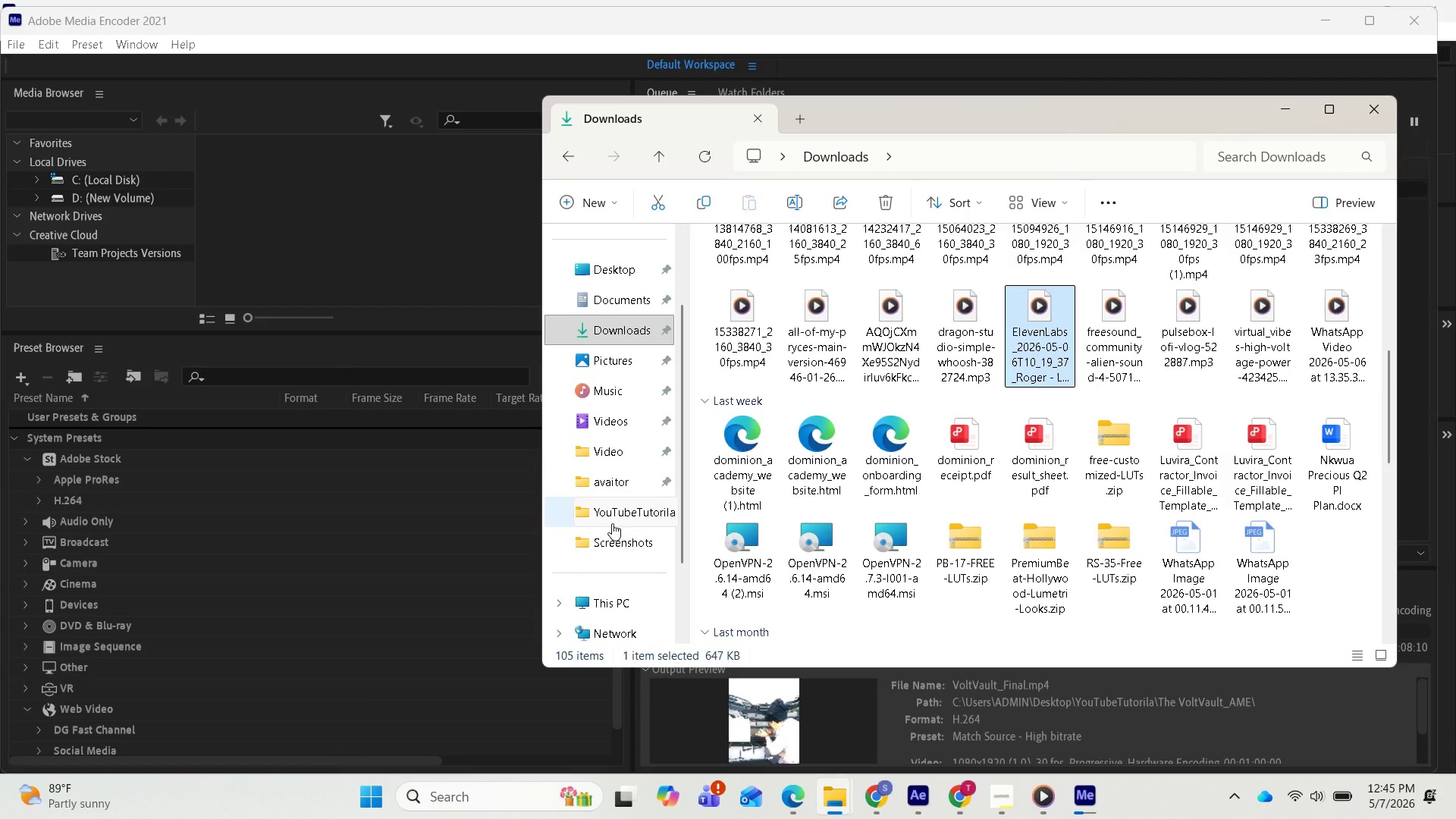 
left_click([616, 517])
 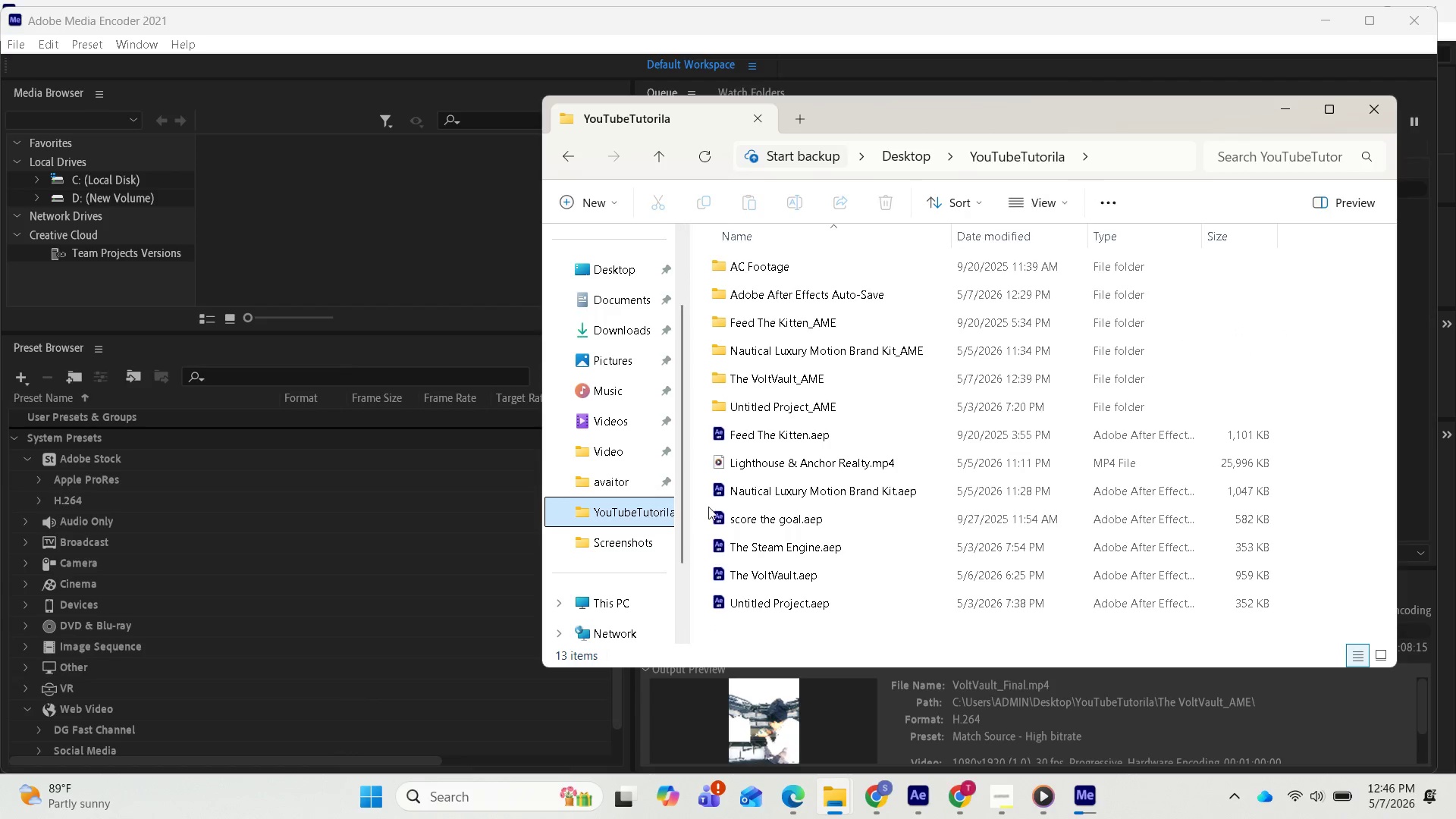 
mouse_move([864, 545])
 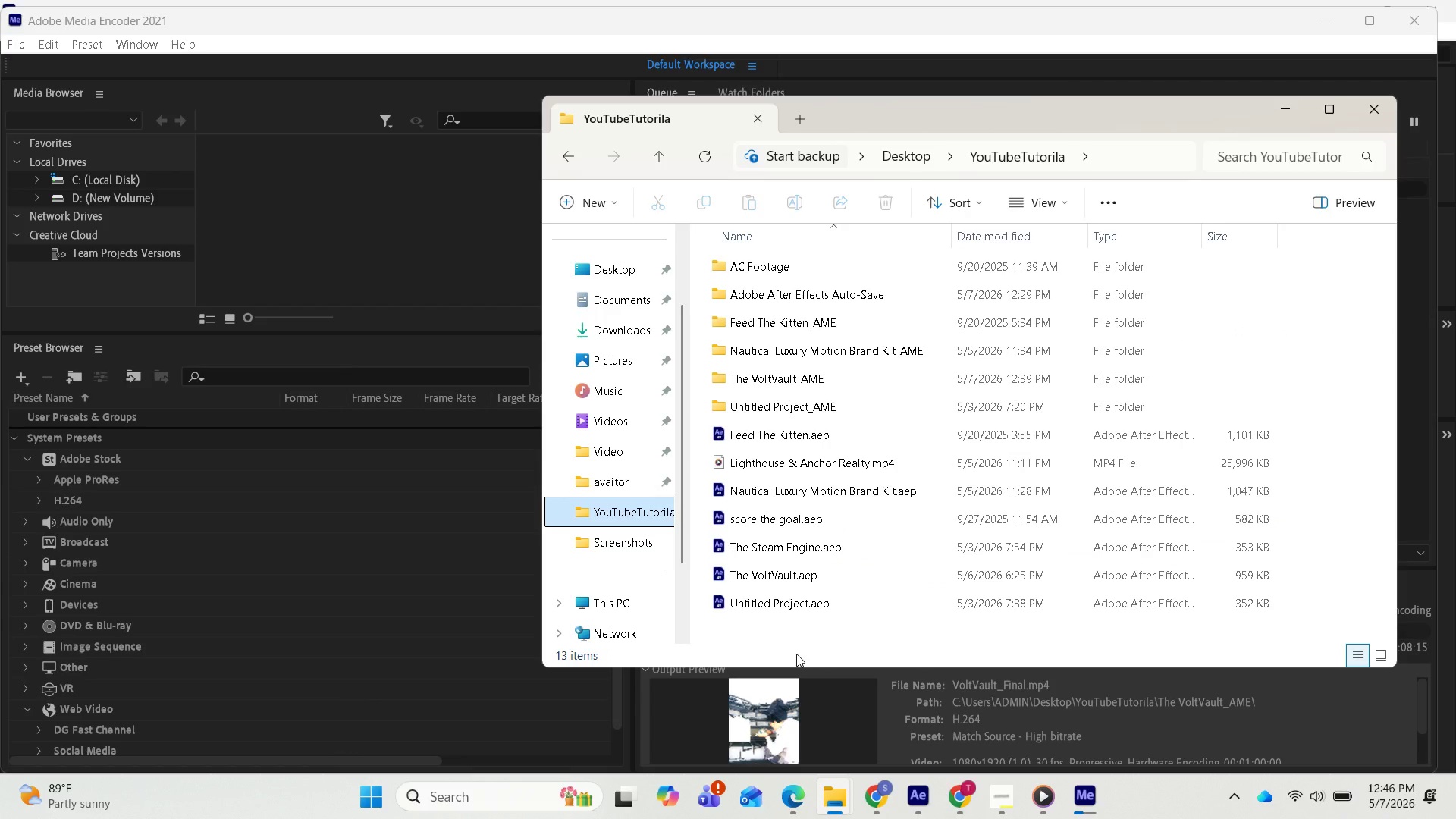 
wait(7.31)
 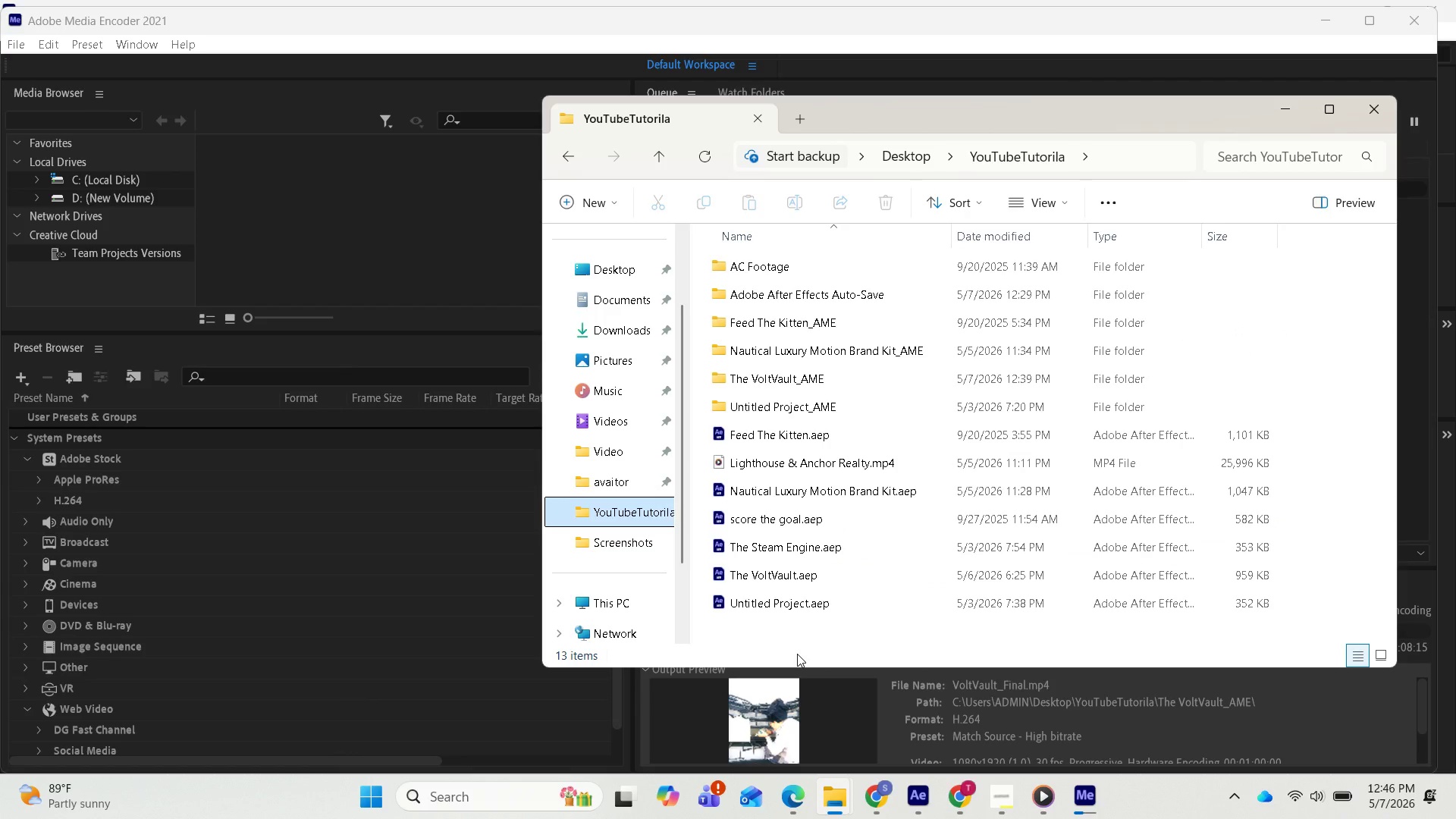 
left_click([996, 789])